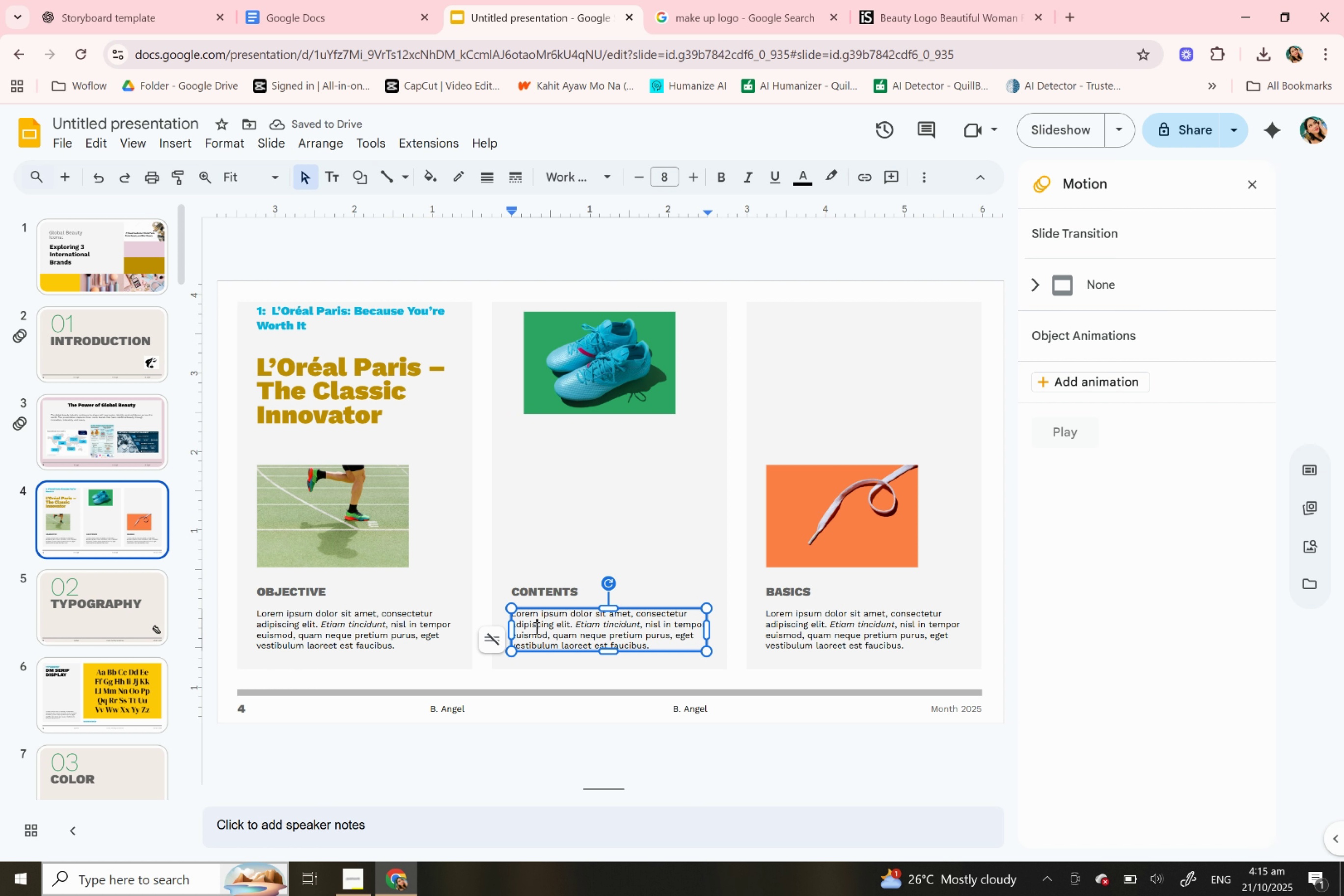 
triple_click([535, 627])
 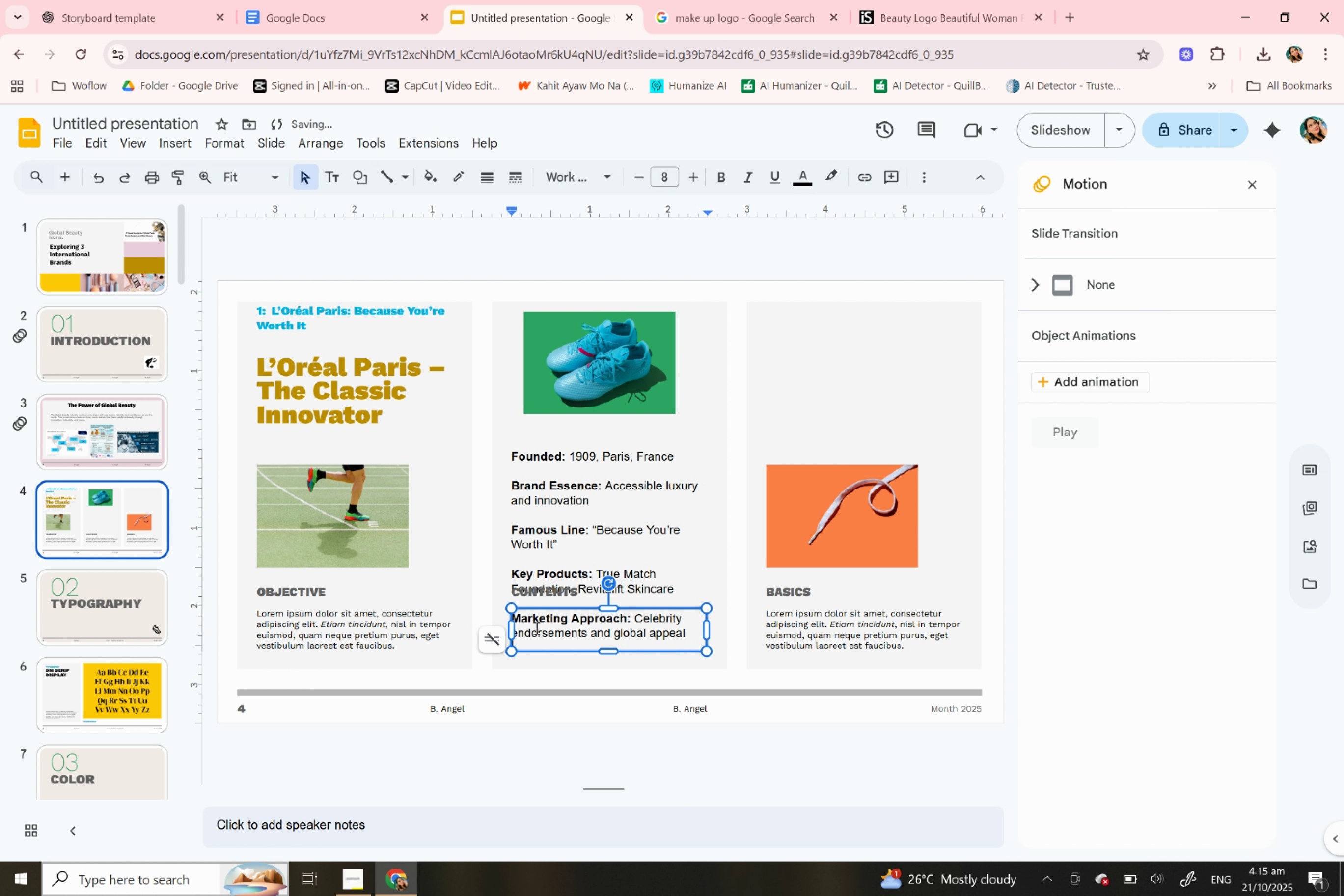 
key(Control+V)
 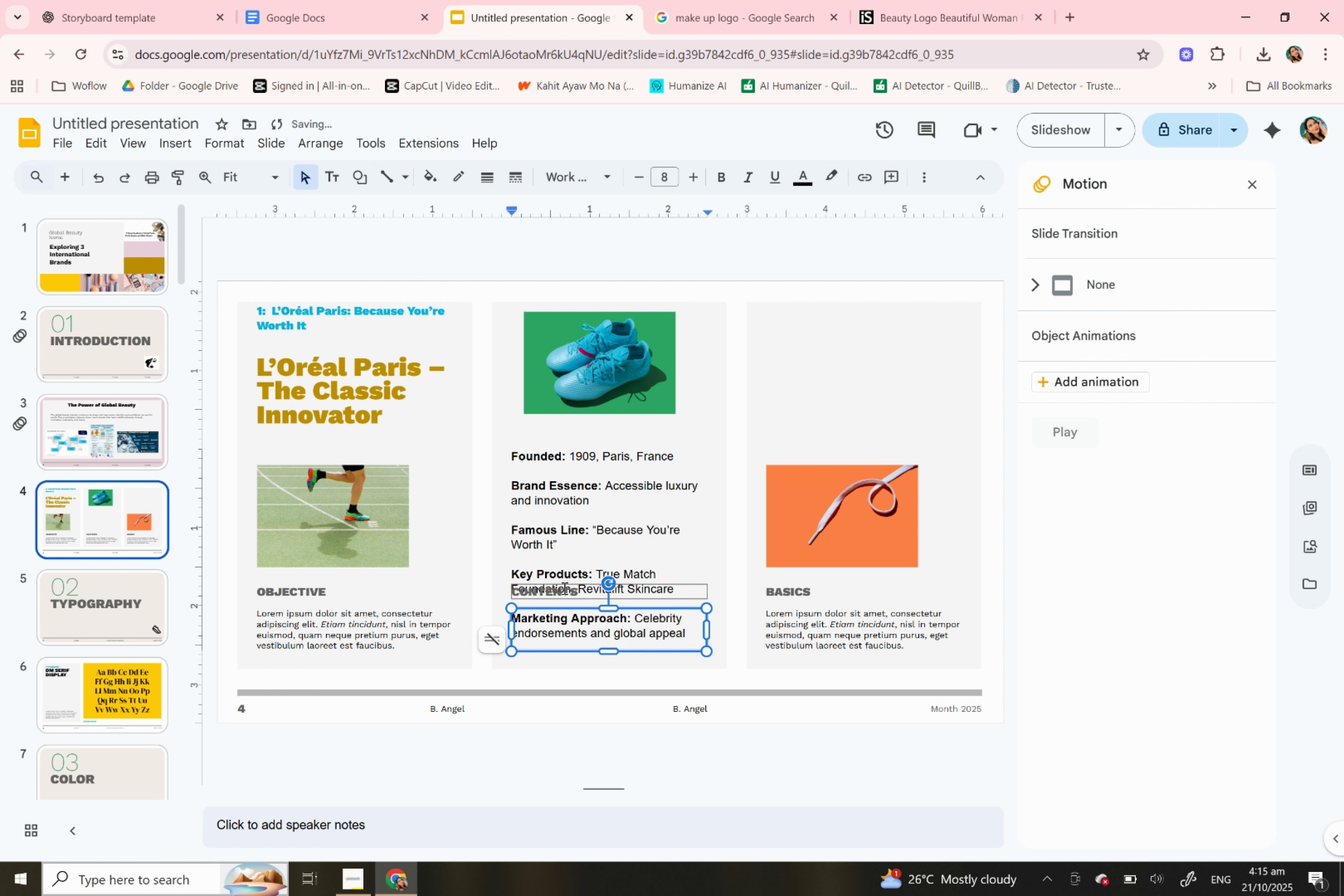 
left_click([563, 588])
 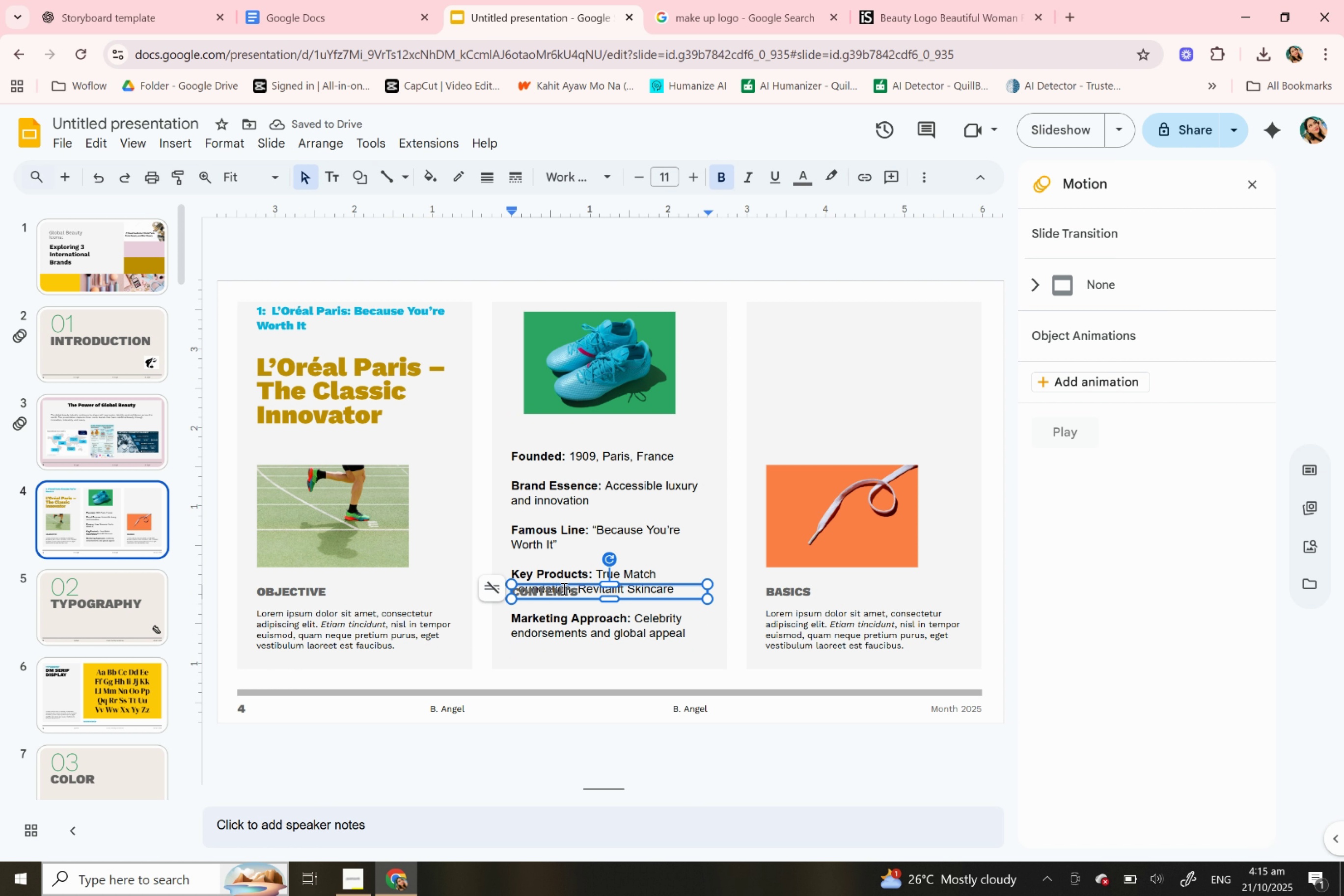 
right_click([563, 588])
 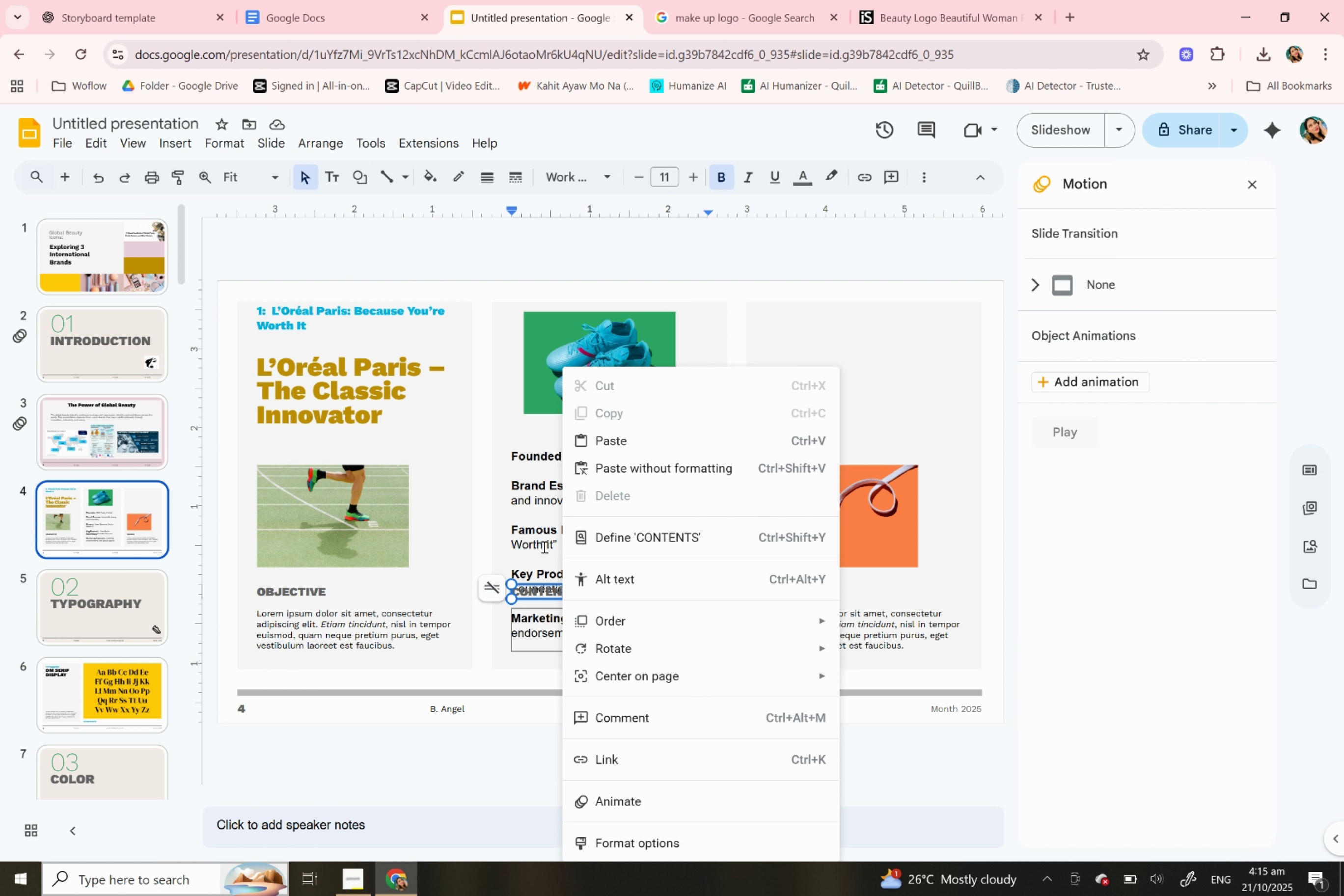 
left_click([538, 592])
 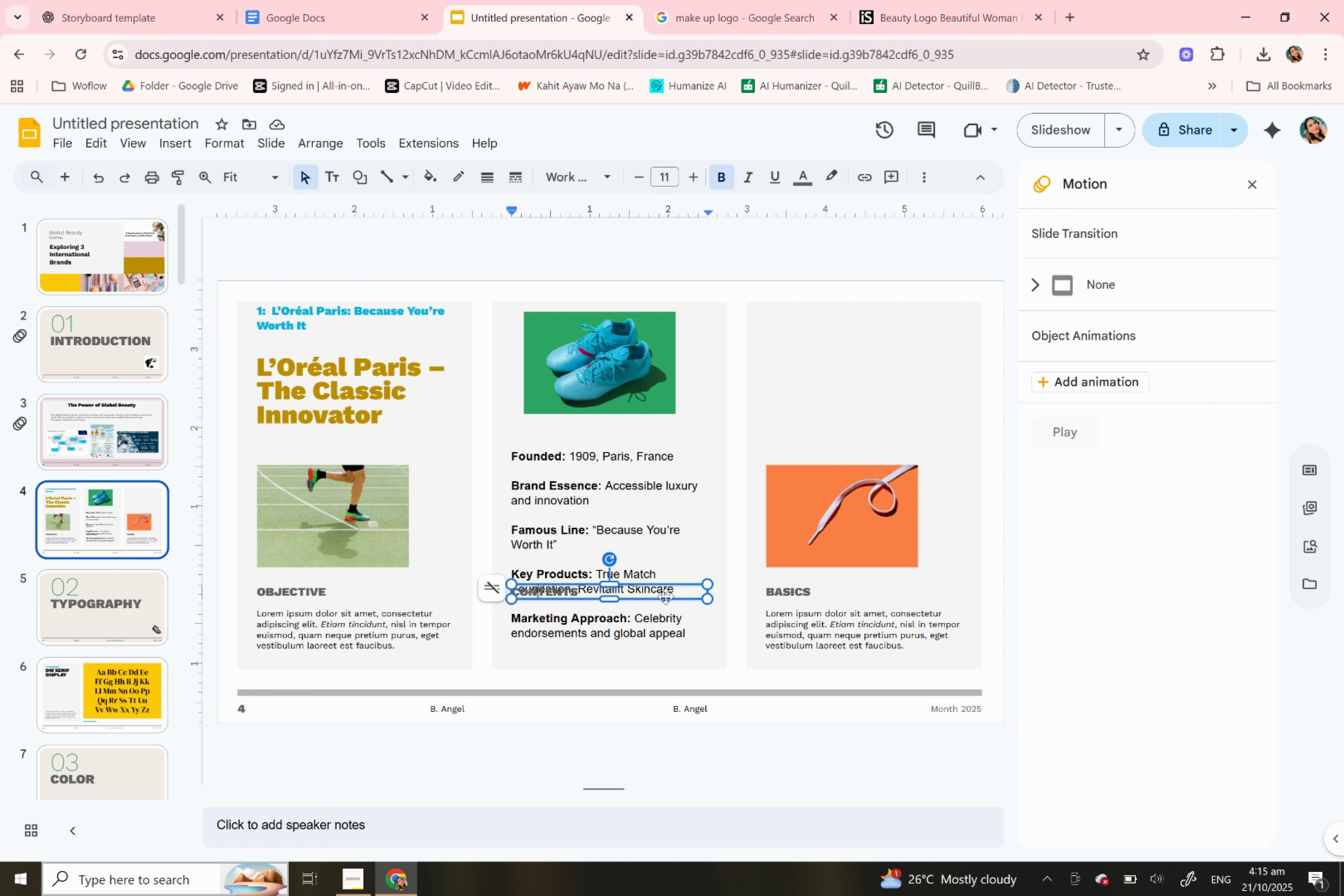 
left_click_drag(start_coordinate=[673, 598], to_coordinate=[669, 441])
 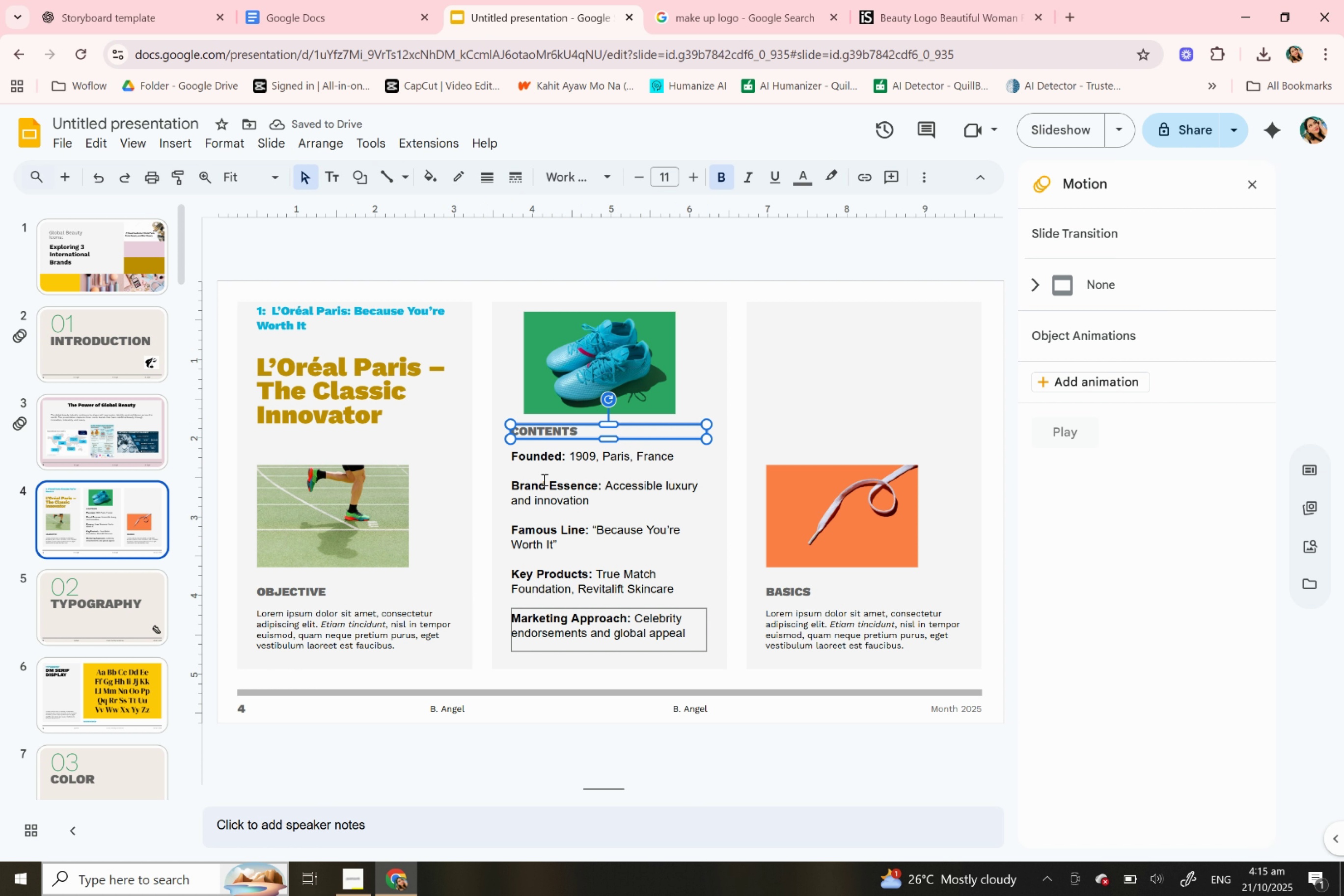 
wait(6.17)
 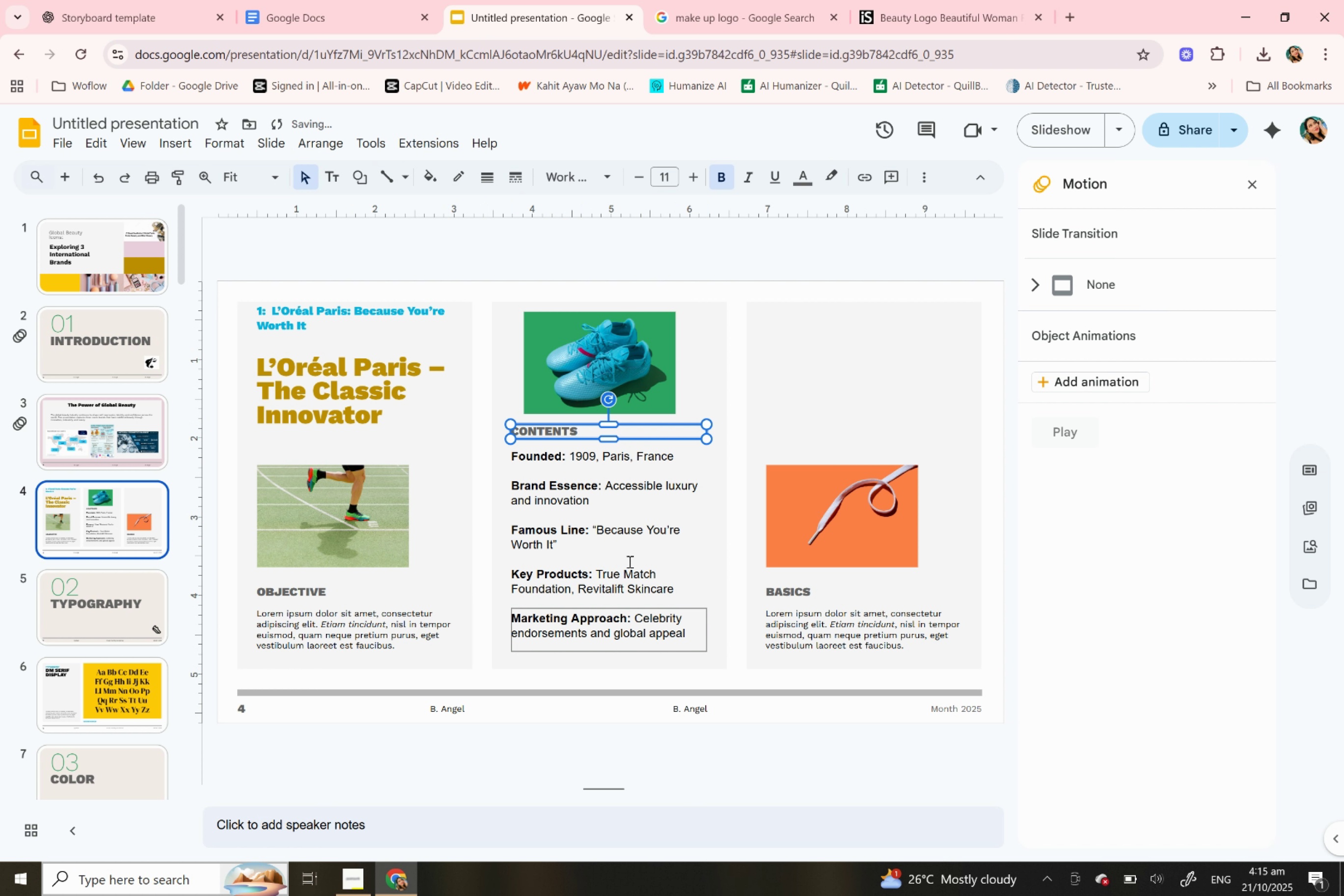 
double_click([563, 433])
 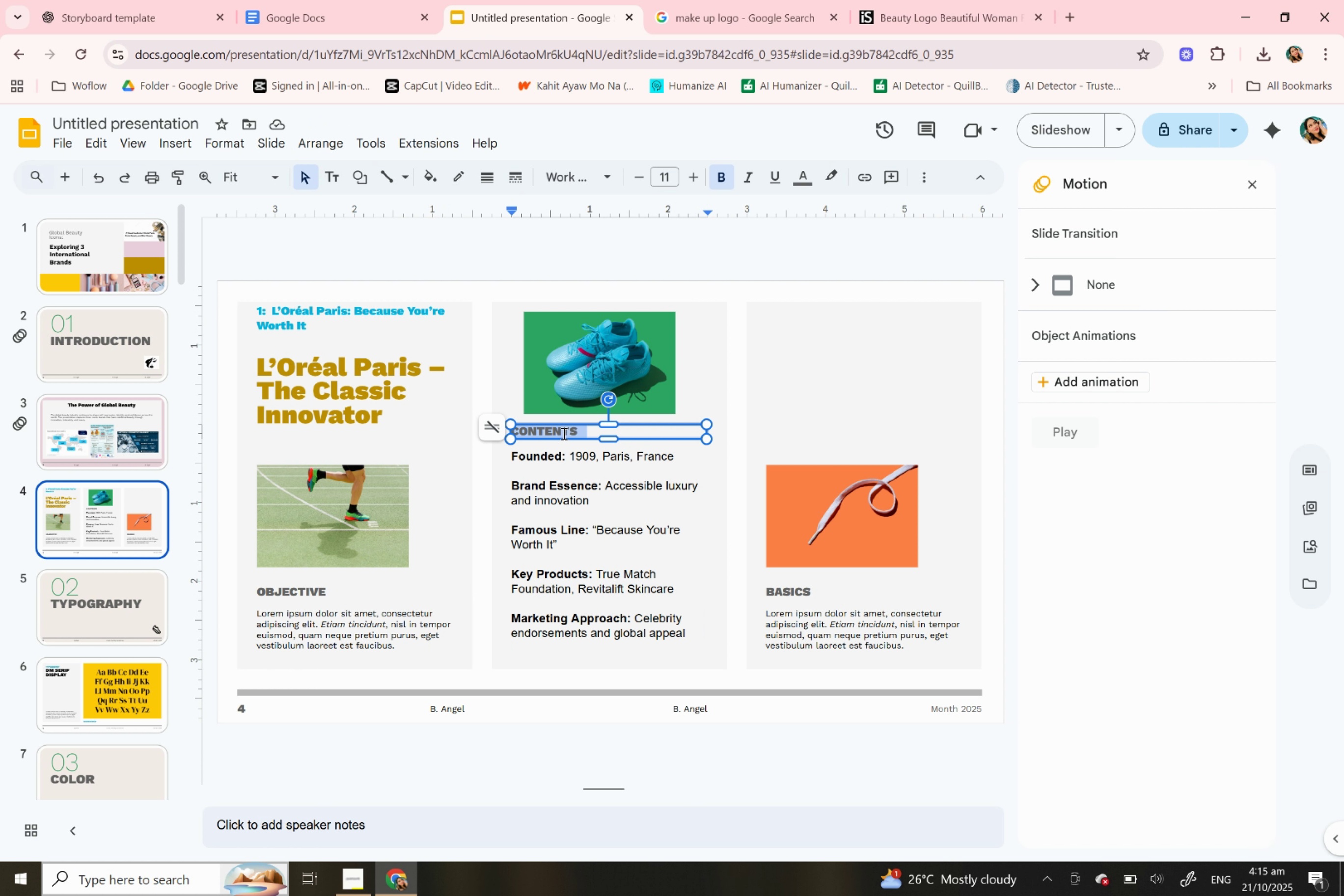 
triple_click([563, 433])
 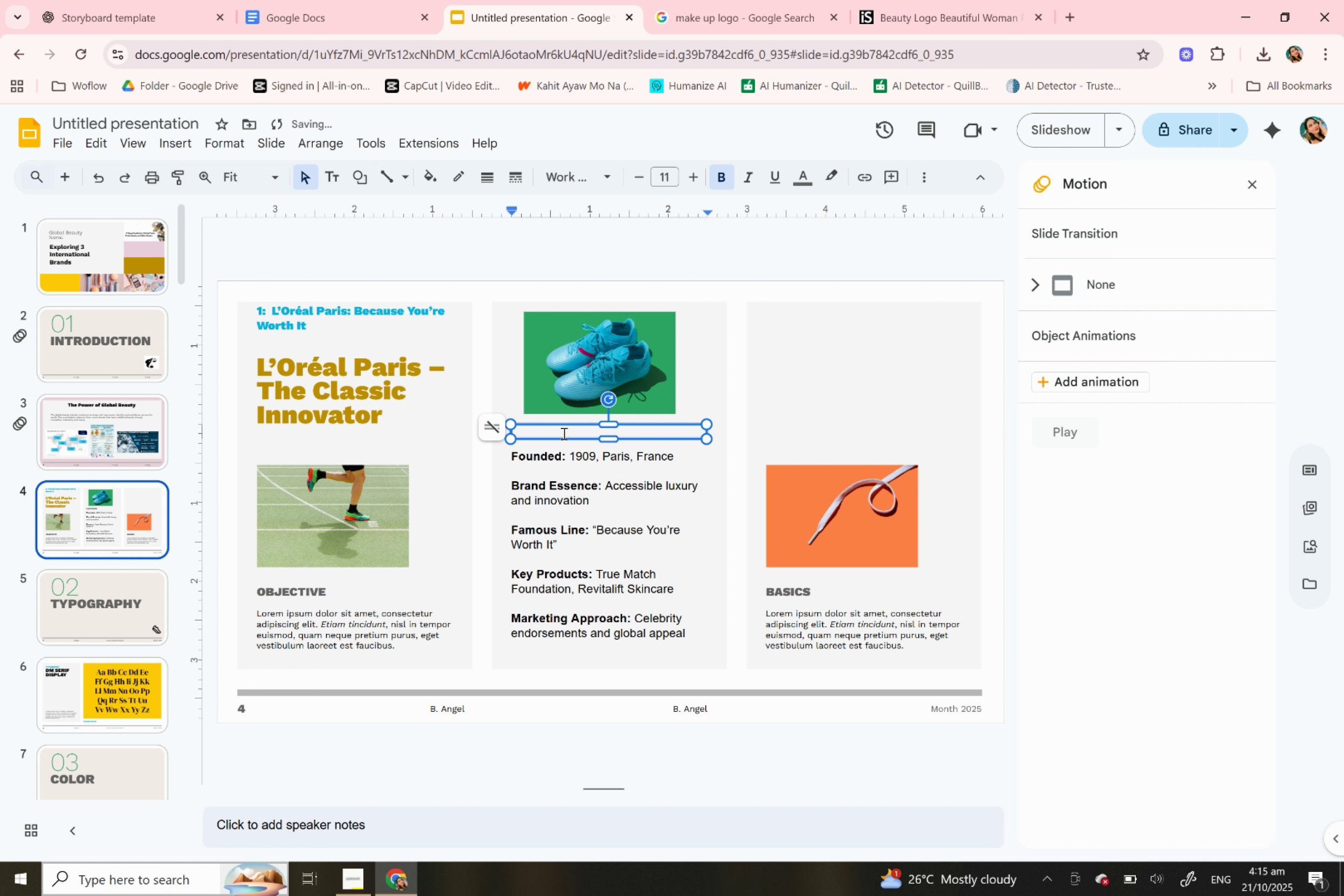 
key(Backspace)
 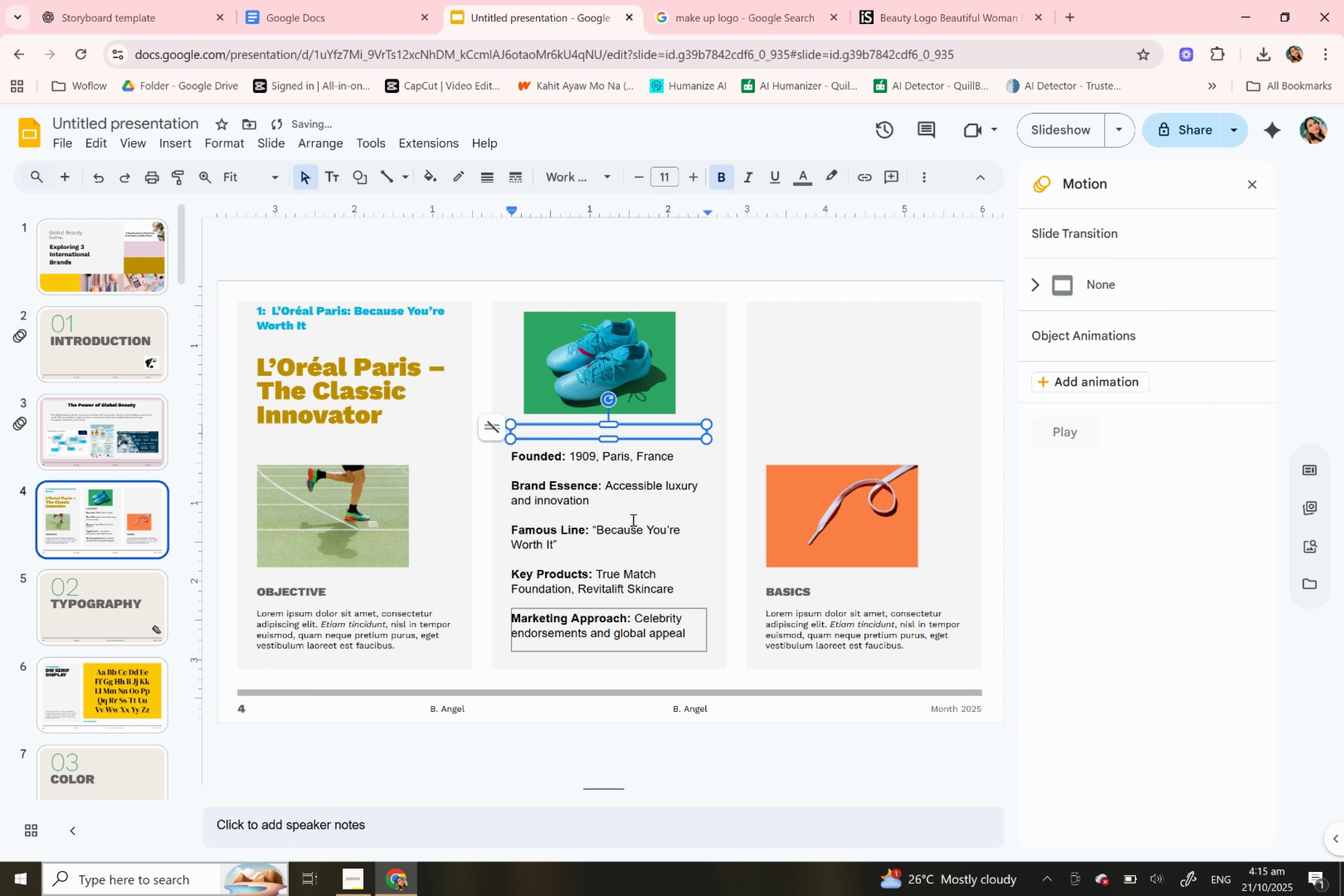 
left_click([632, 521])
 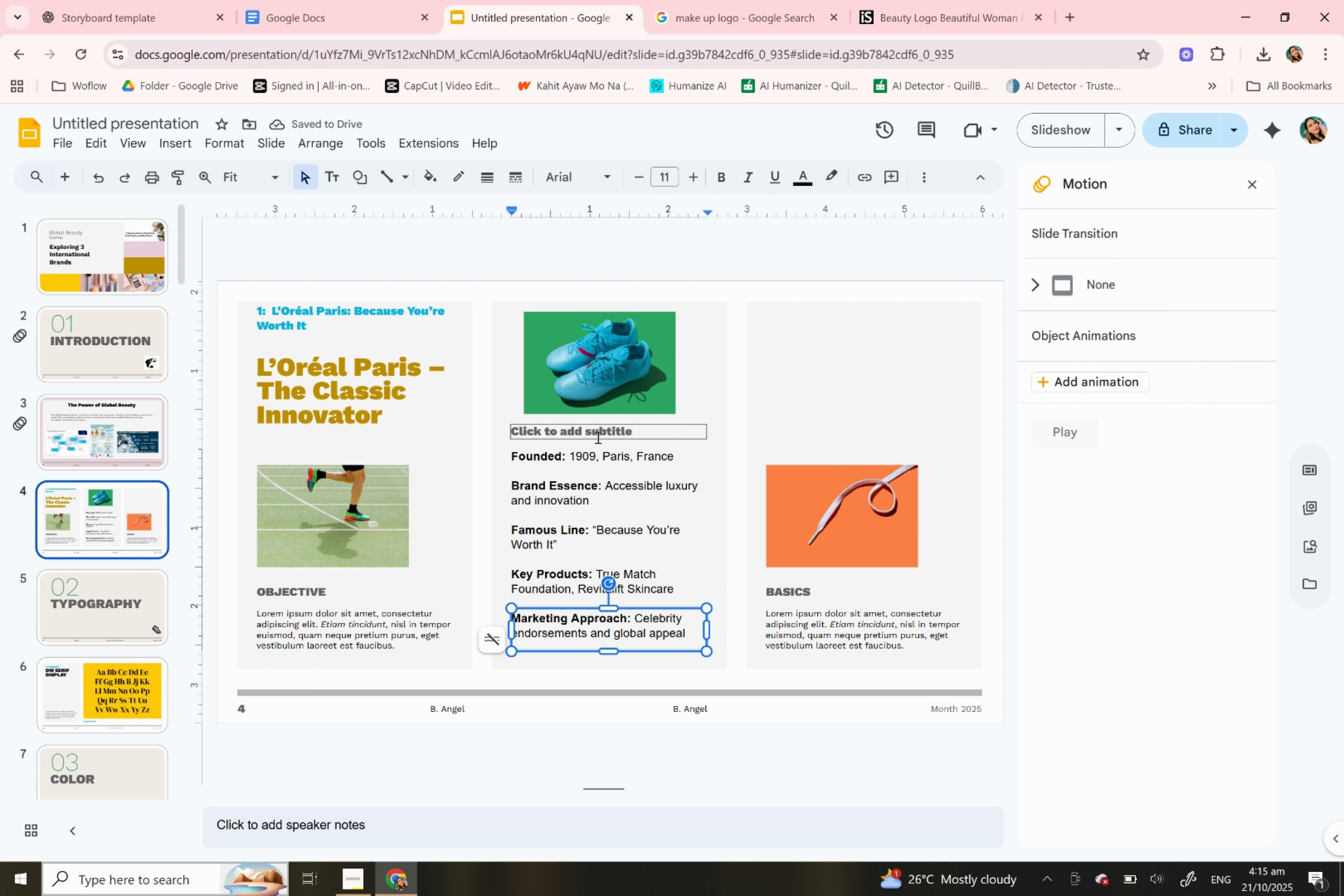 
left_click([597, 437])
 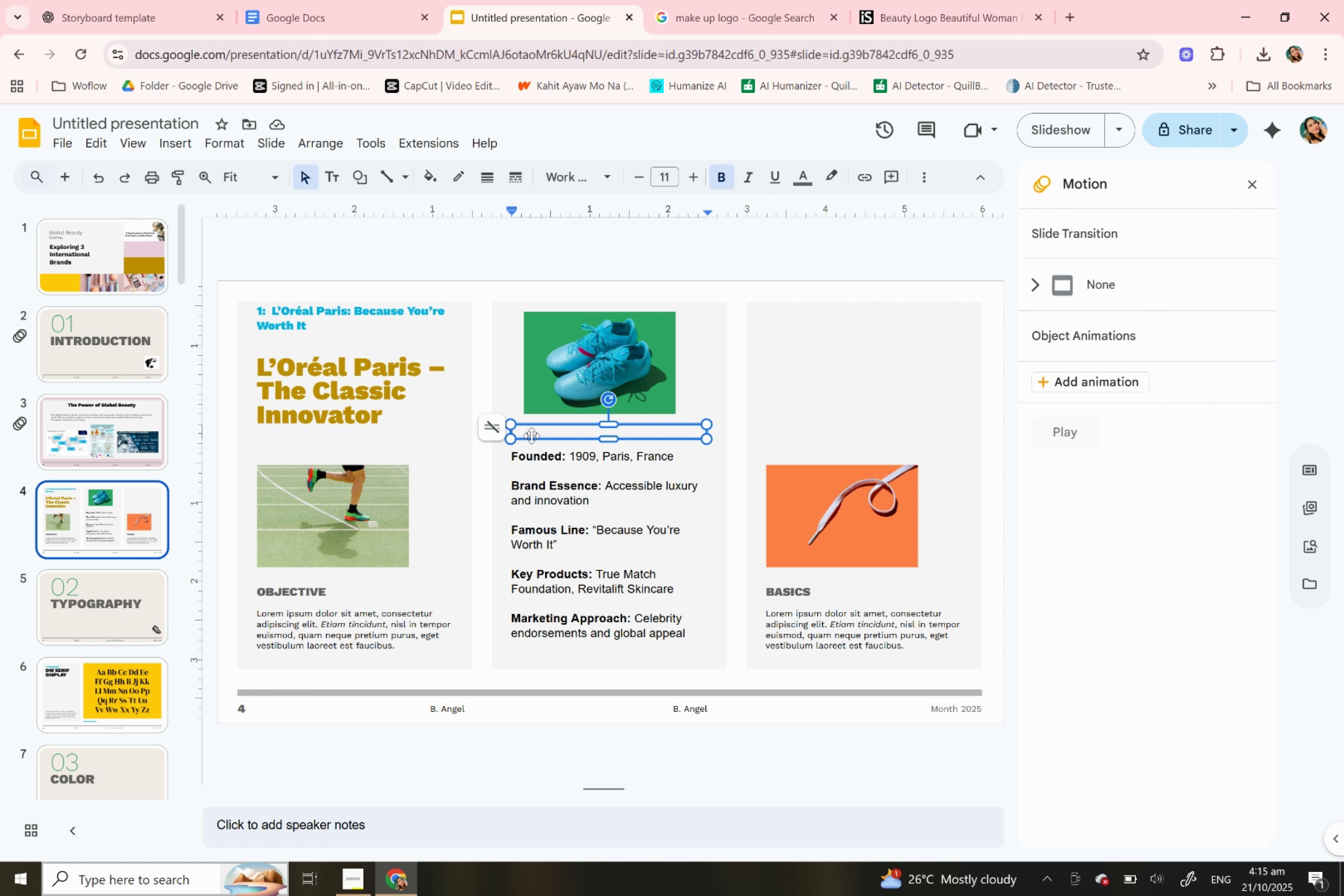 
wait(6.39)
 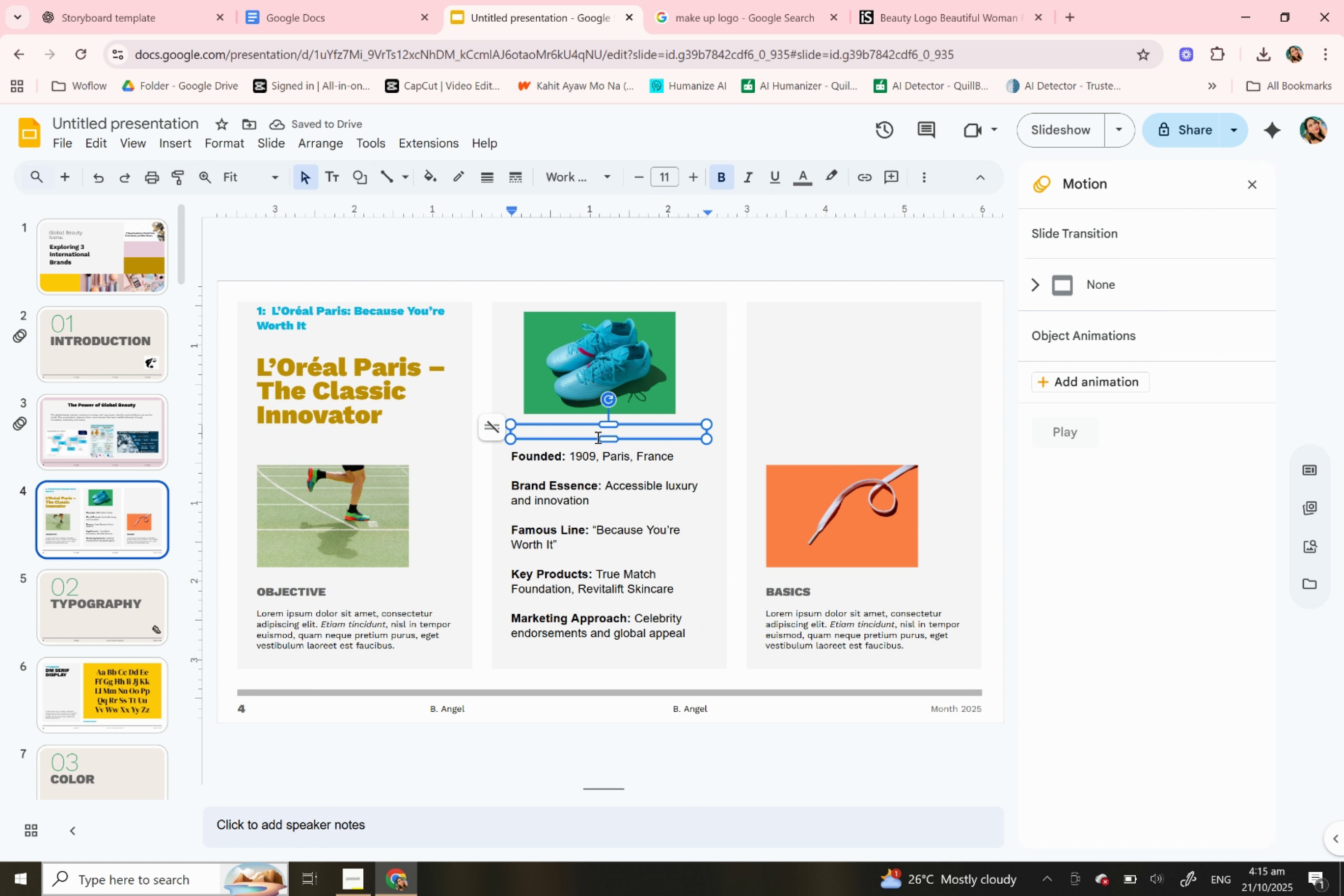 
type(About:)
 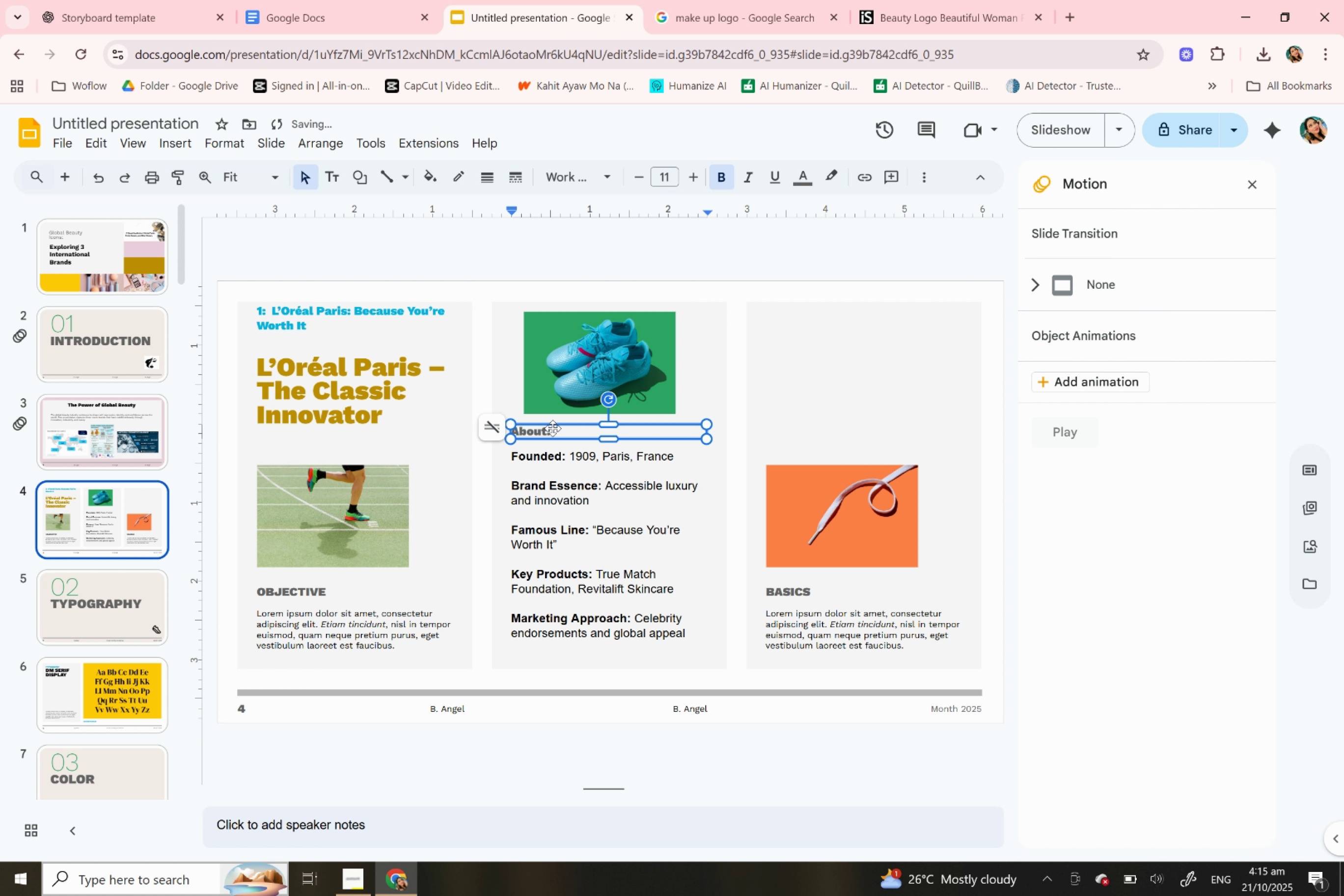 
double_click([529, 432])
 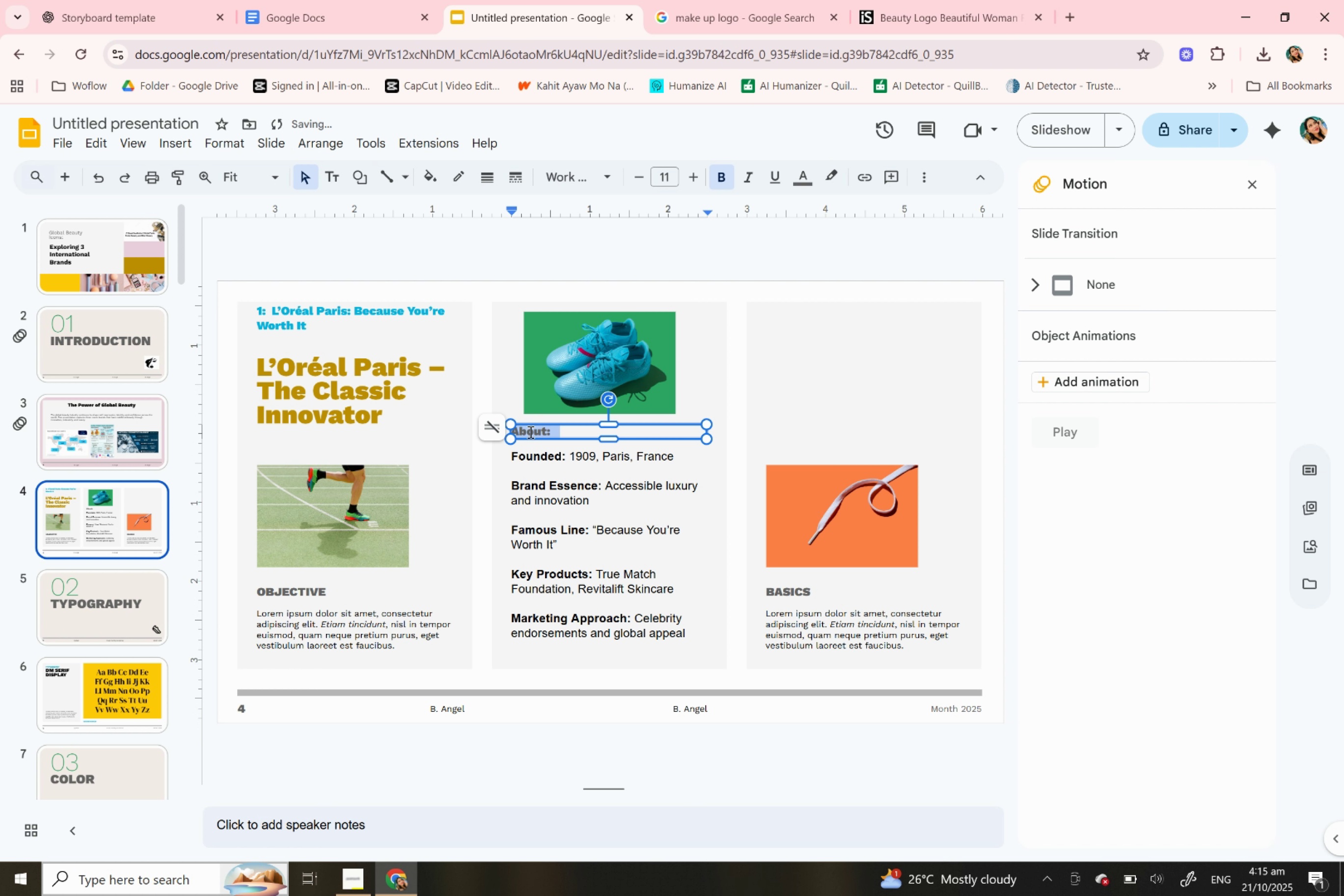 
triple_click([529, 432])
 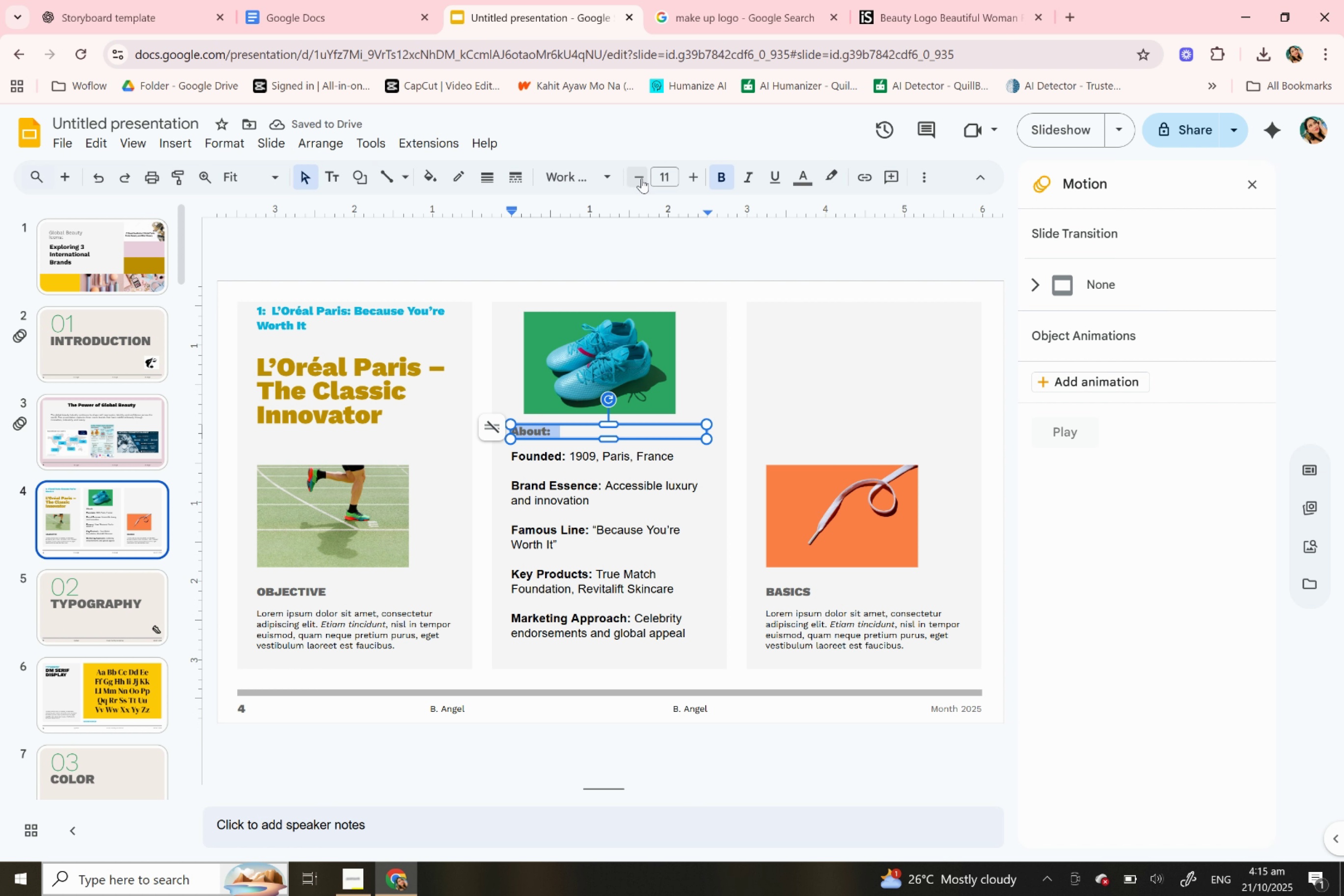 
double_click([641, 178])
 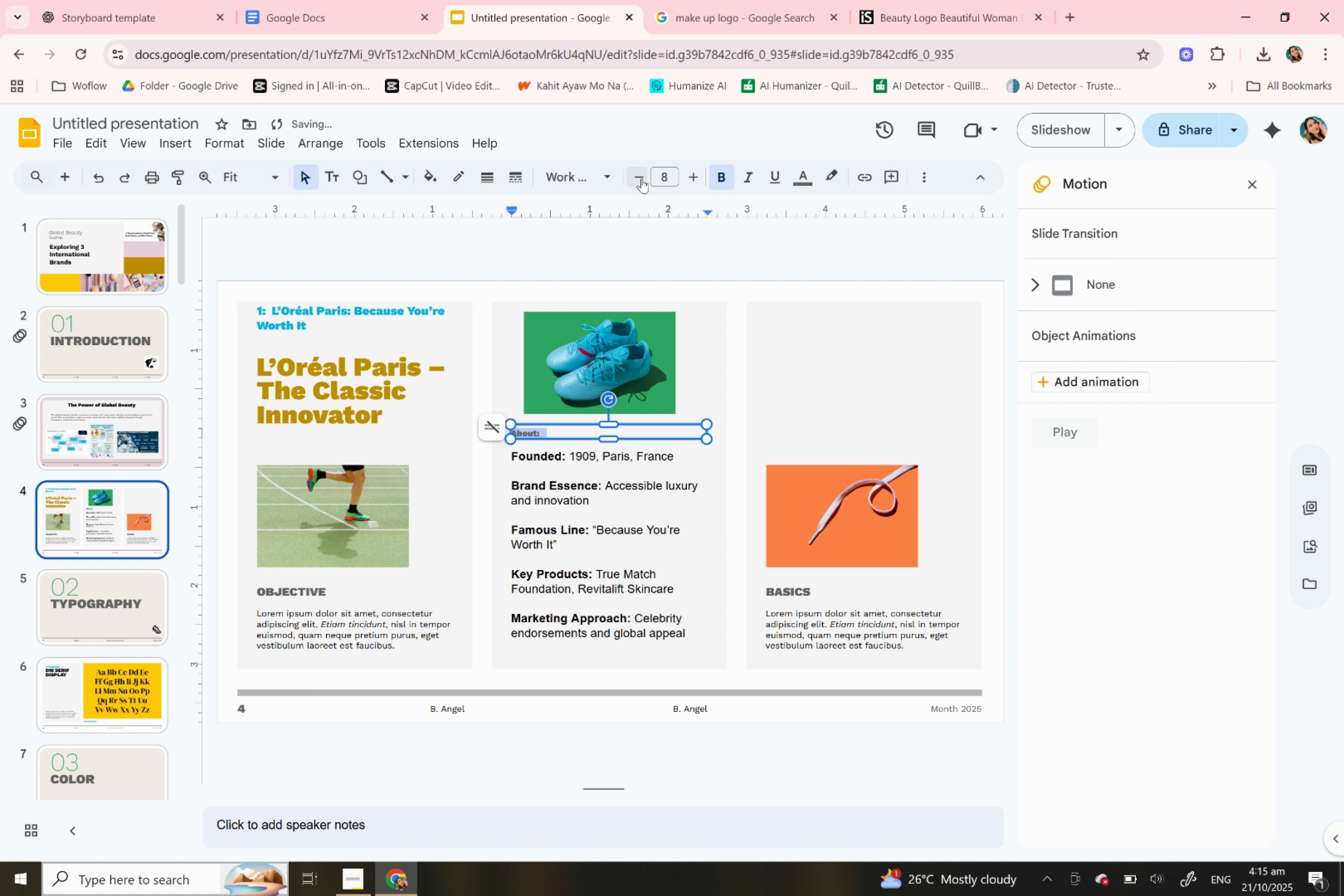 
triple_click([641, 178])
 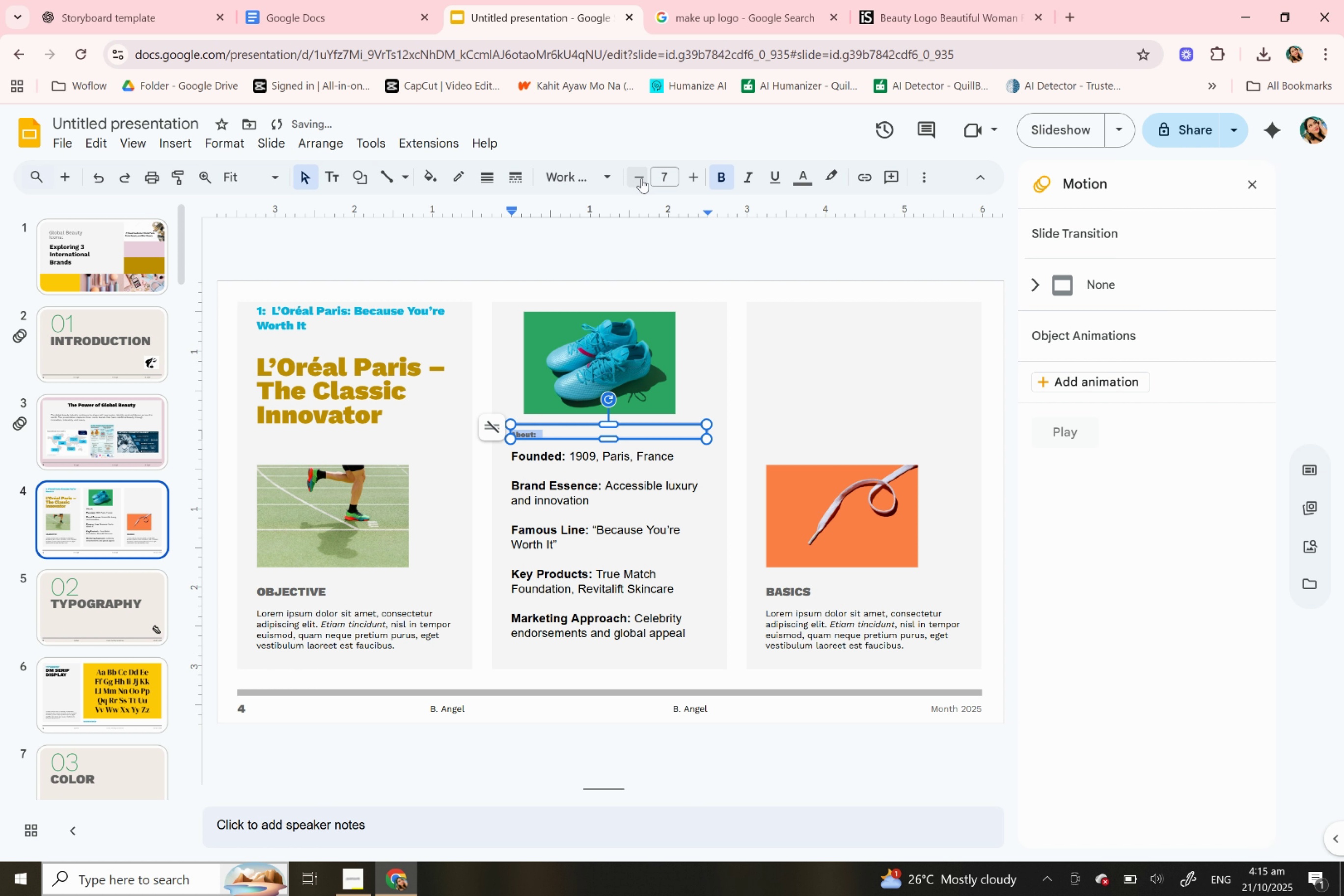 
triple_click([641, 178])
 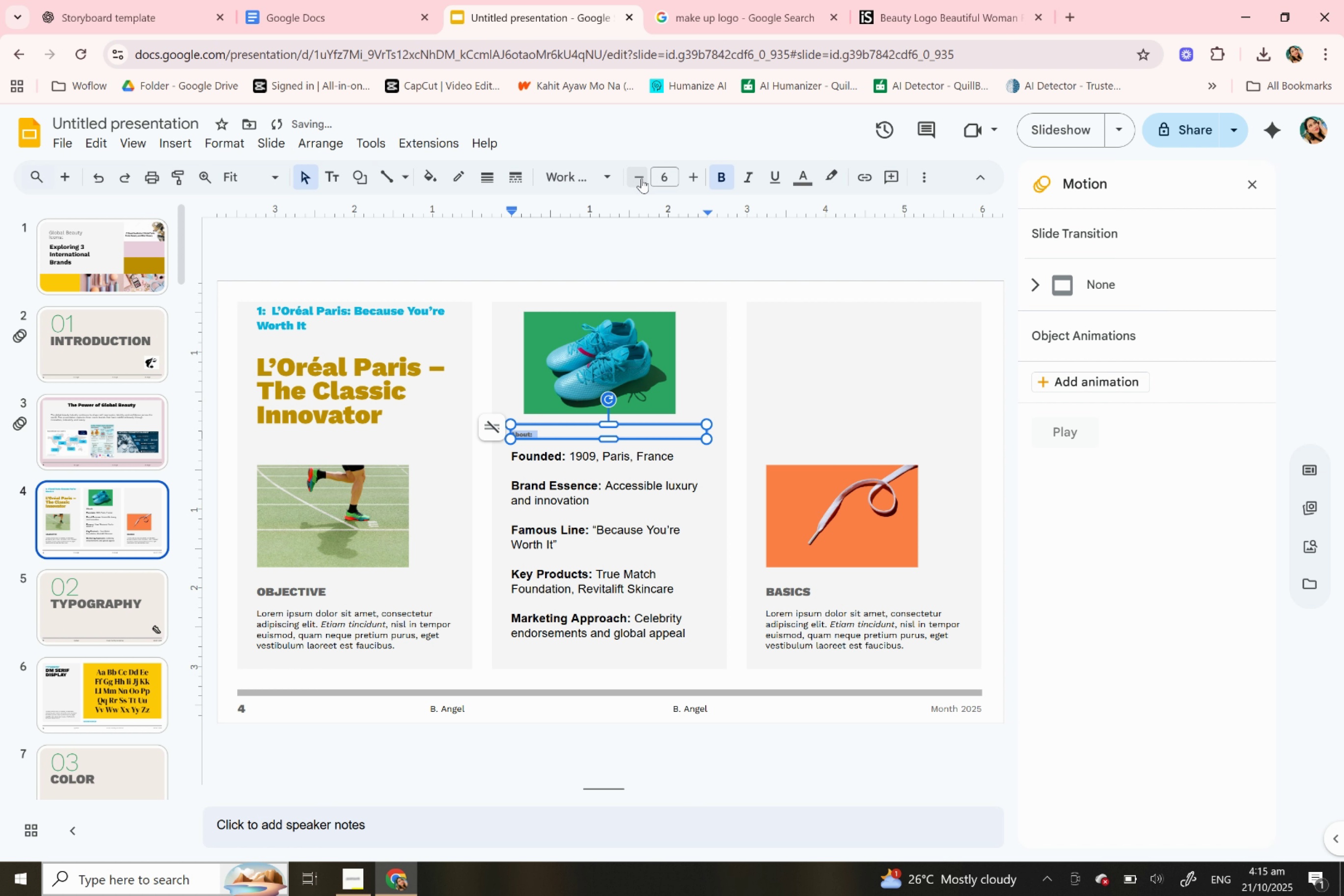 
triple_click([641, 178])
 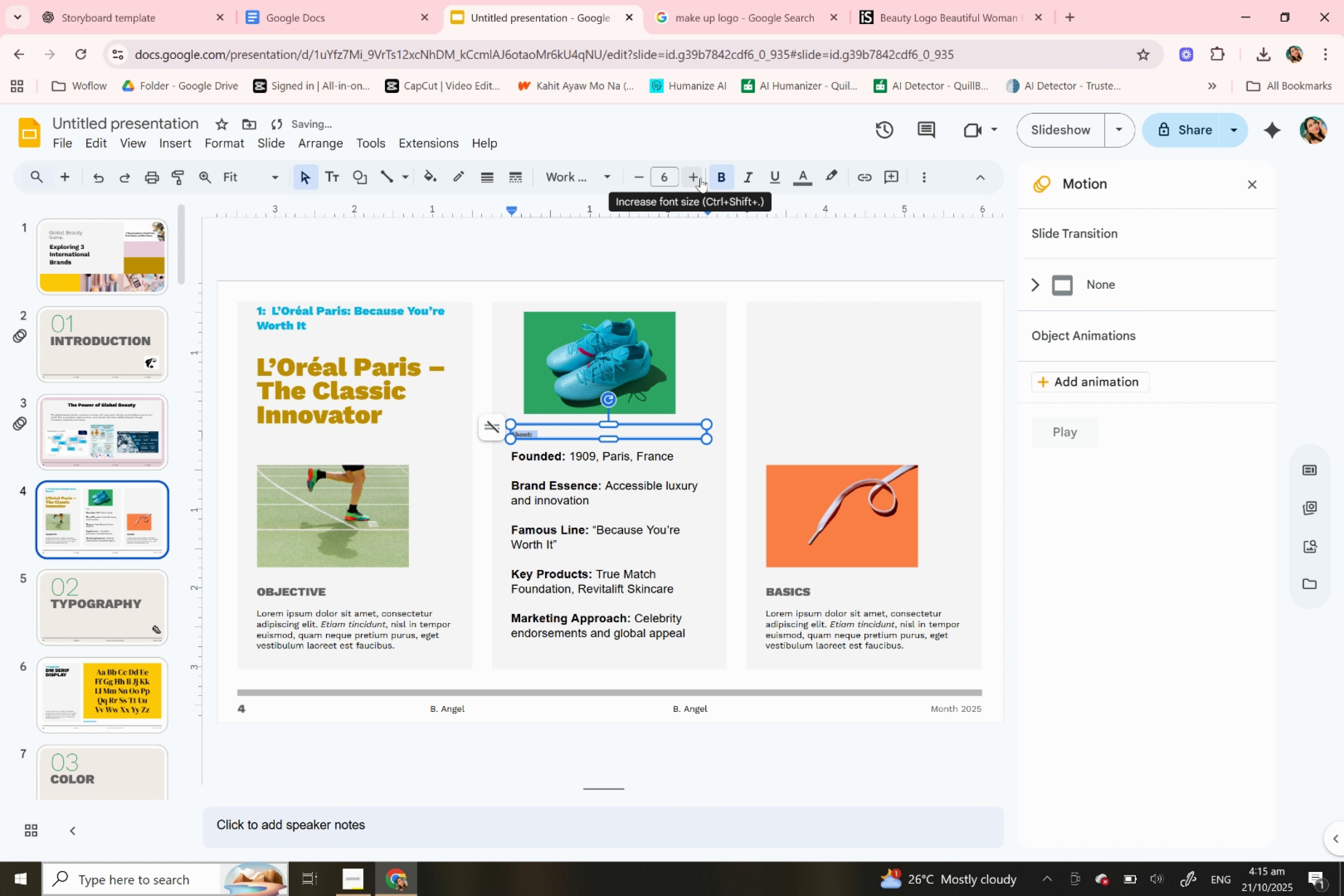 
left_click([695, 177])
 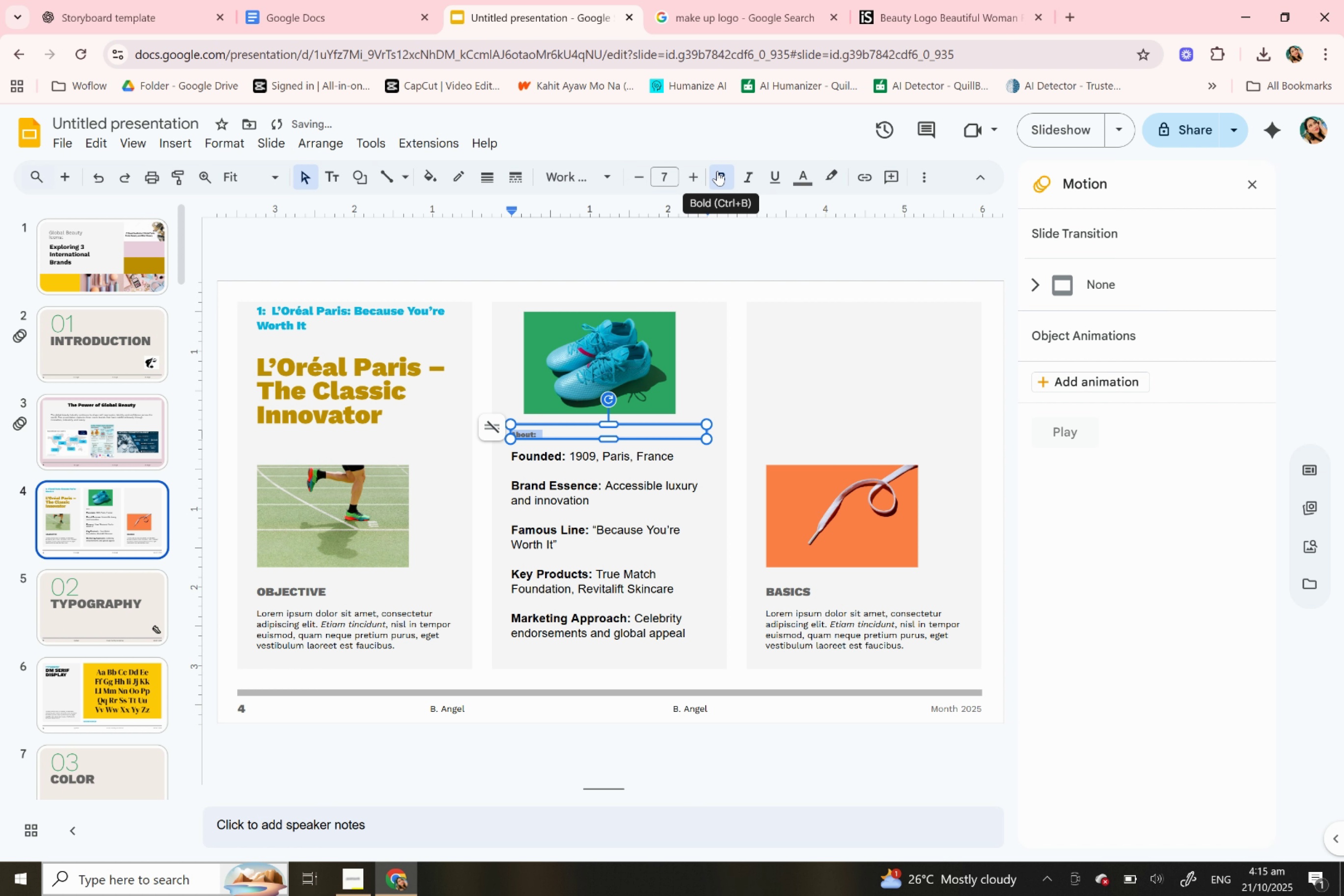 
left_click([717, 171])
 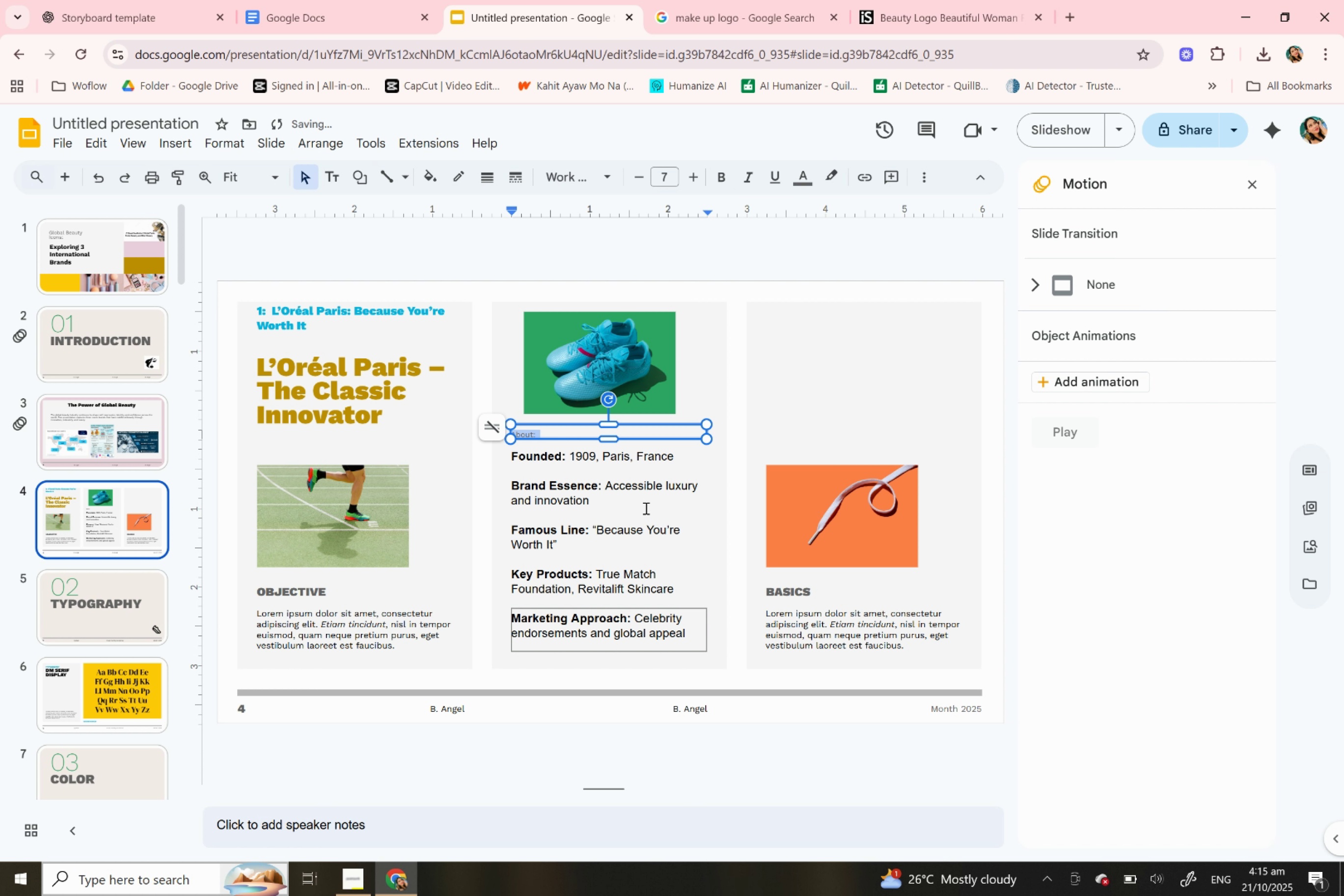 
left_click([617, 511])
 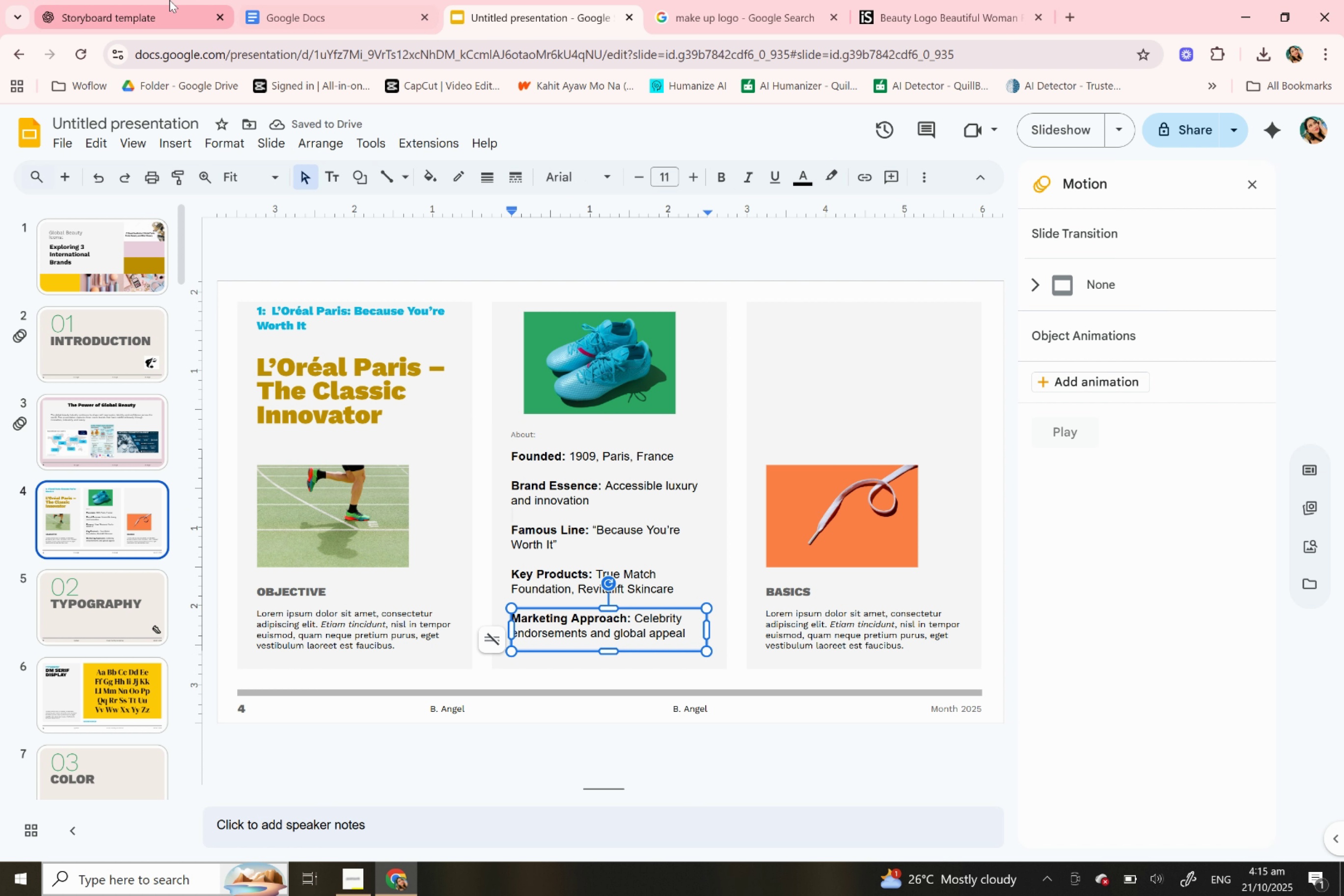 
left_click([158, 0])
 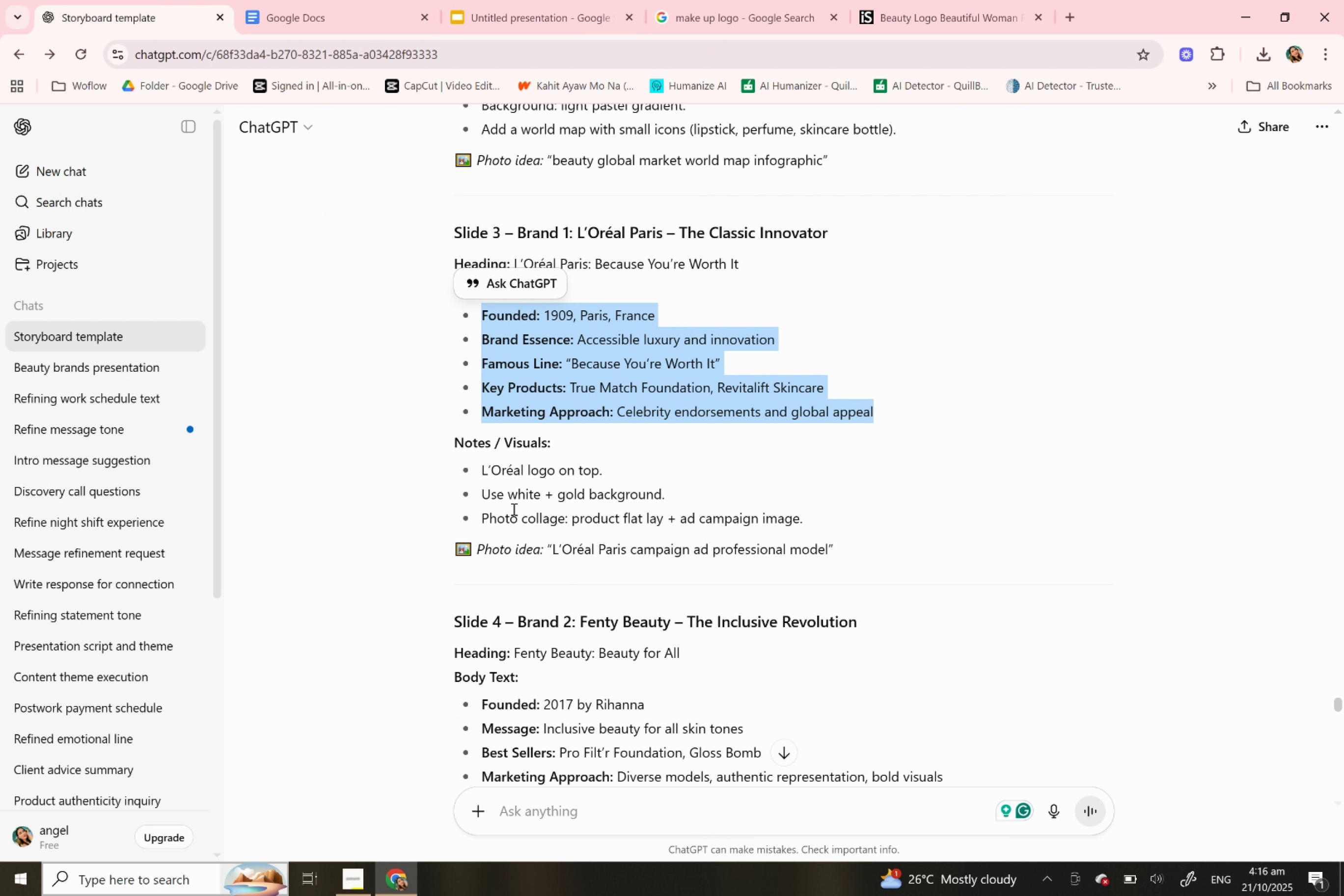 
scroll: coordinate [513, 509], scroll_direction: down, amount: 6.0
 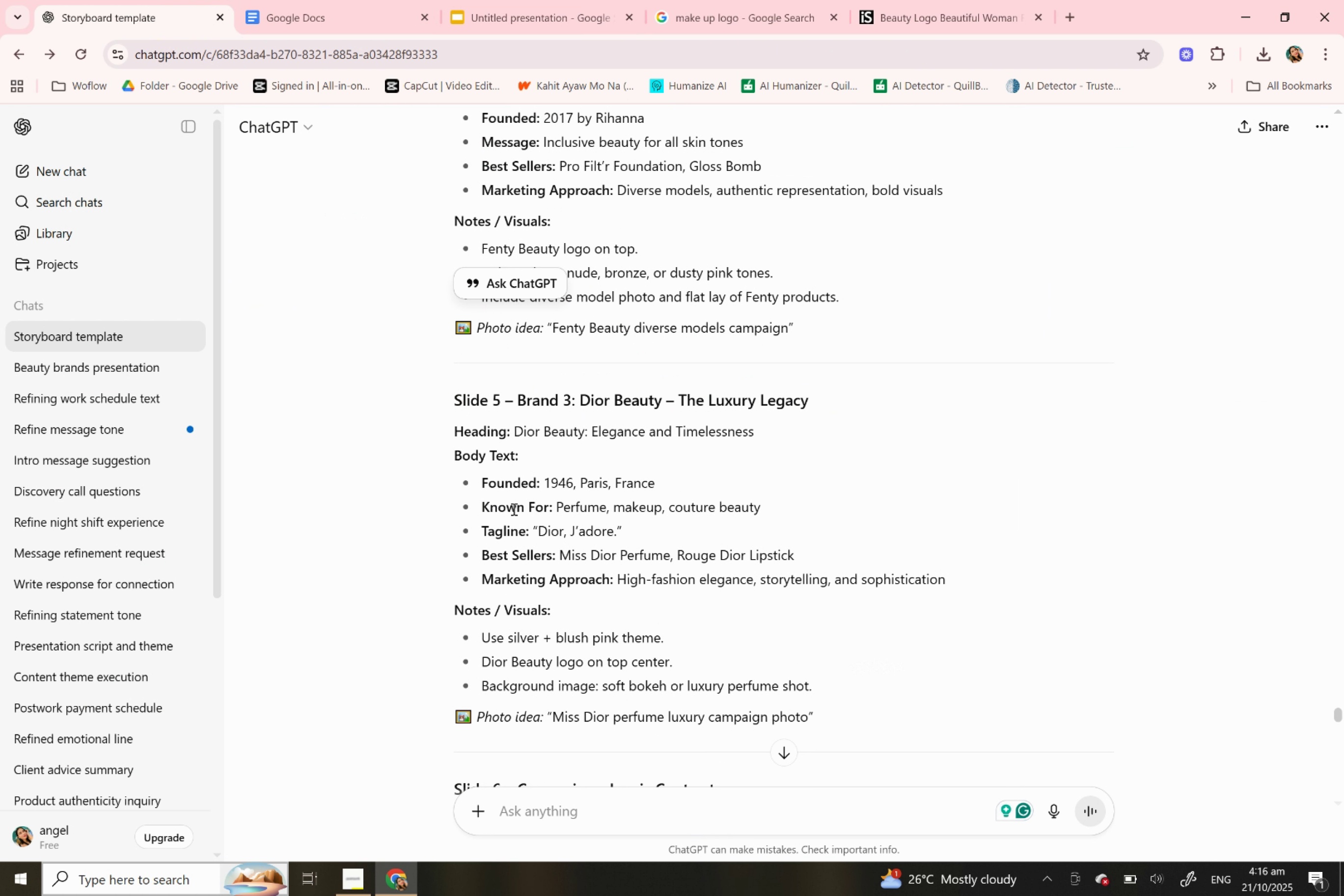 
scroll: coordinate [513, 509], scroll_direction: none, amount: 0.0
 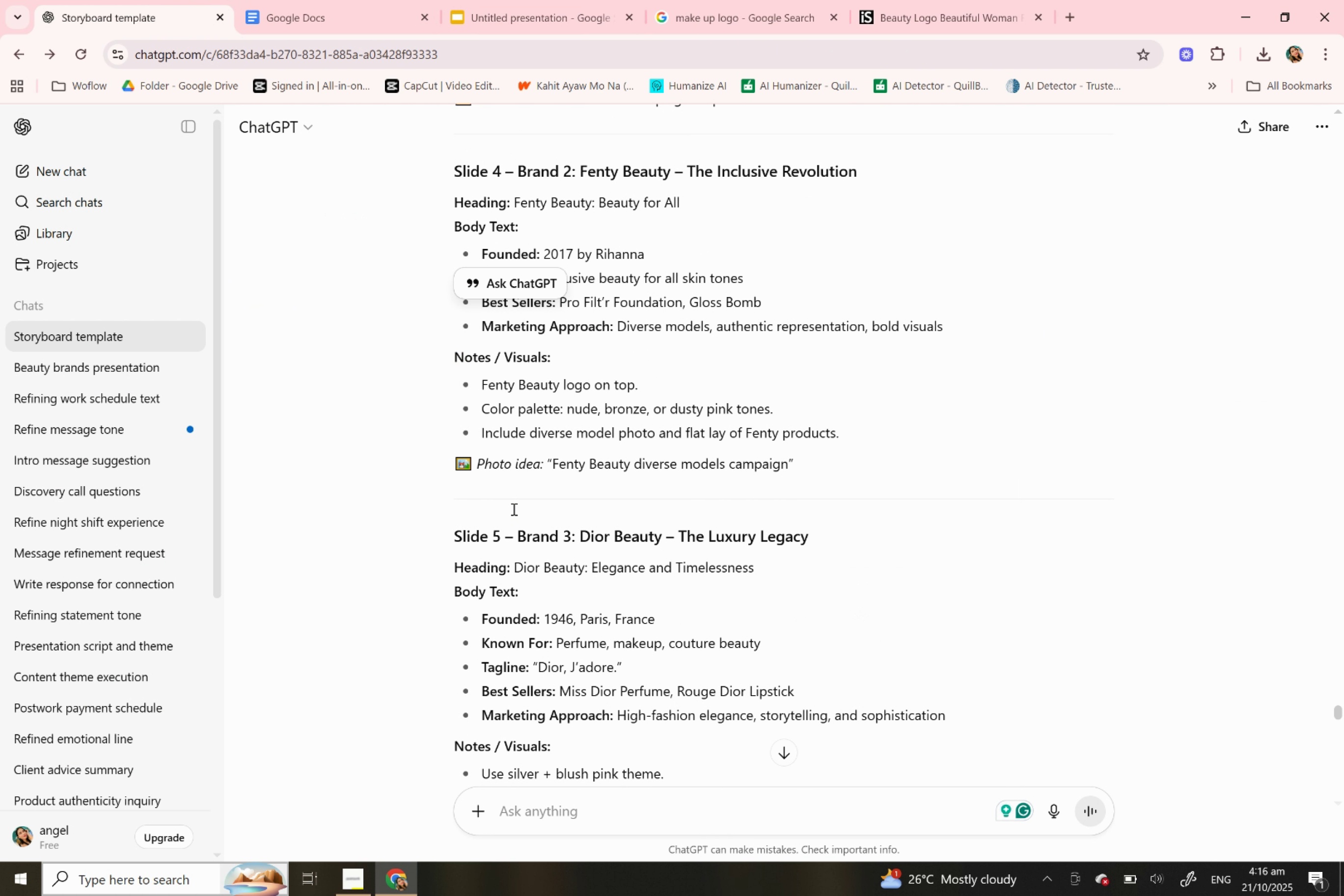 
scroll: coordinate [513, 509], scroll_direction: up, amount: 3.0
 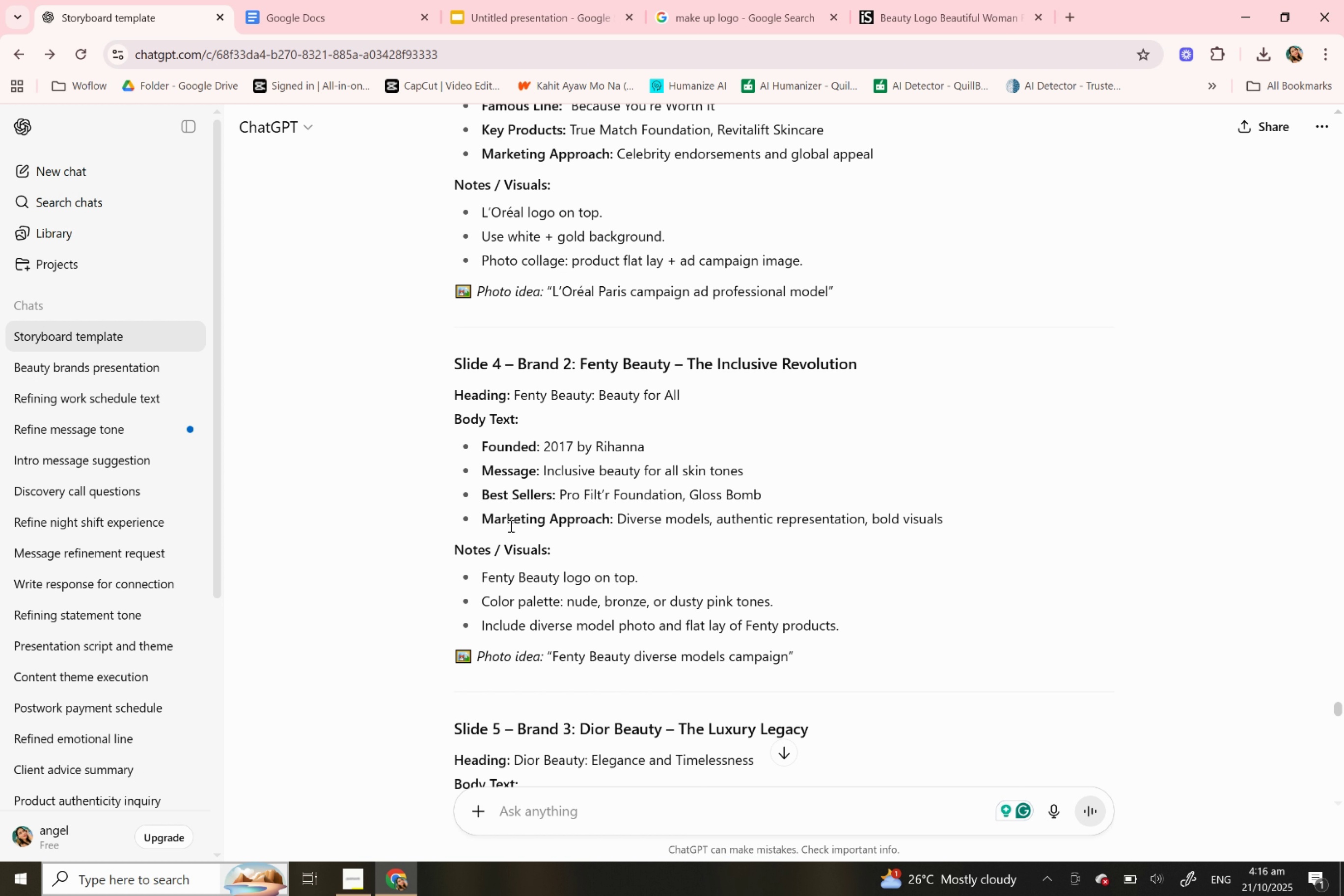 
scroll: coordinate [578, 624], scroll_direction: down, amount: 35.0
 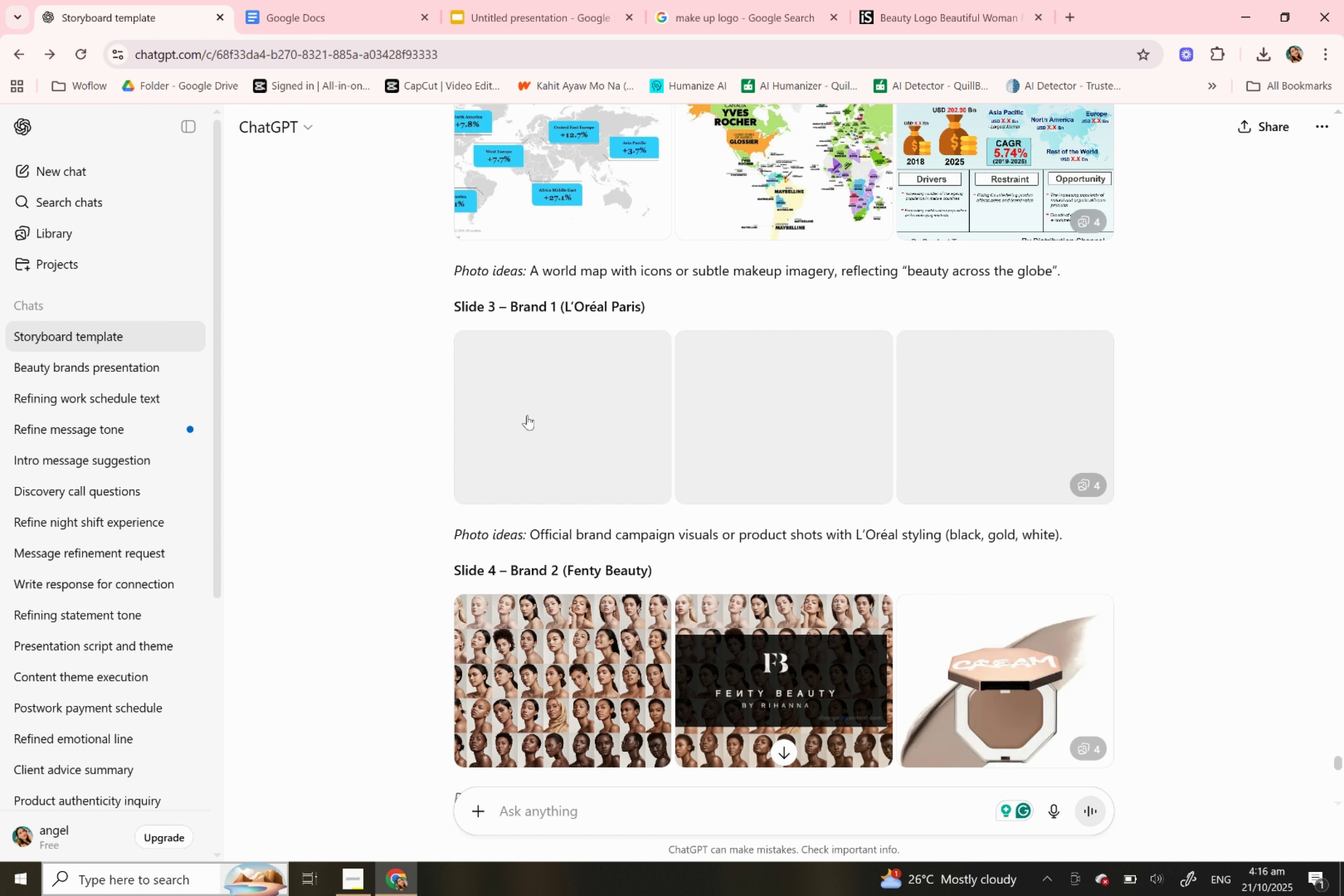 
left_click([527, 415])
 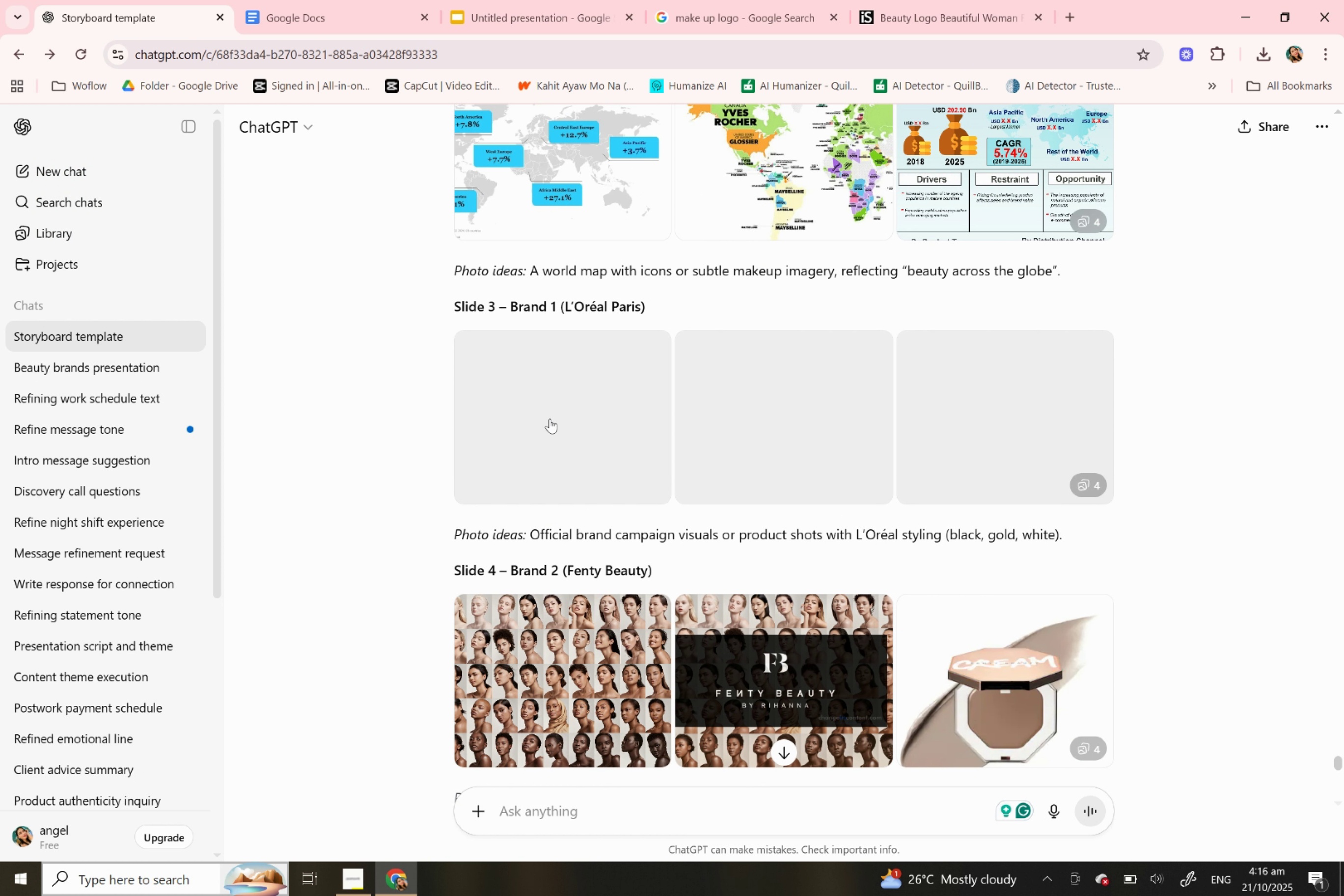 
left_click([549, 418])
 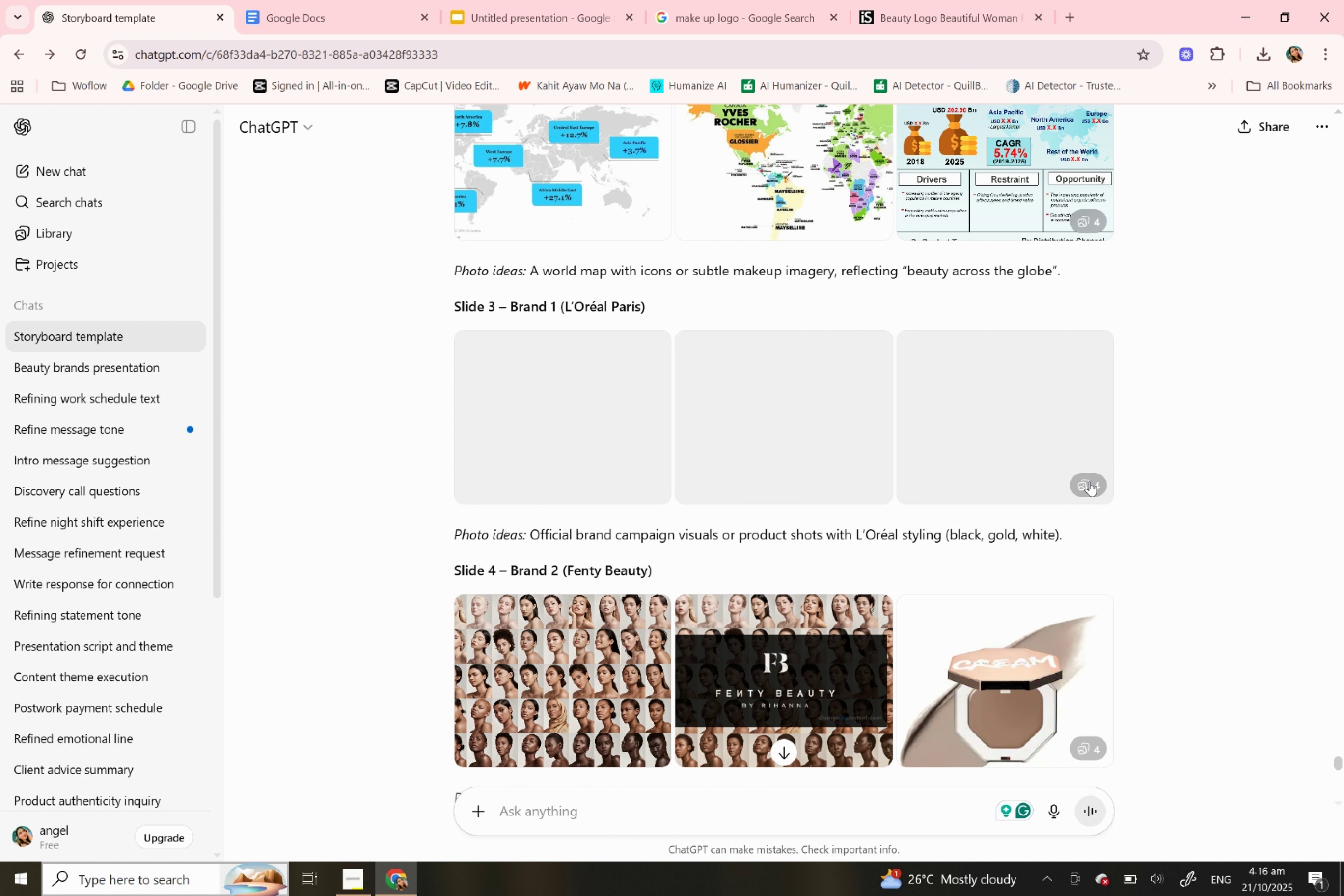 
left_click([1089, 481])
 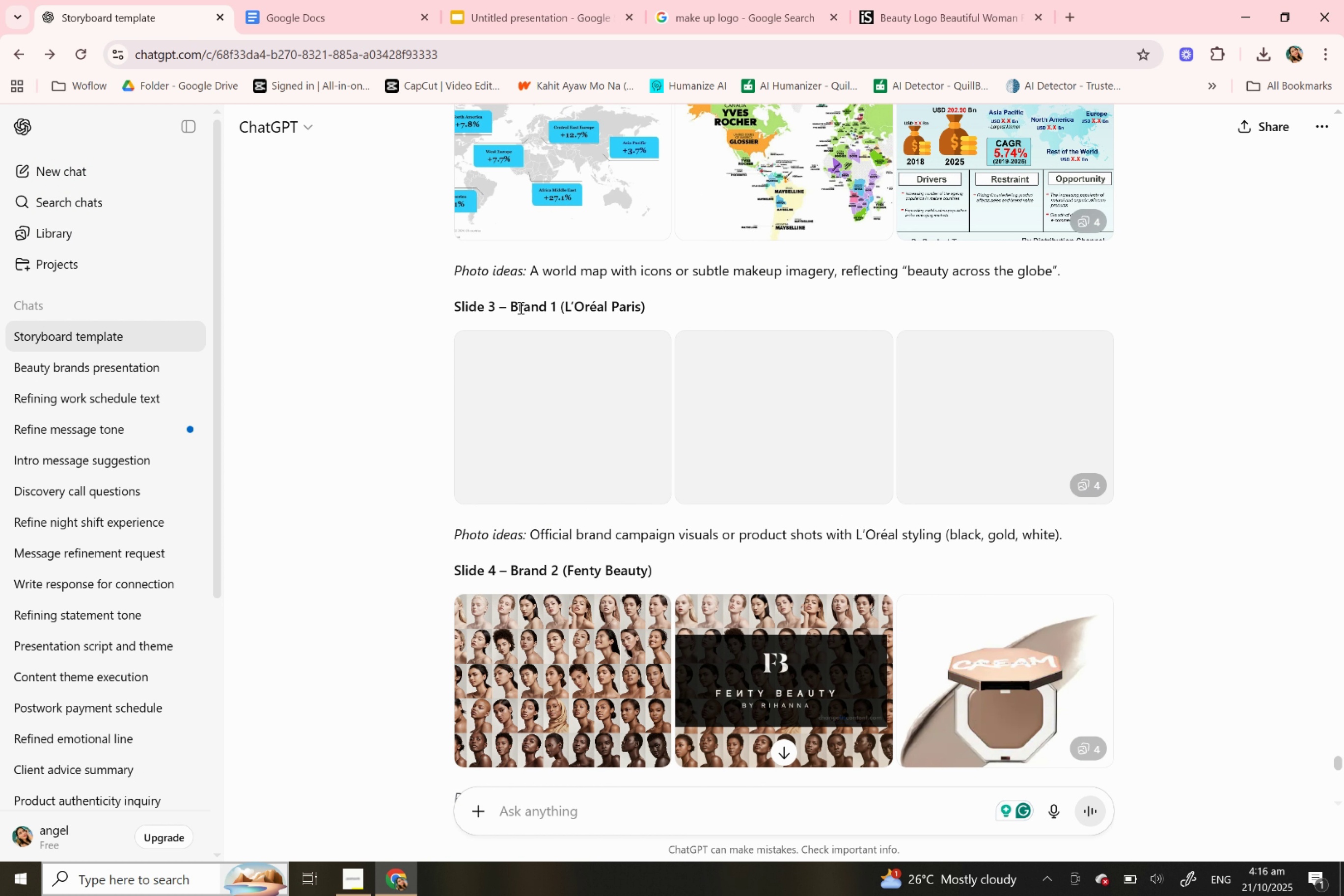 
left_click_drag(start_coordinate=[513, 308], to_coordinate=[661, 301])
 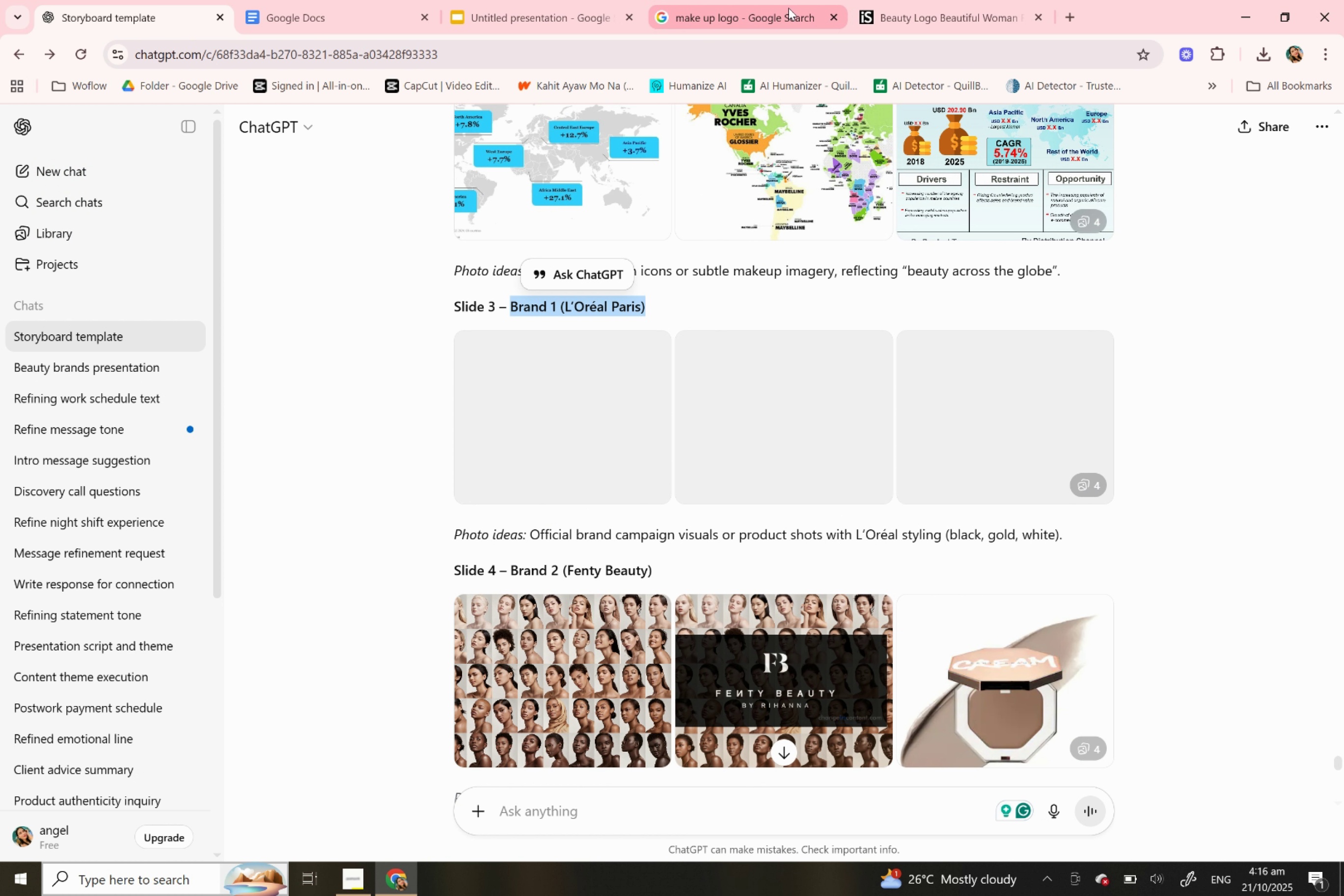 
key(Control+C)
 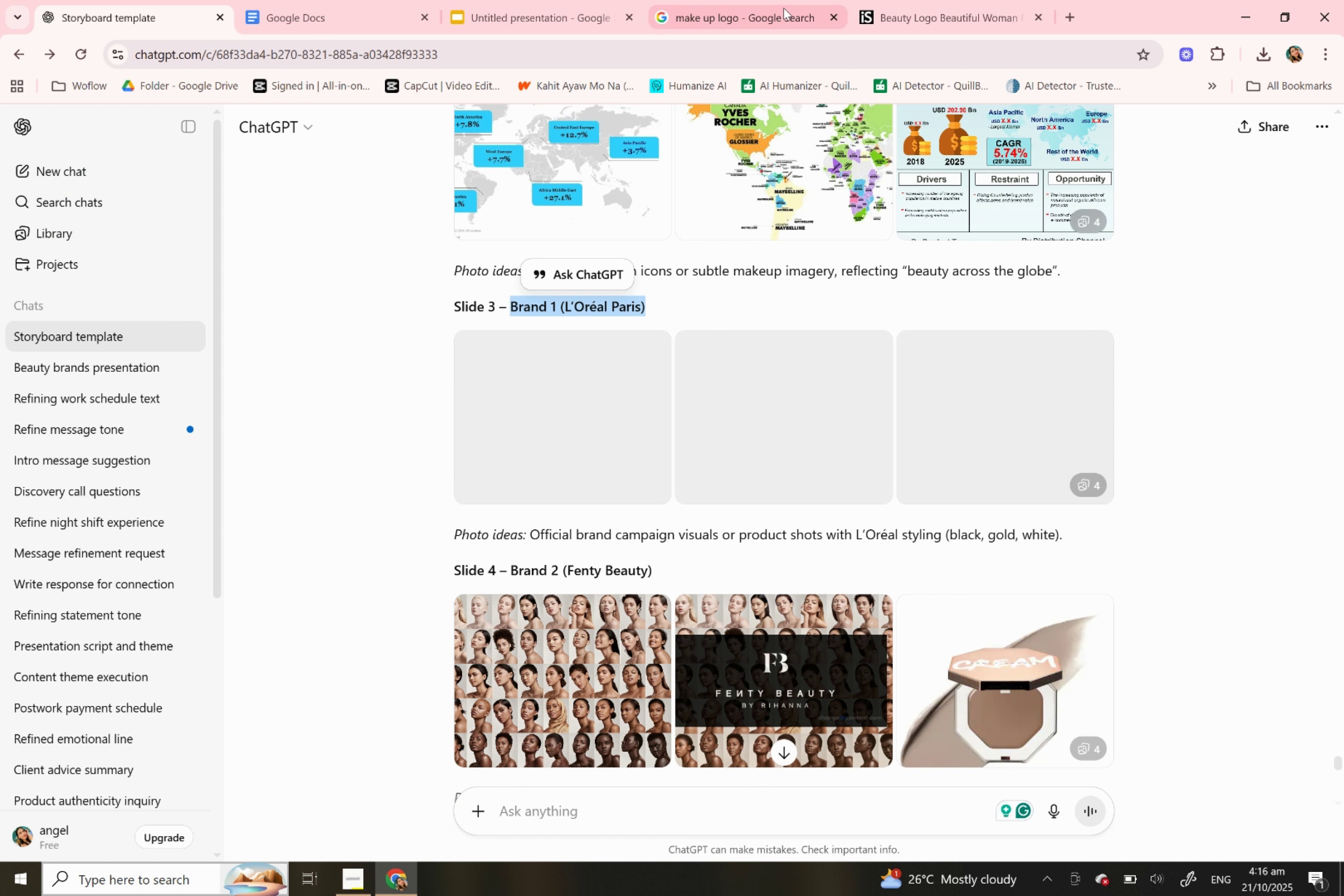 
key(Control+C)
 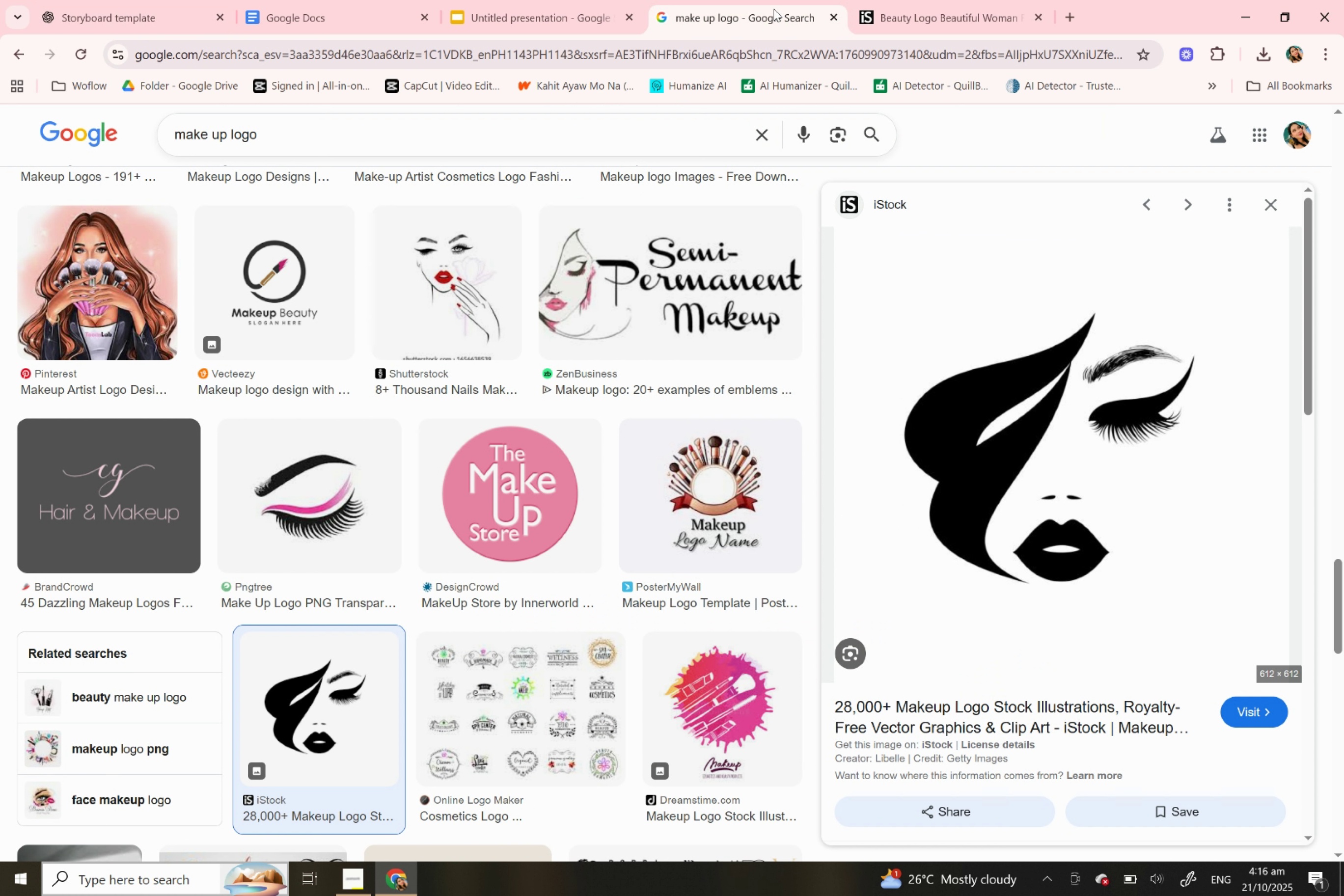 
left_click([788, 8])
 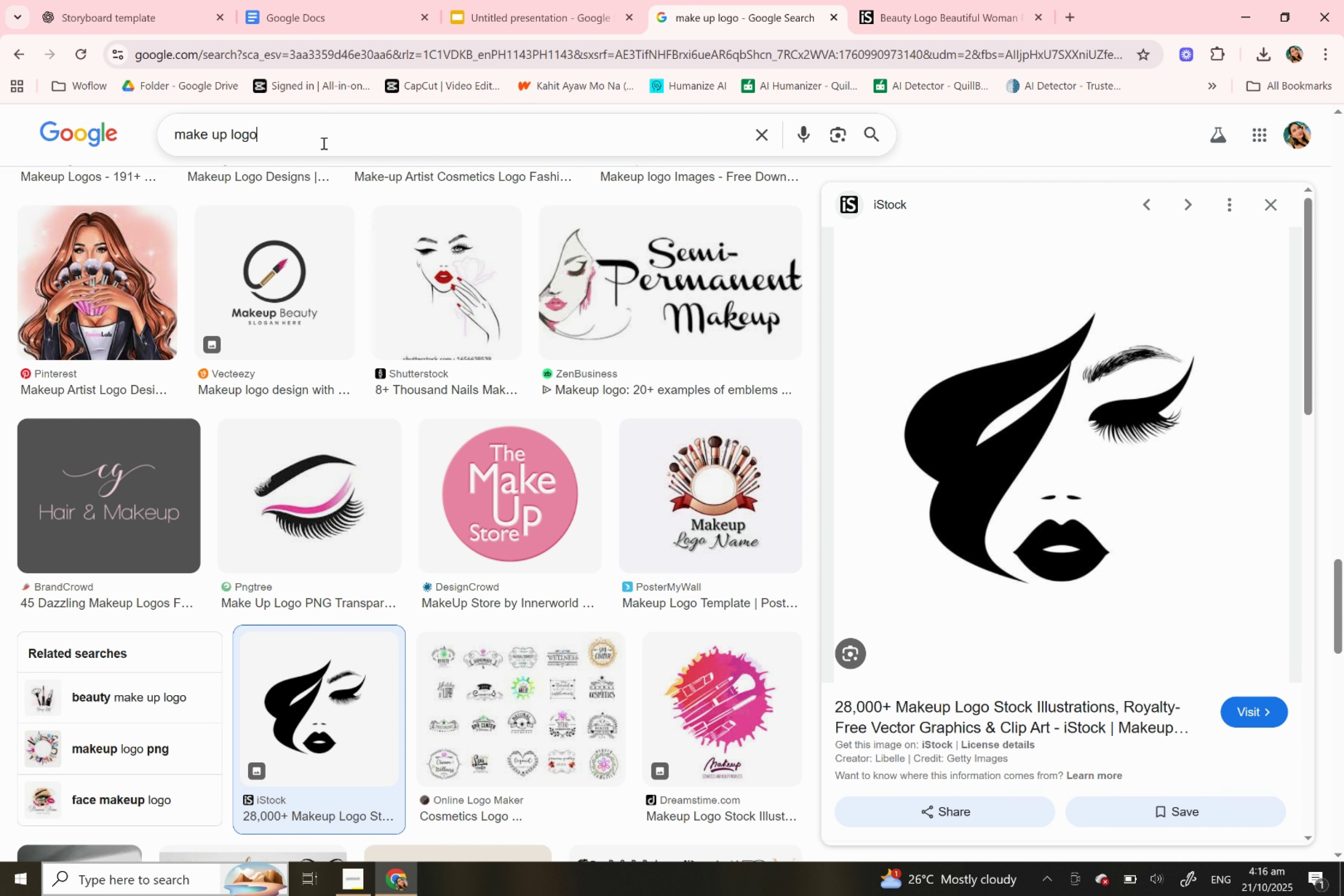 
double_click([323, 143])
 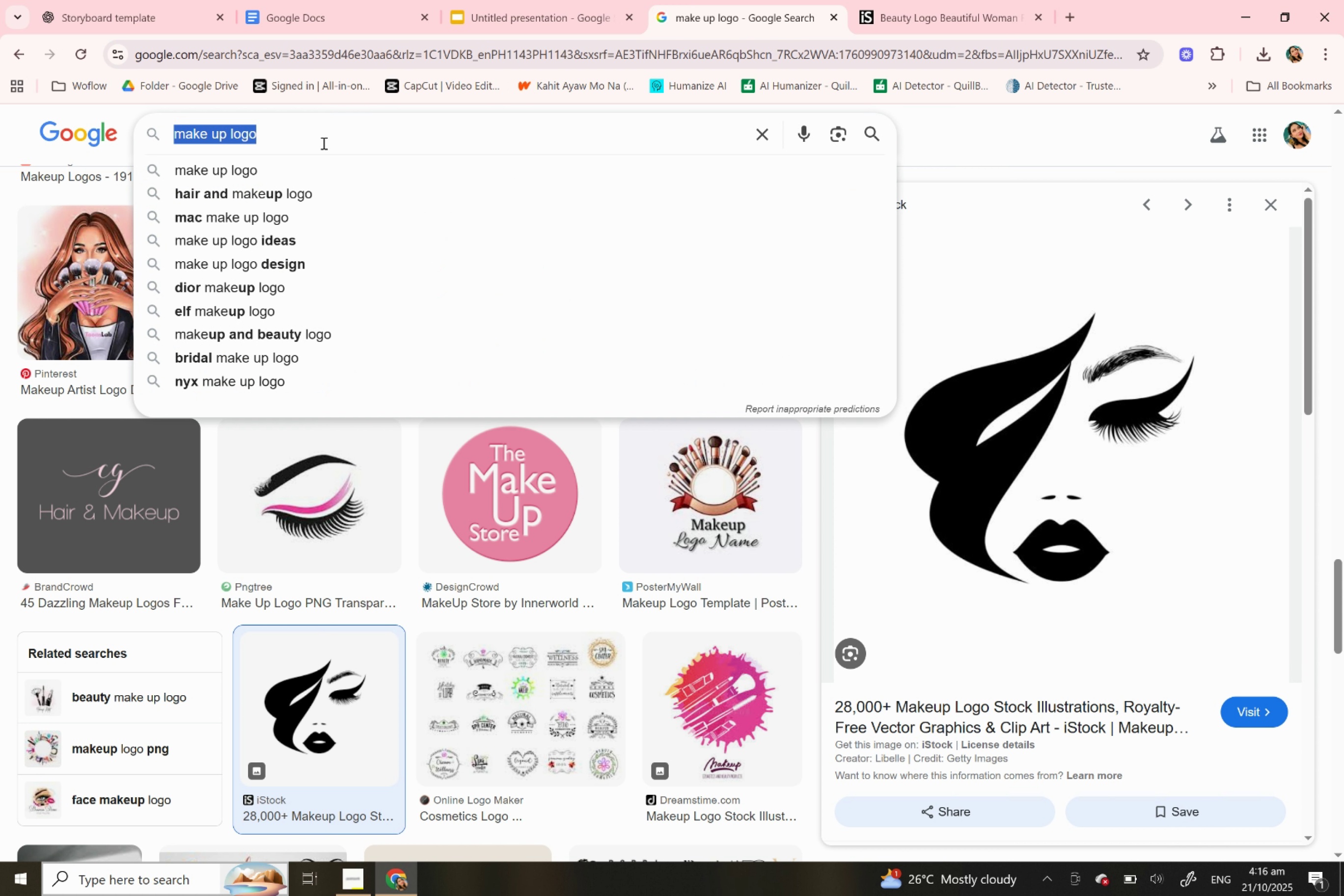 
hold_key(key=ControlLeft, duration=0.37)
triple_click([323, 143])
 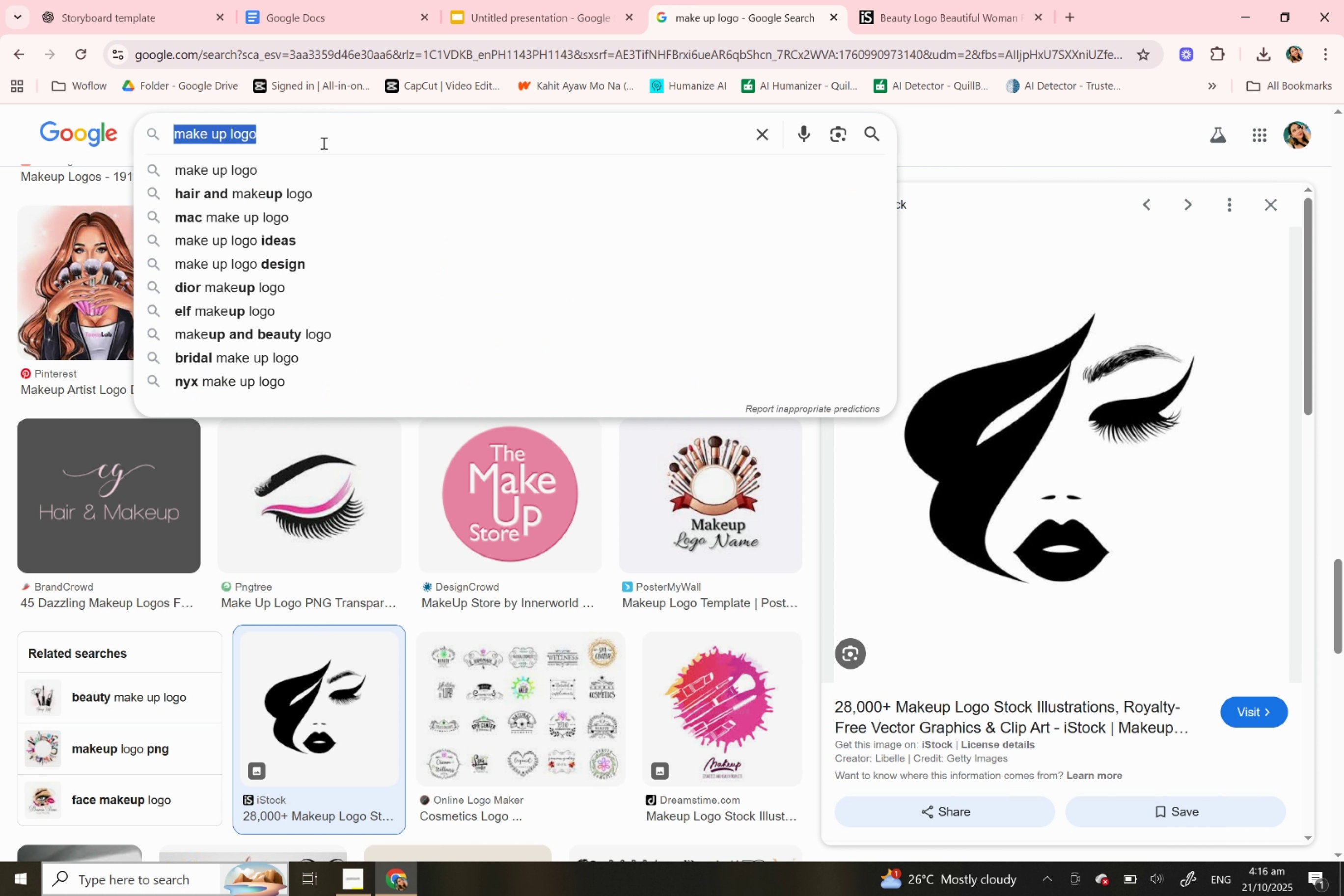 
key(Control+V)
 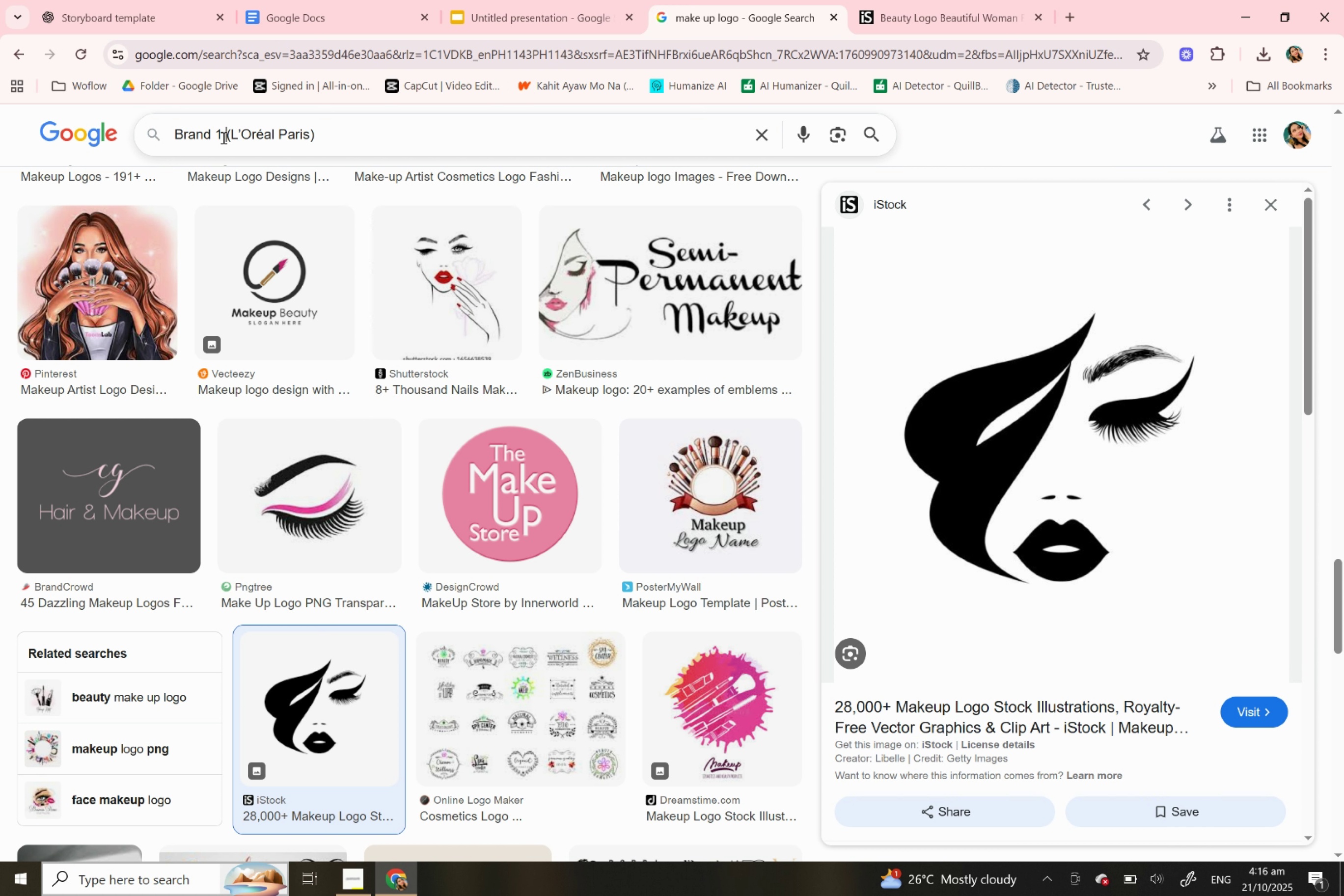 
left_click_drag(start_coordinate=[226, 137], to_coordinate=[158, 136])
 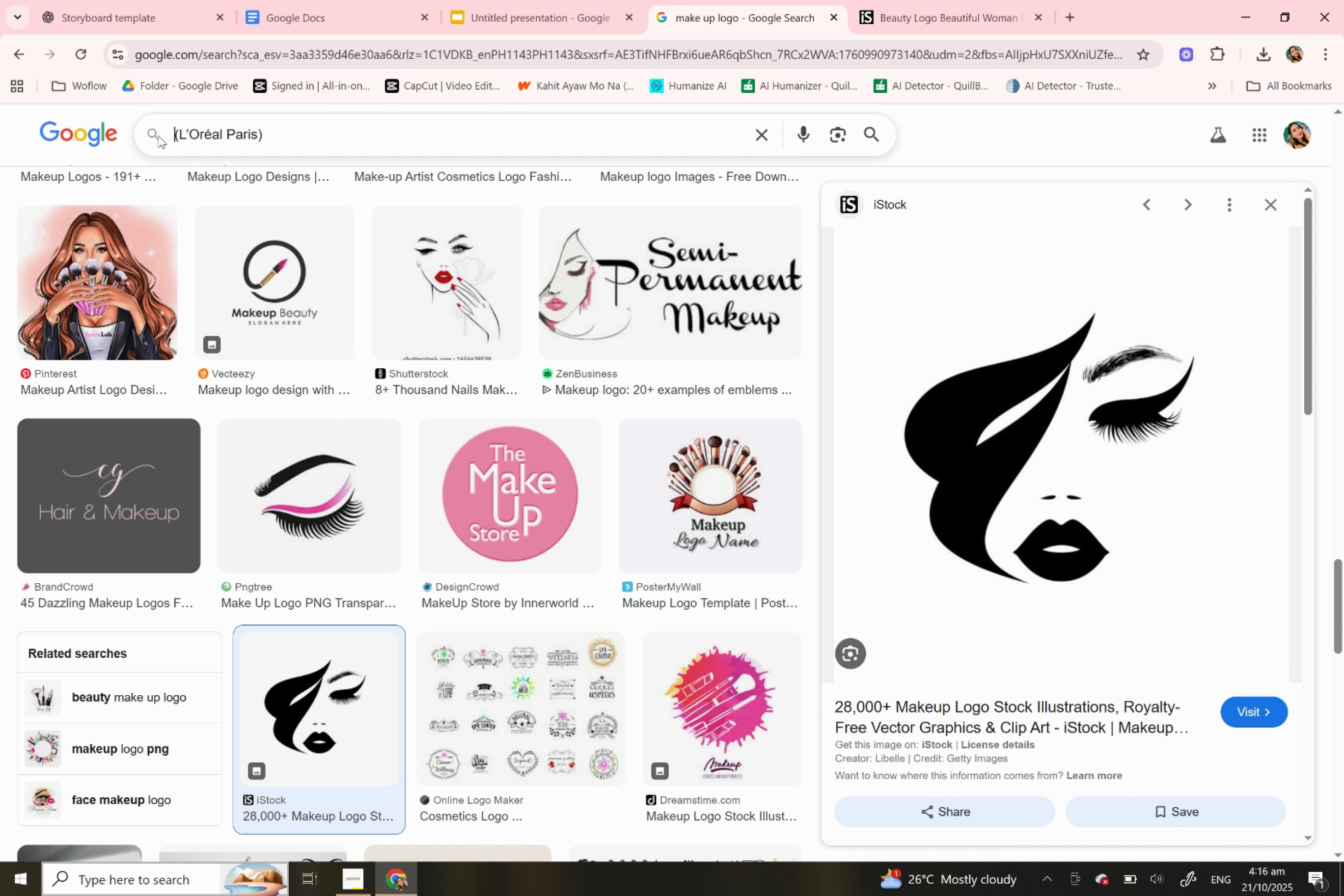 
key(Backspace)
 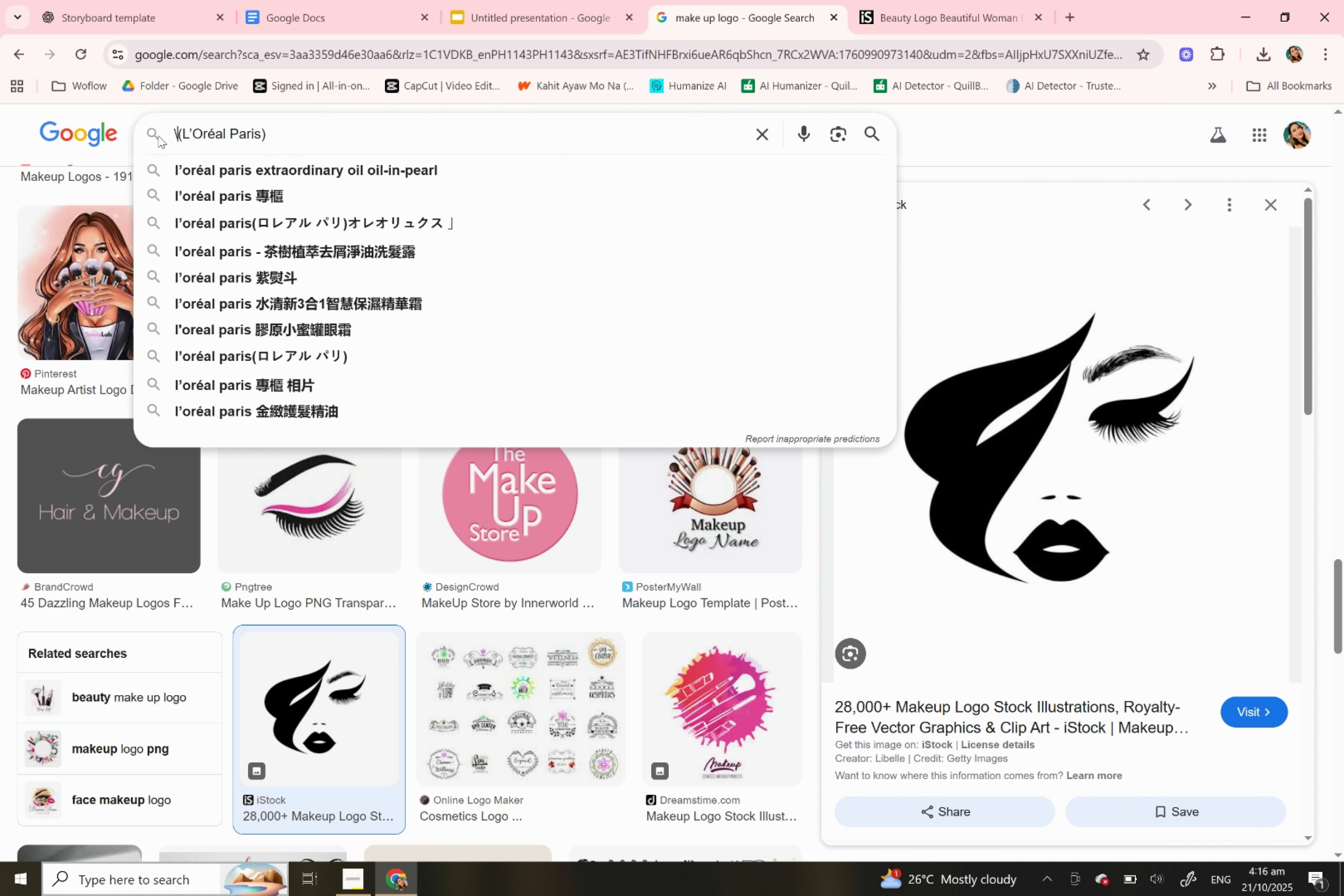 
key(Backslash)
 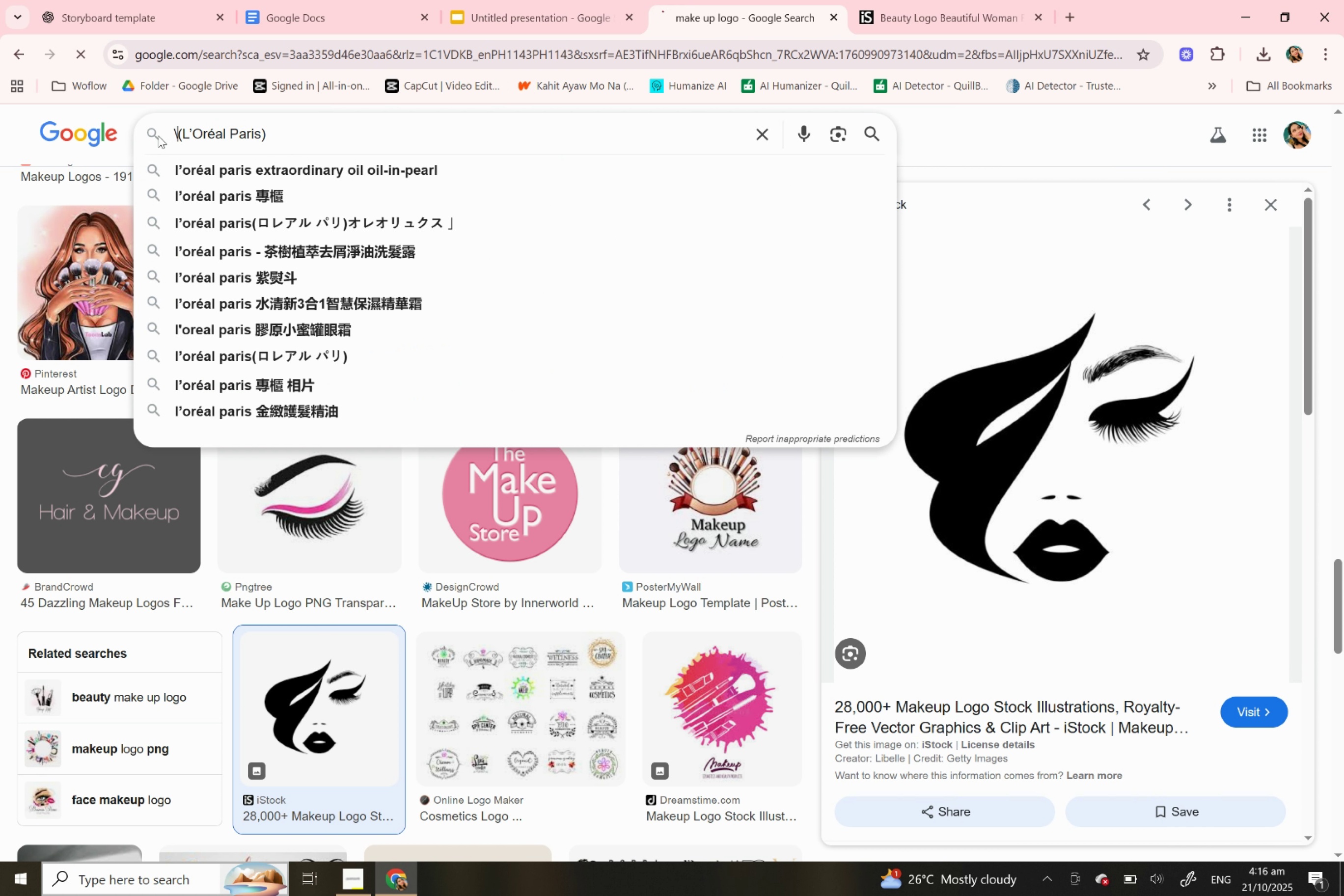 
key(Enter)
 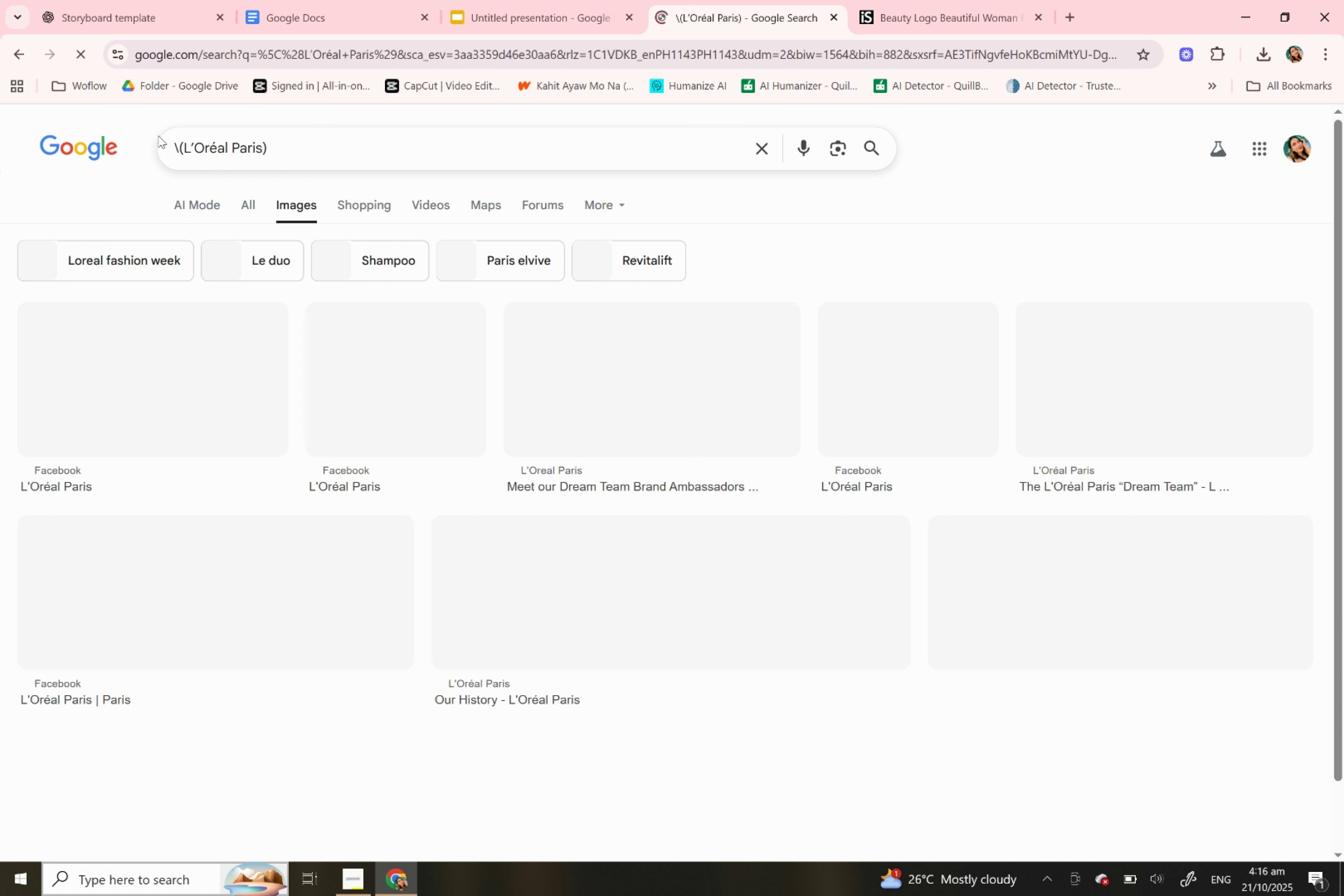 
left_click([158, 136])
 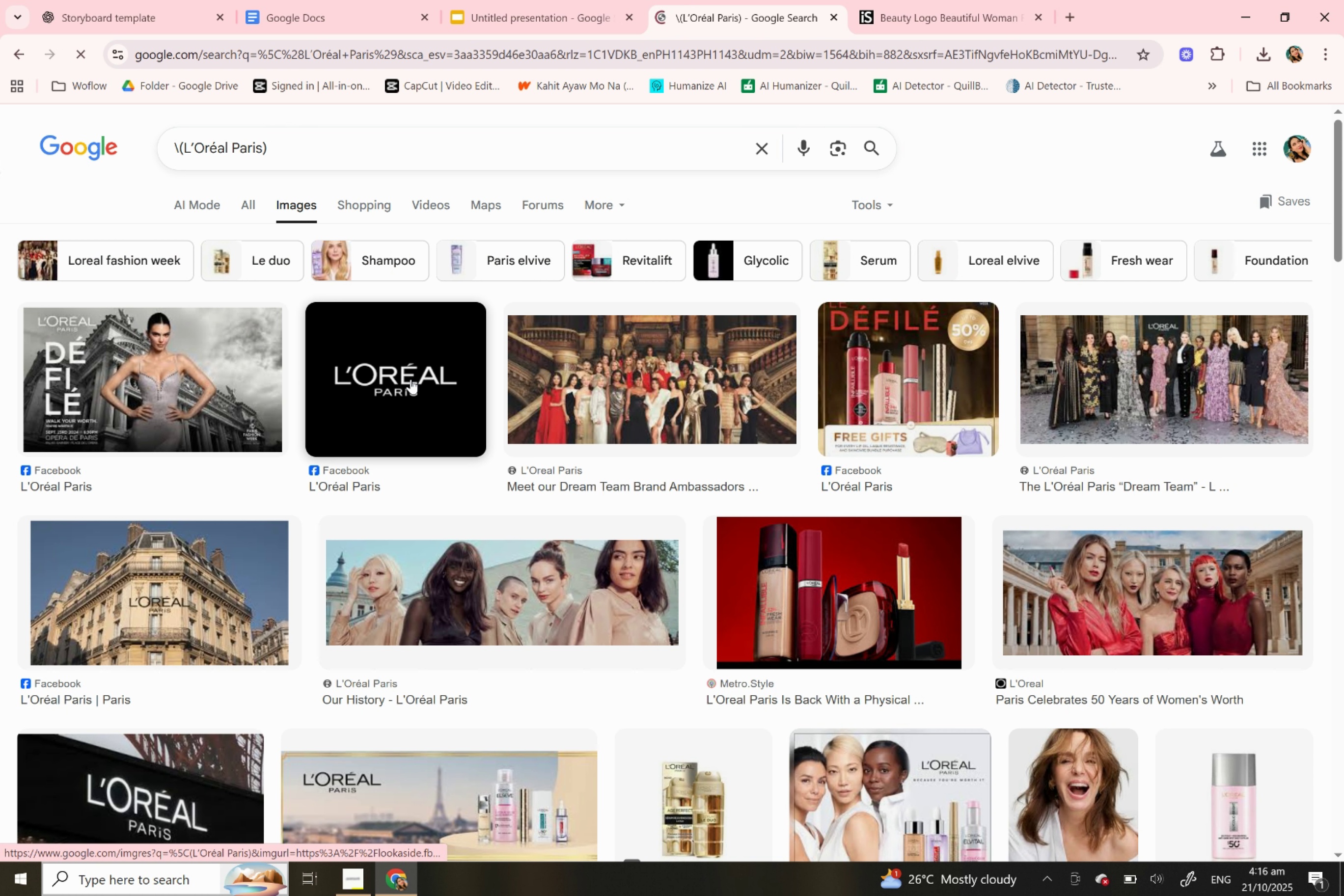 
right_click([411, 379])
 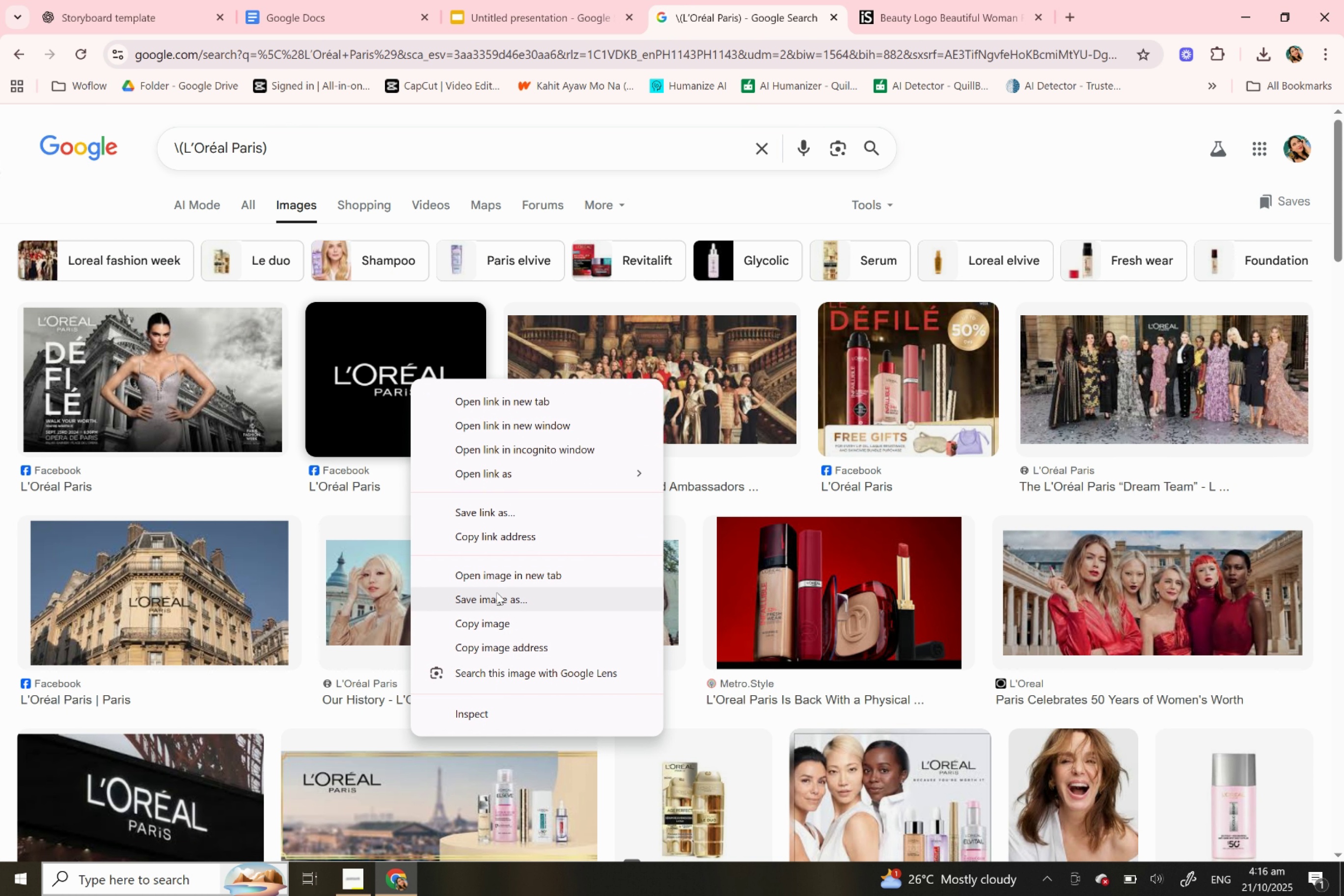 
left_click([496, 594])
 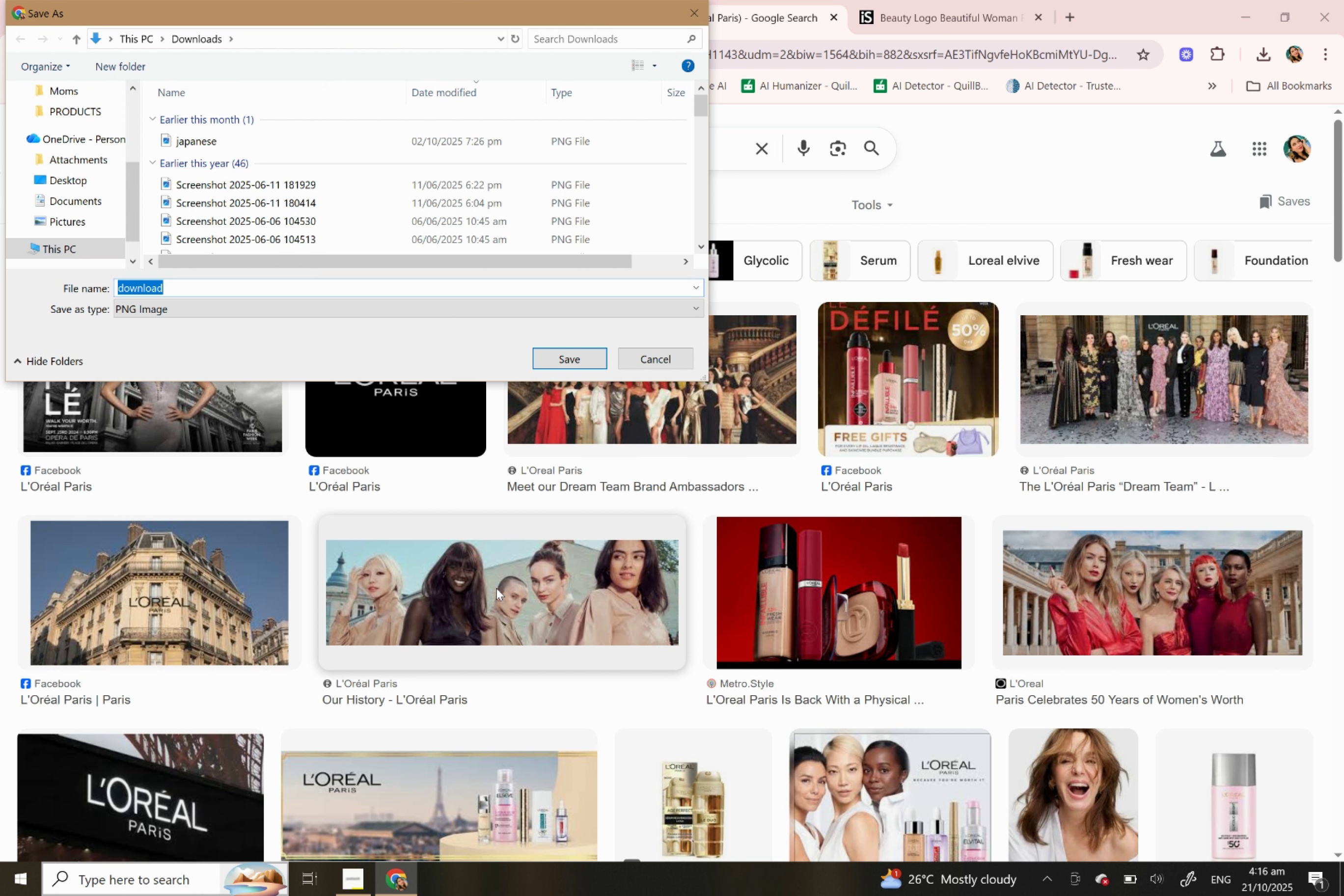 
type(slide )
 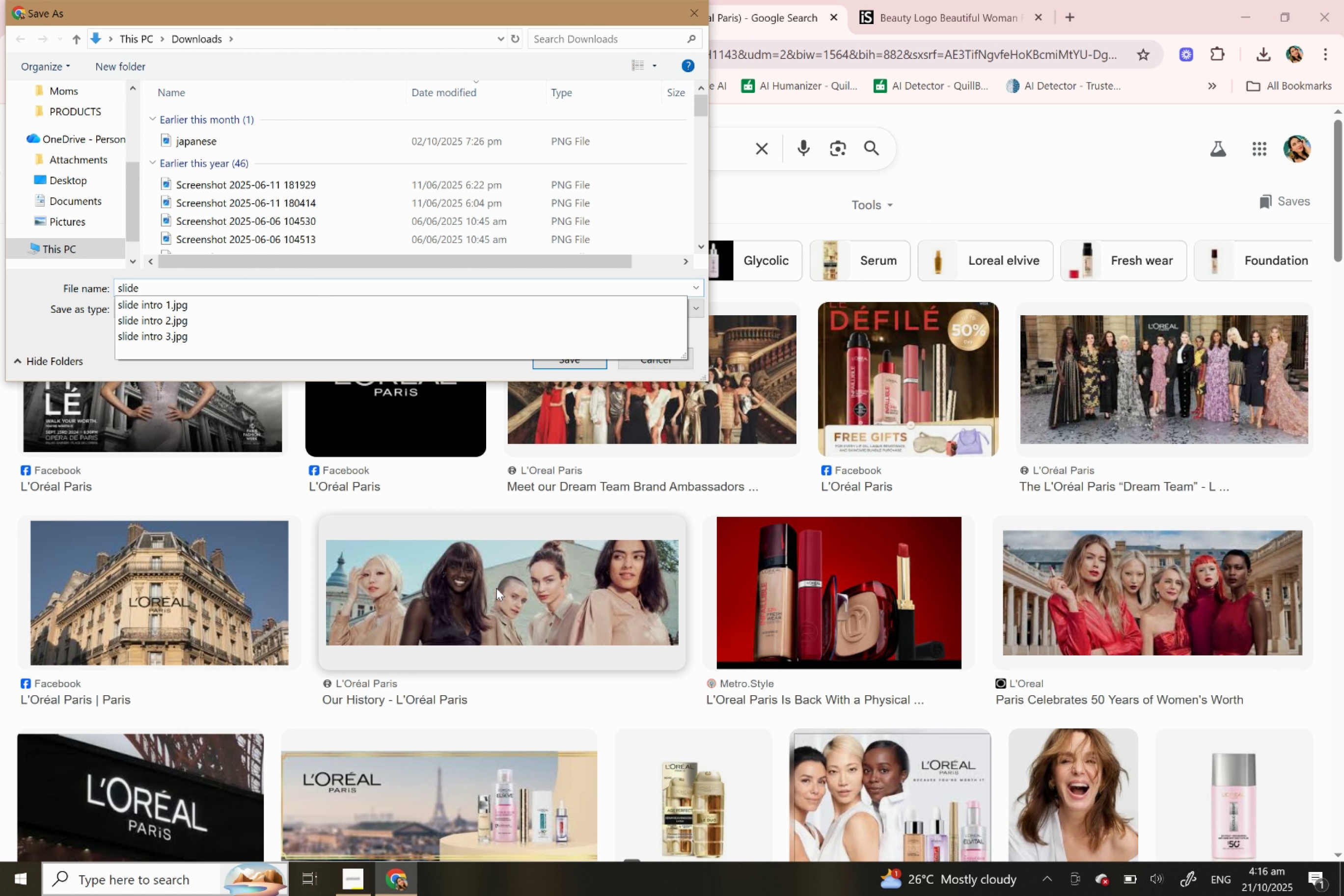 
wait(5.13)
 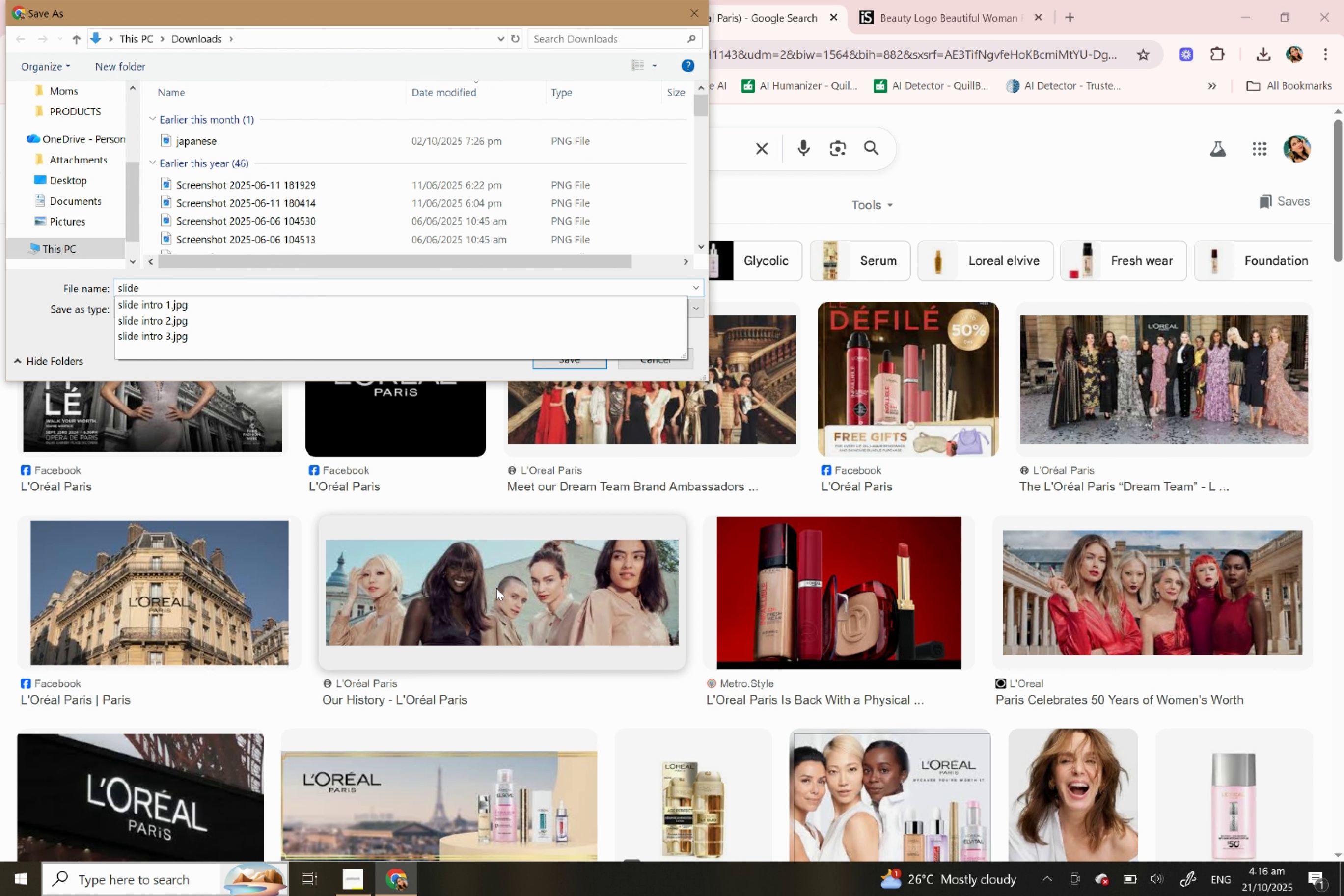 
key(3)
 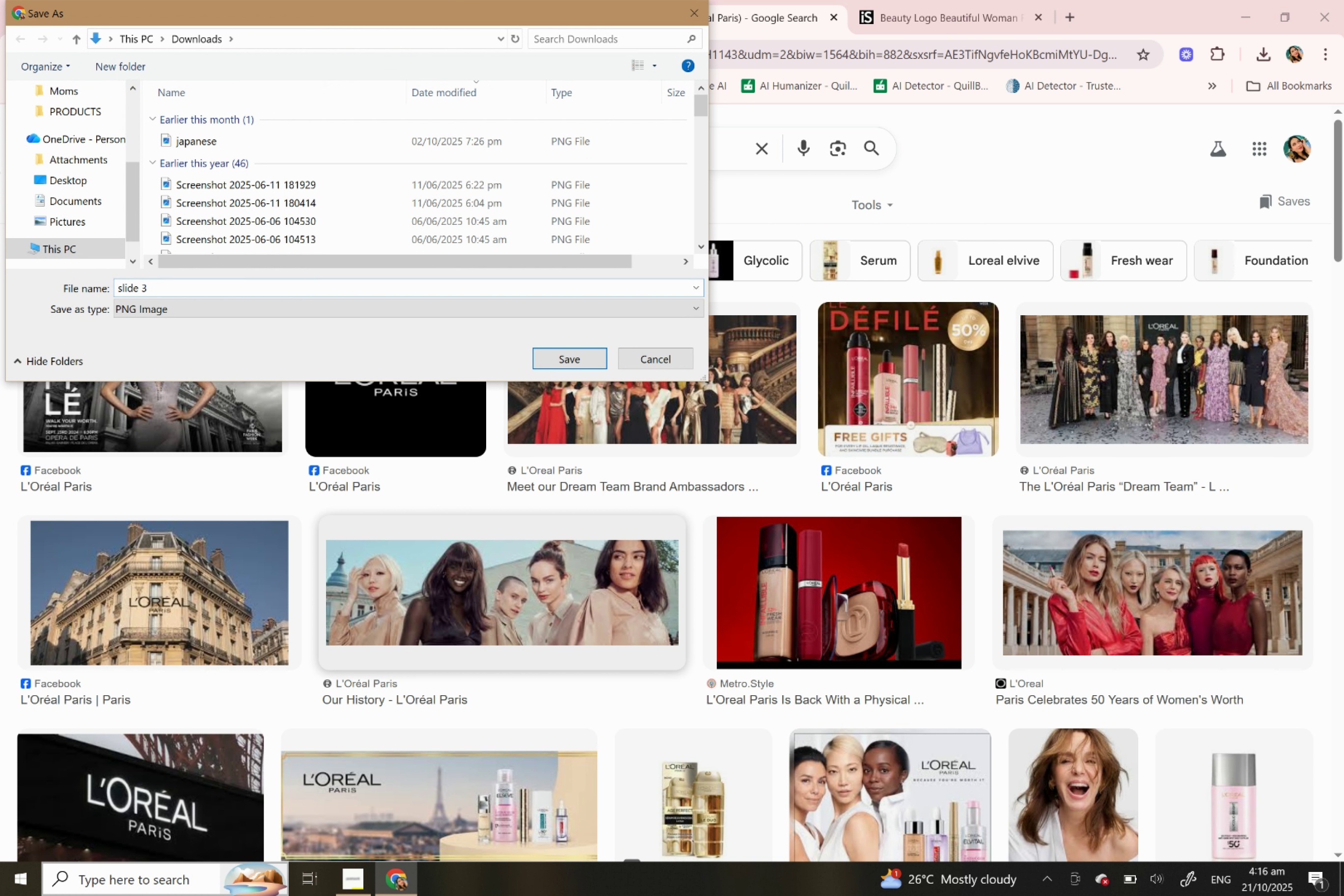 
key(Period)
 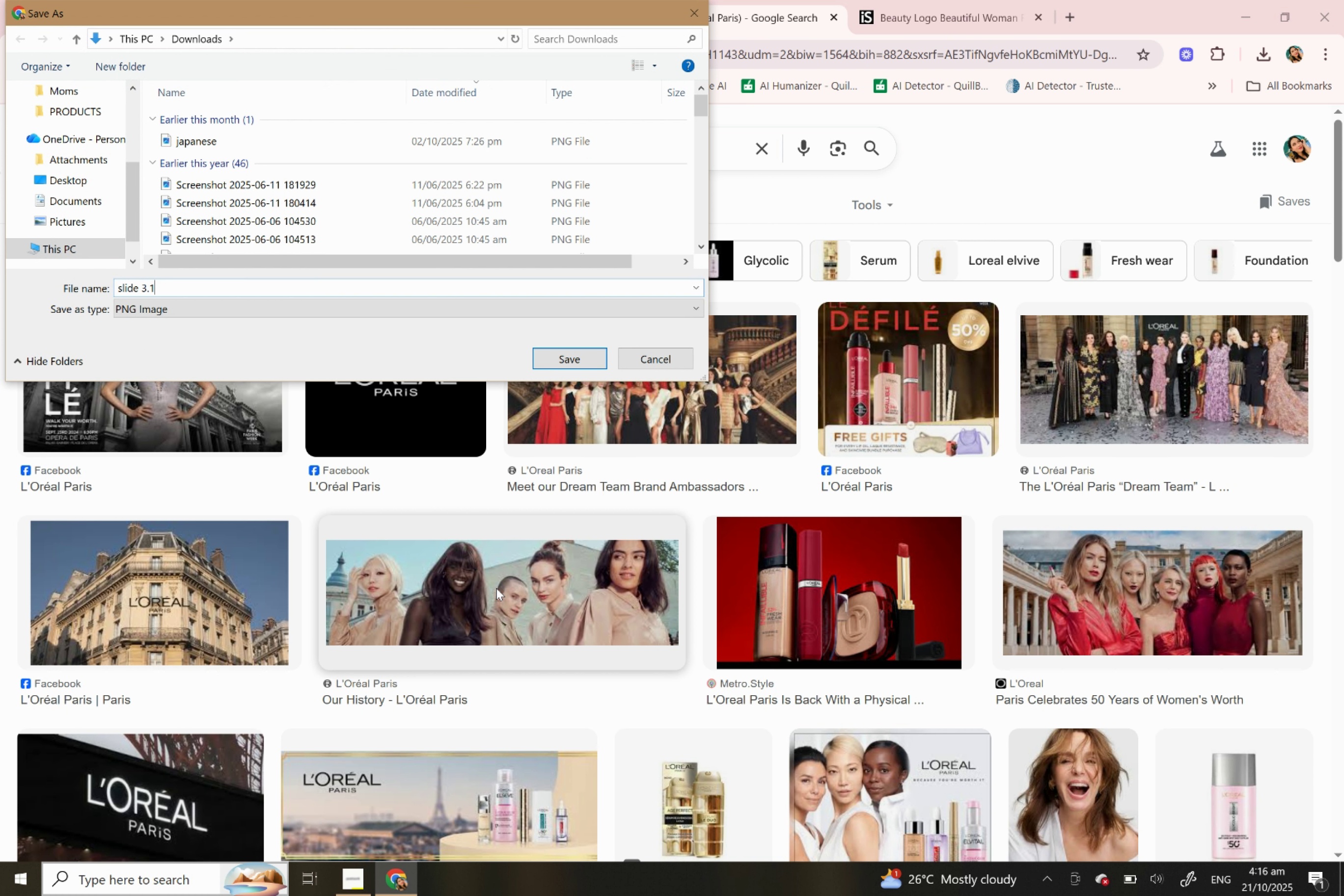 
key(1)
 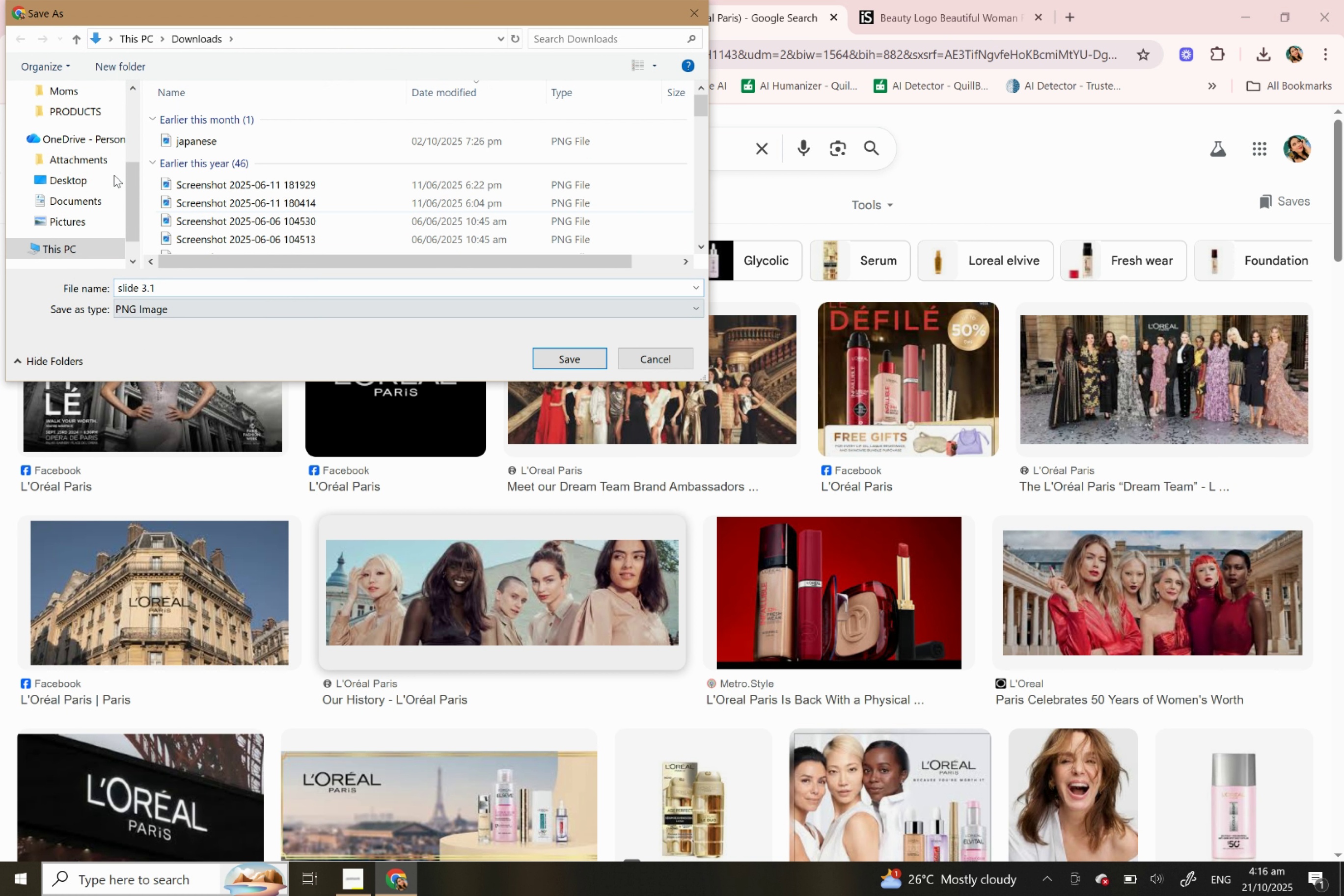 
scroll: coordinate [96, 149], scroll_direction: up, amount: 10.0
 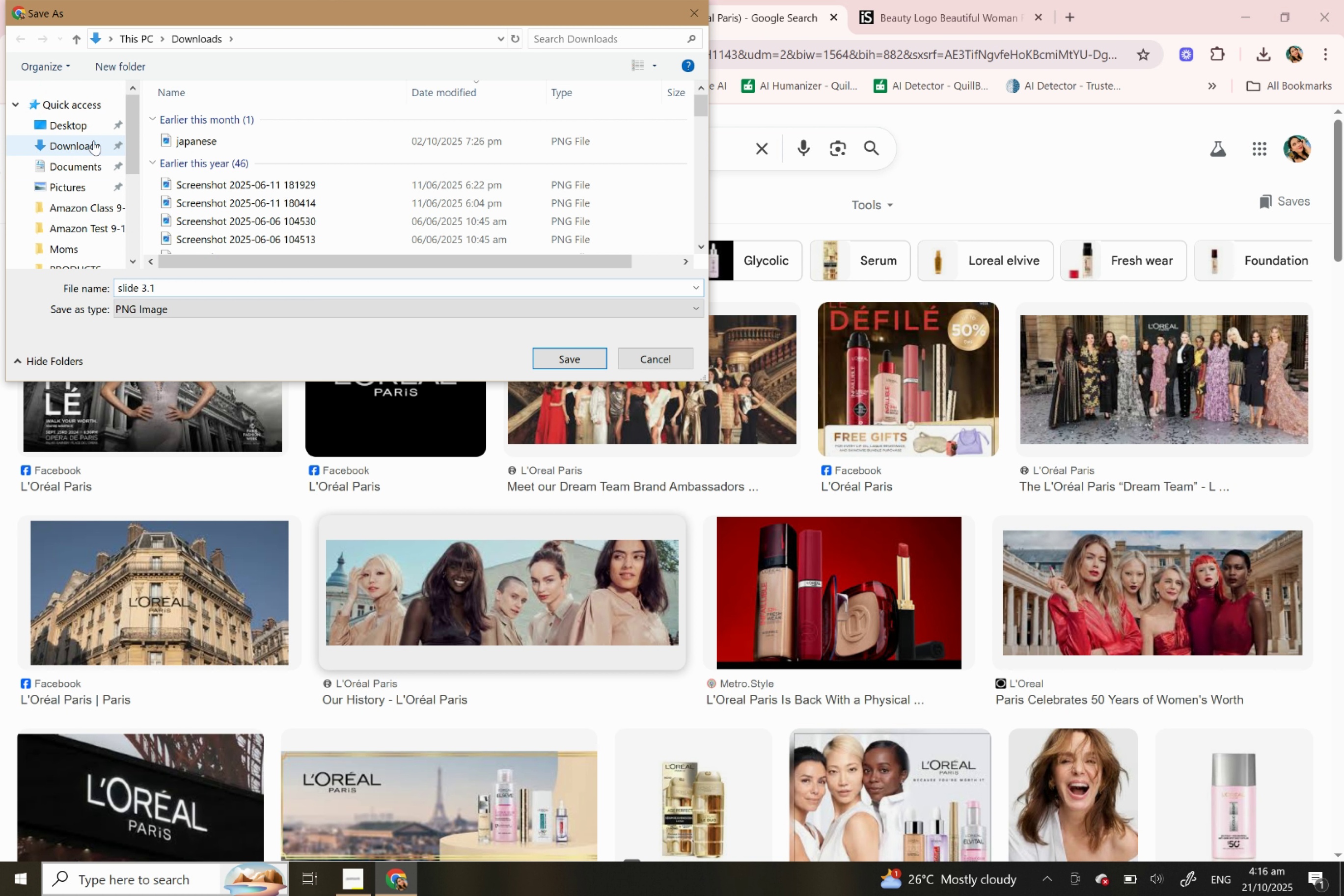 
left_click([93, 140])
 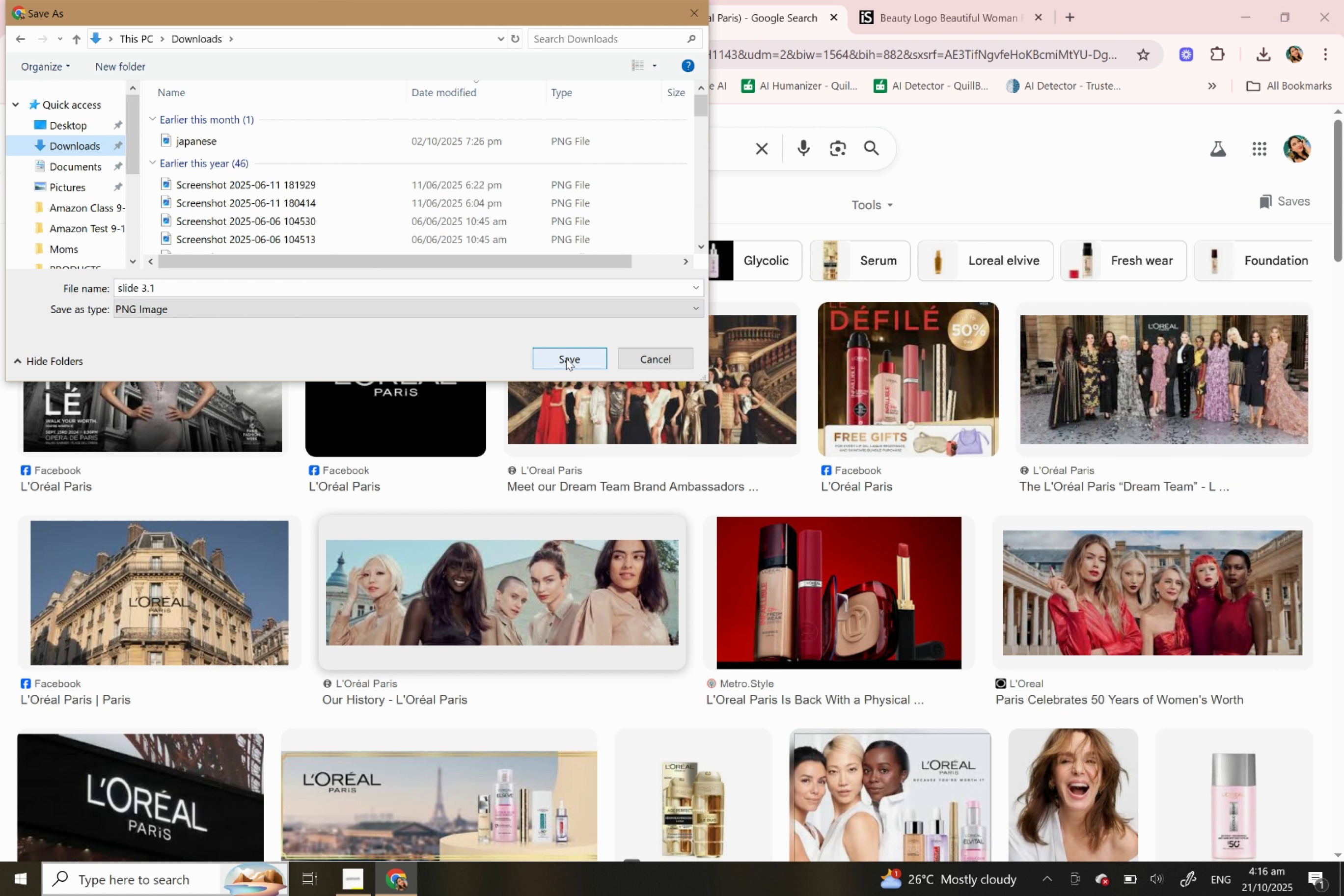 
left_click([566, 358])
 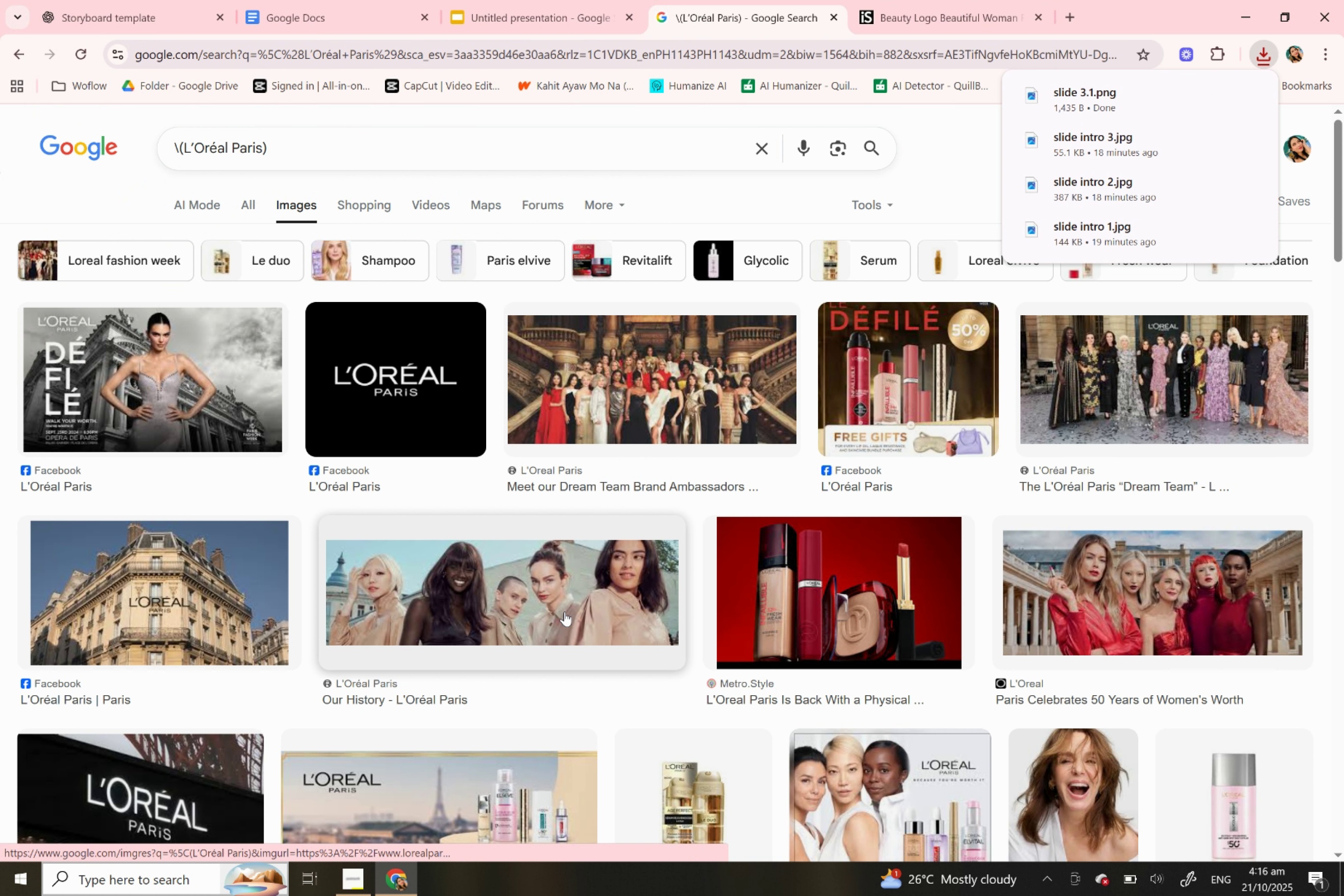 
wait(6.32)
 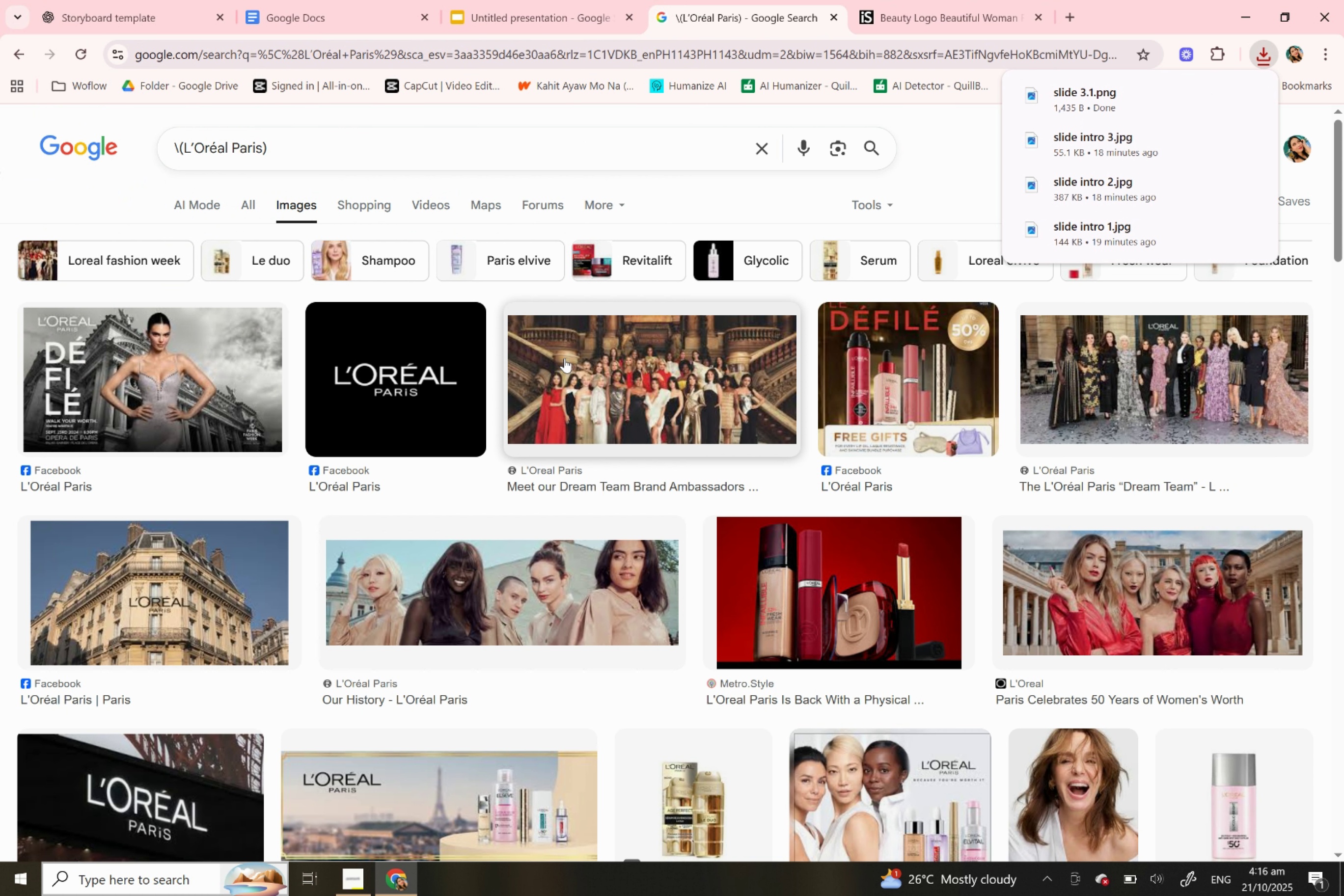 
right_click([863, 619])
 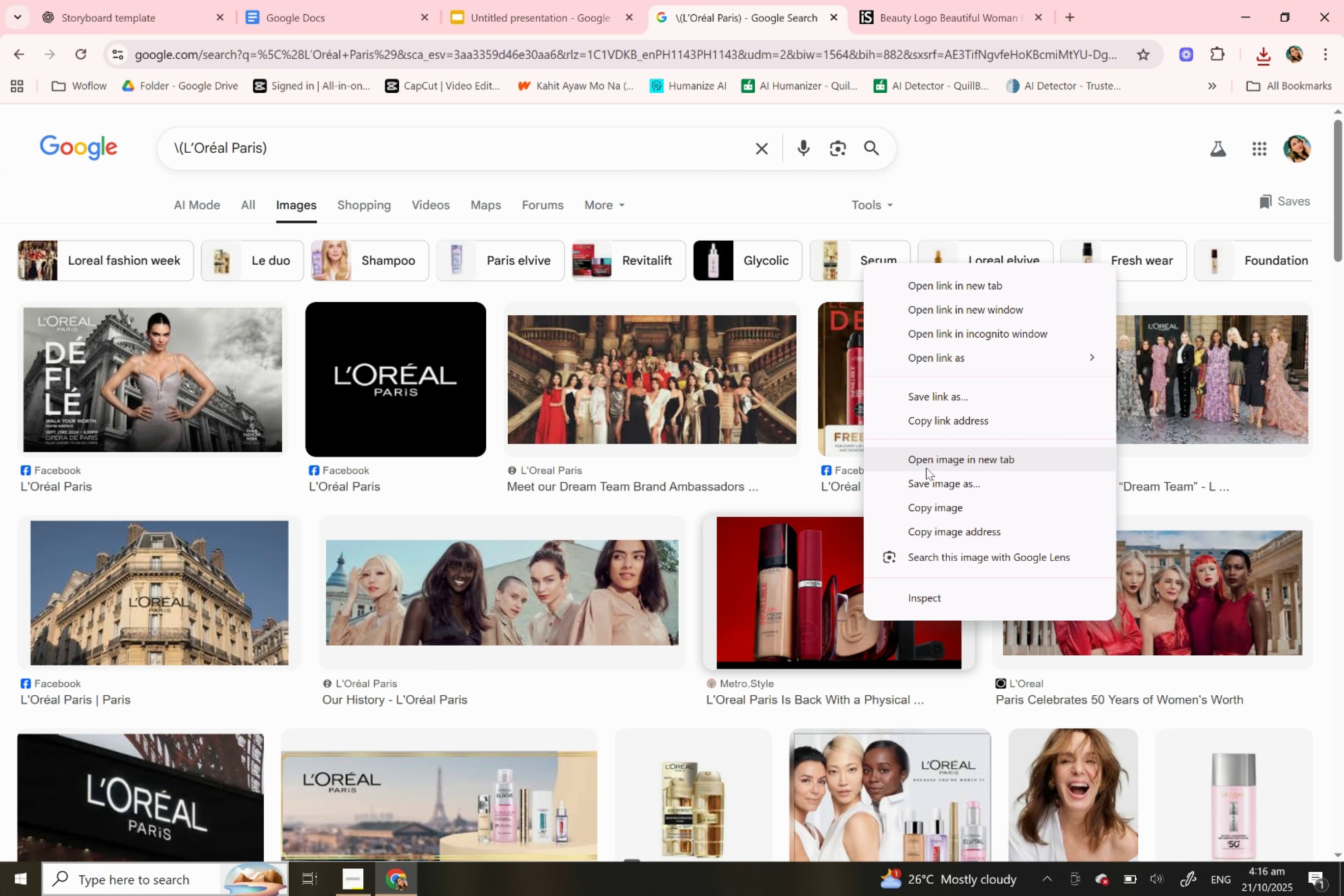 
left_click([926, 490])
 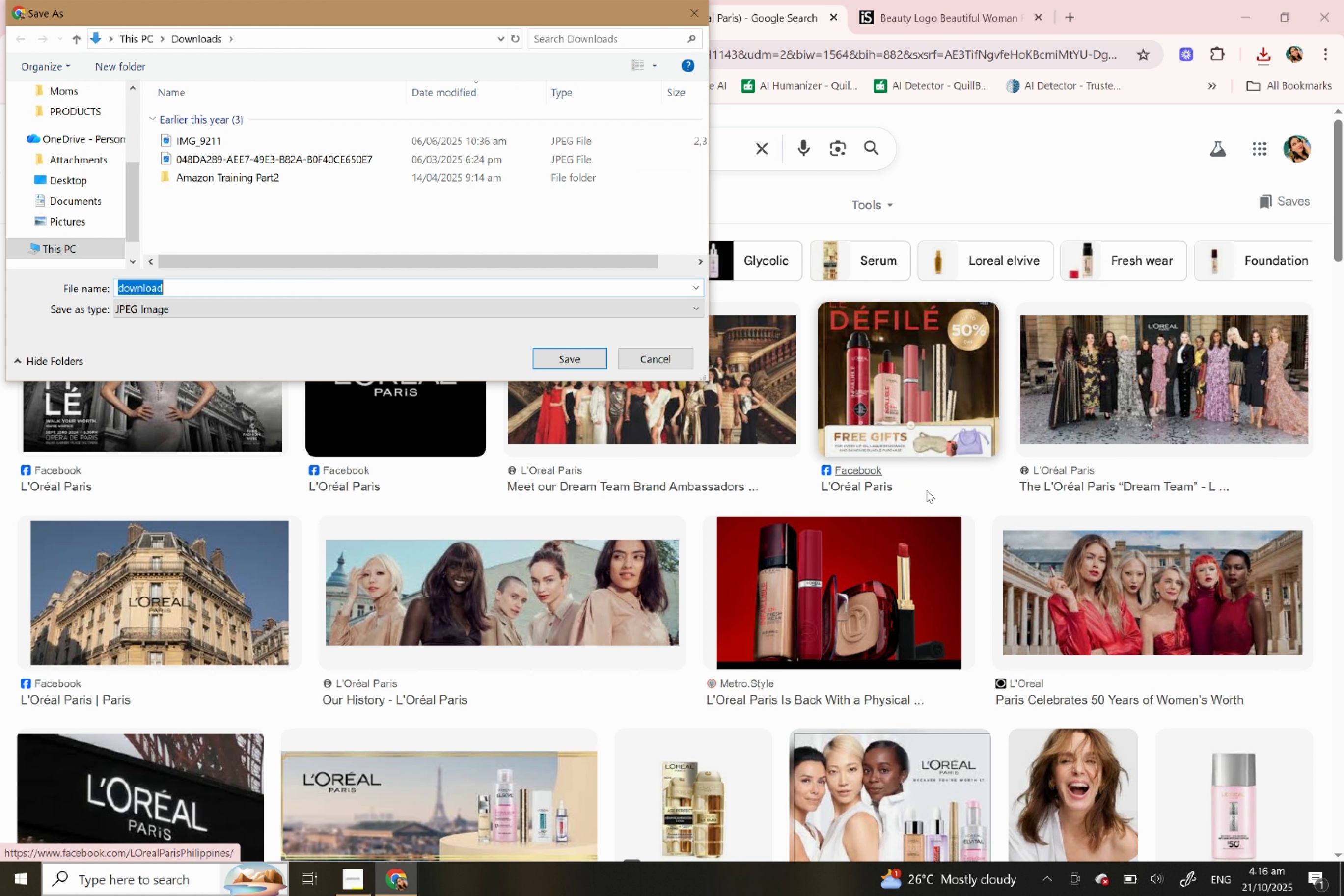 
type(slide 3.2)
 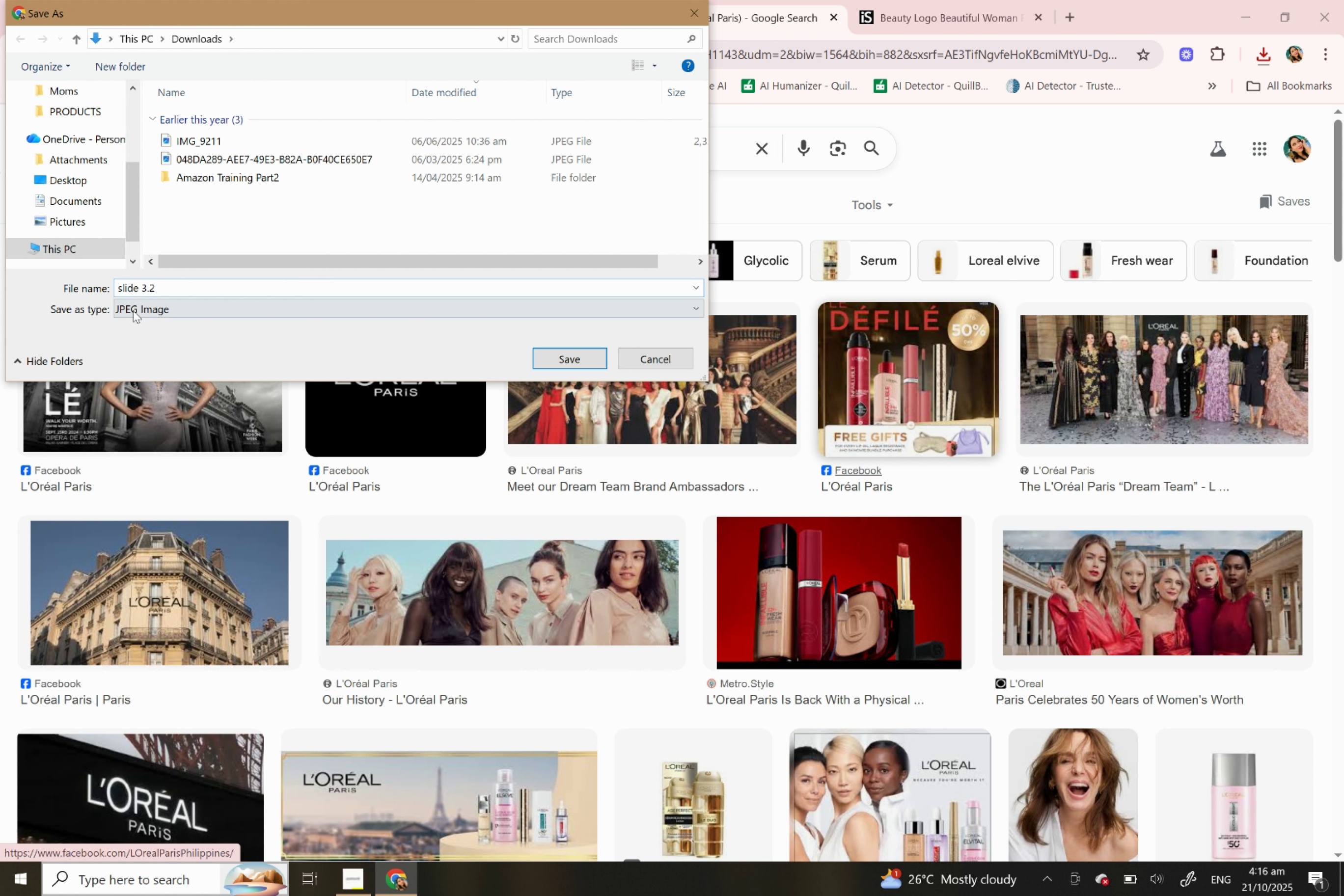 
scroll: coordinate [73, 122], scroll_direction: up, amount: 6.0
 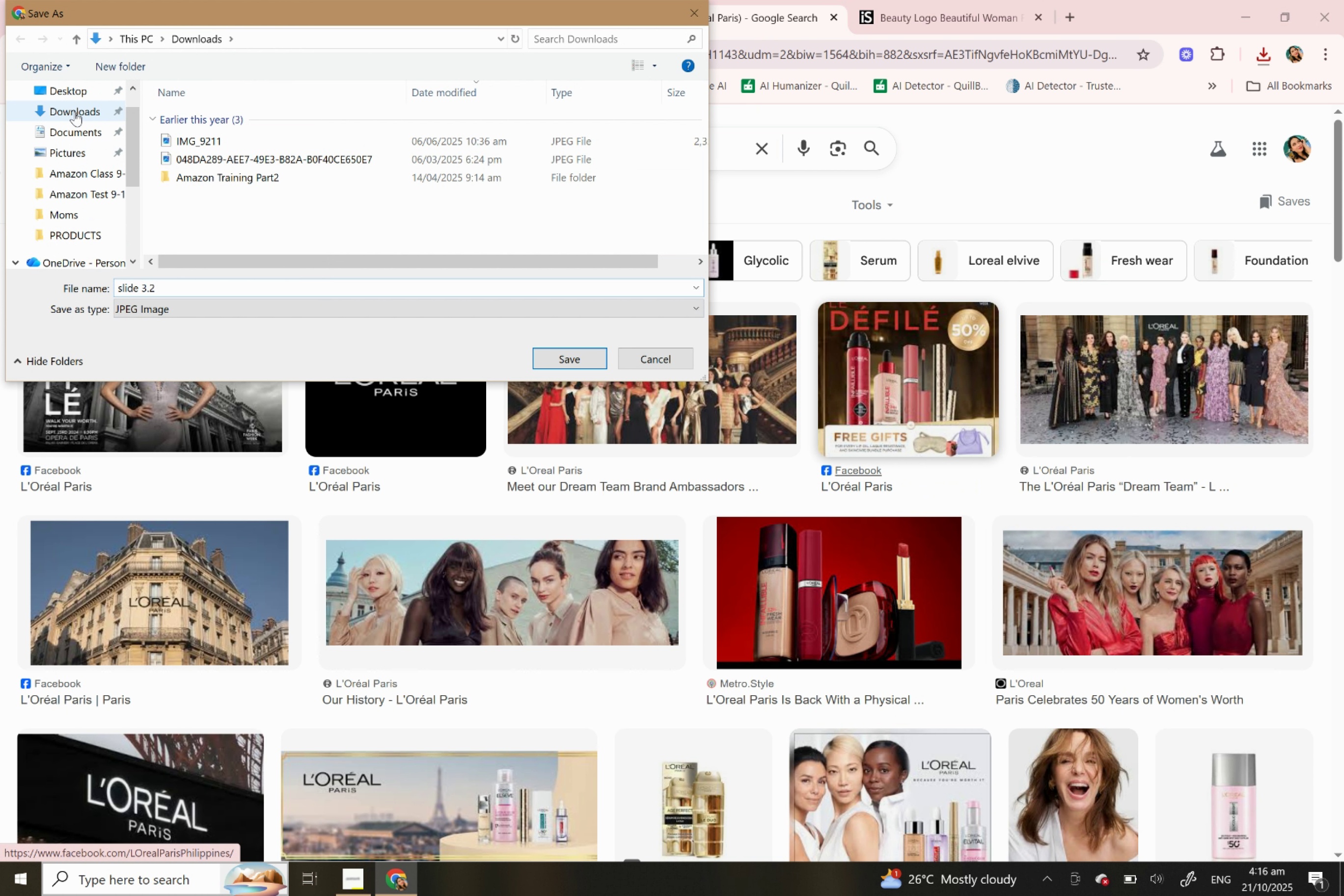 
left_click([75, 111])
 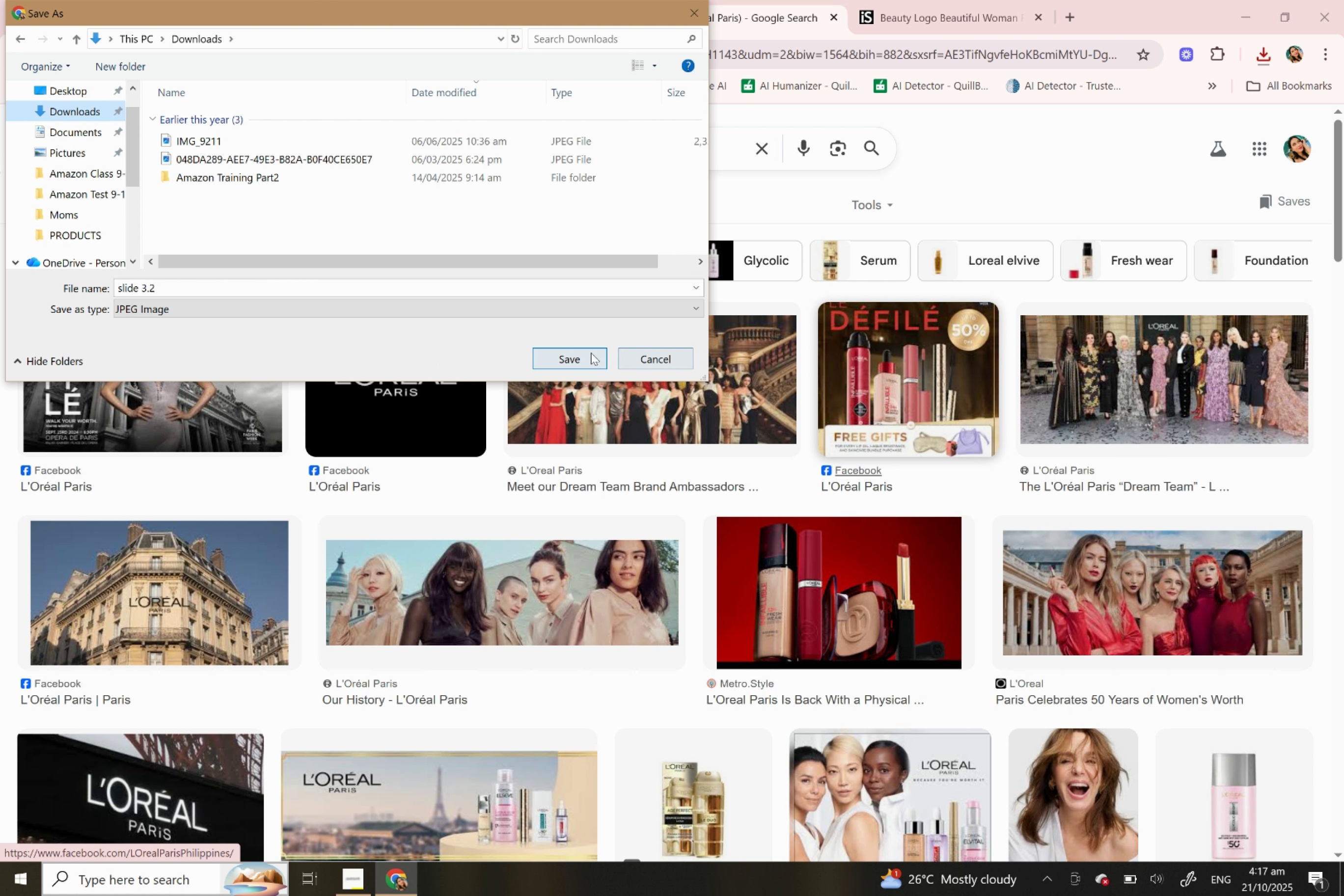 
left_click([590, 353])
 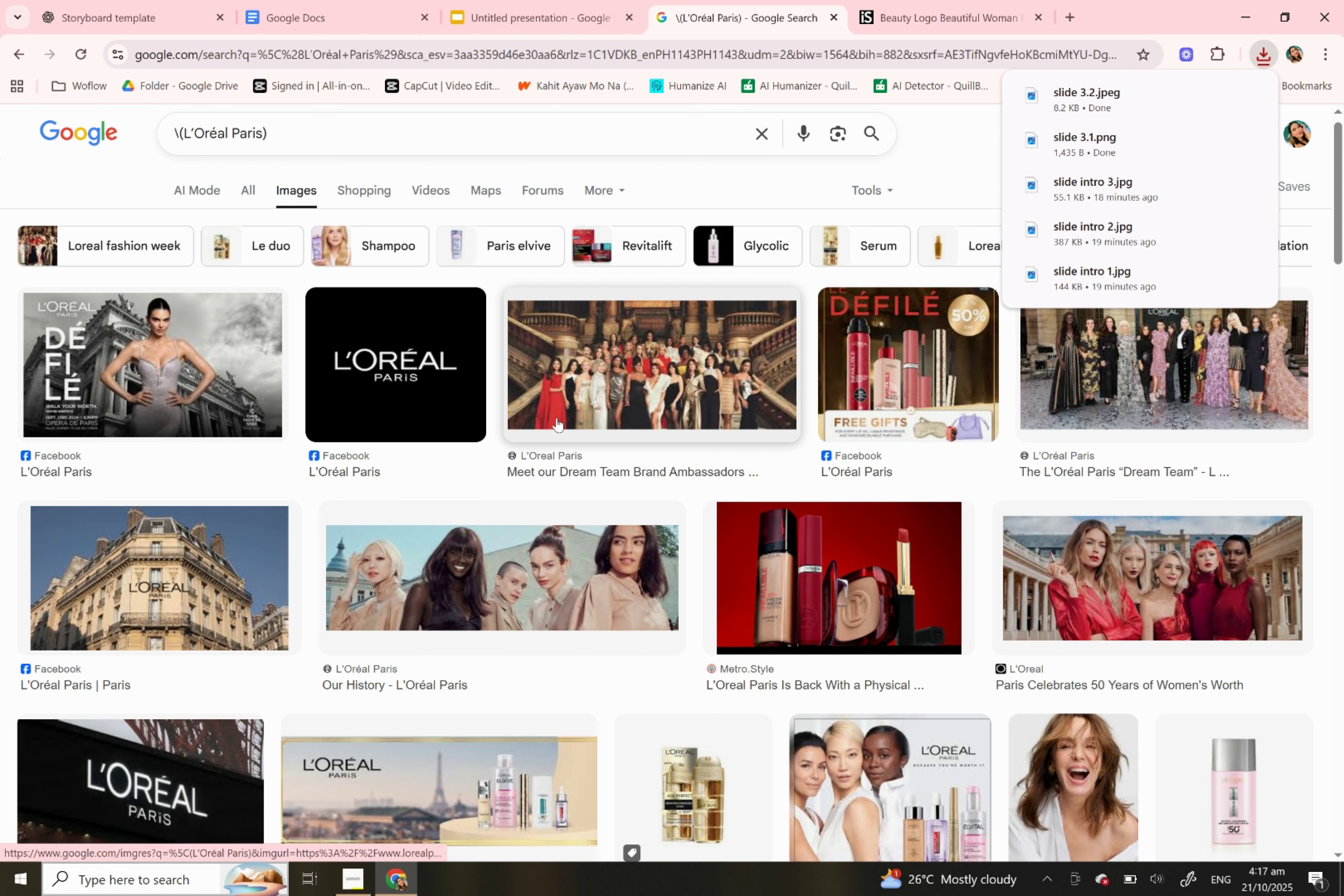 
scroll: coordinate [556, 417], scroll_direction: down, amount: 2.0
 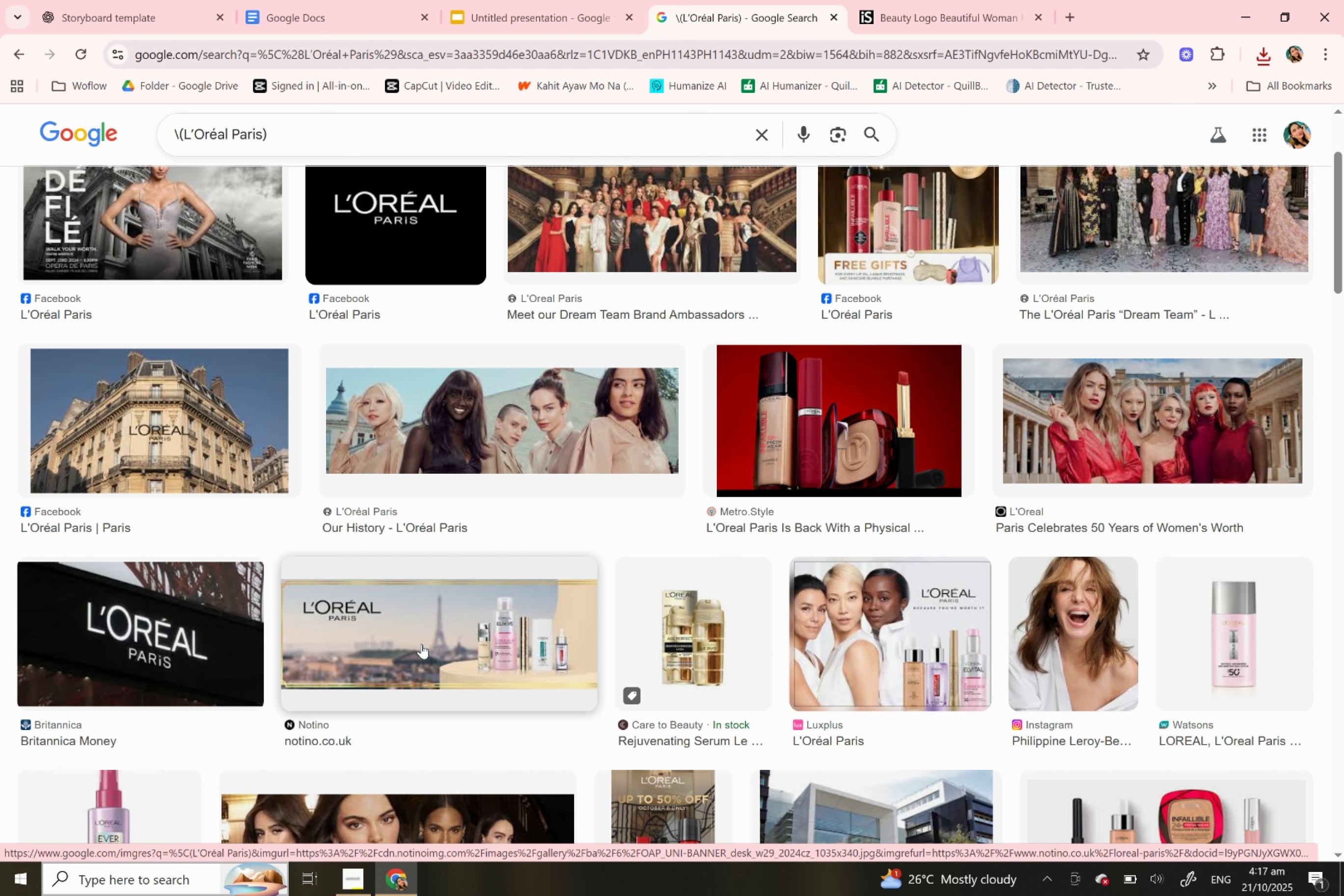 
wait(6.15)
 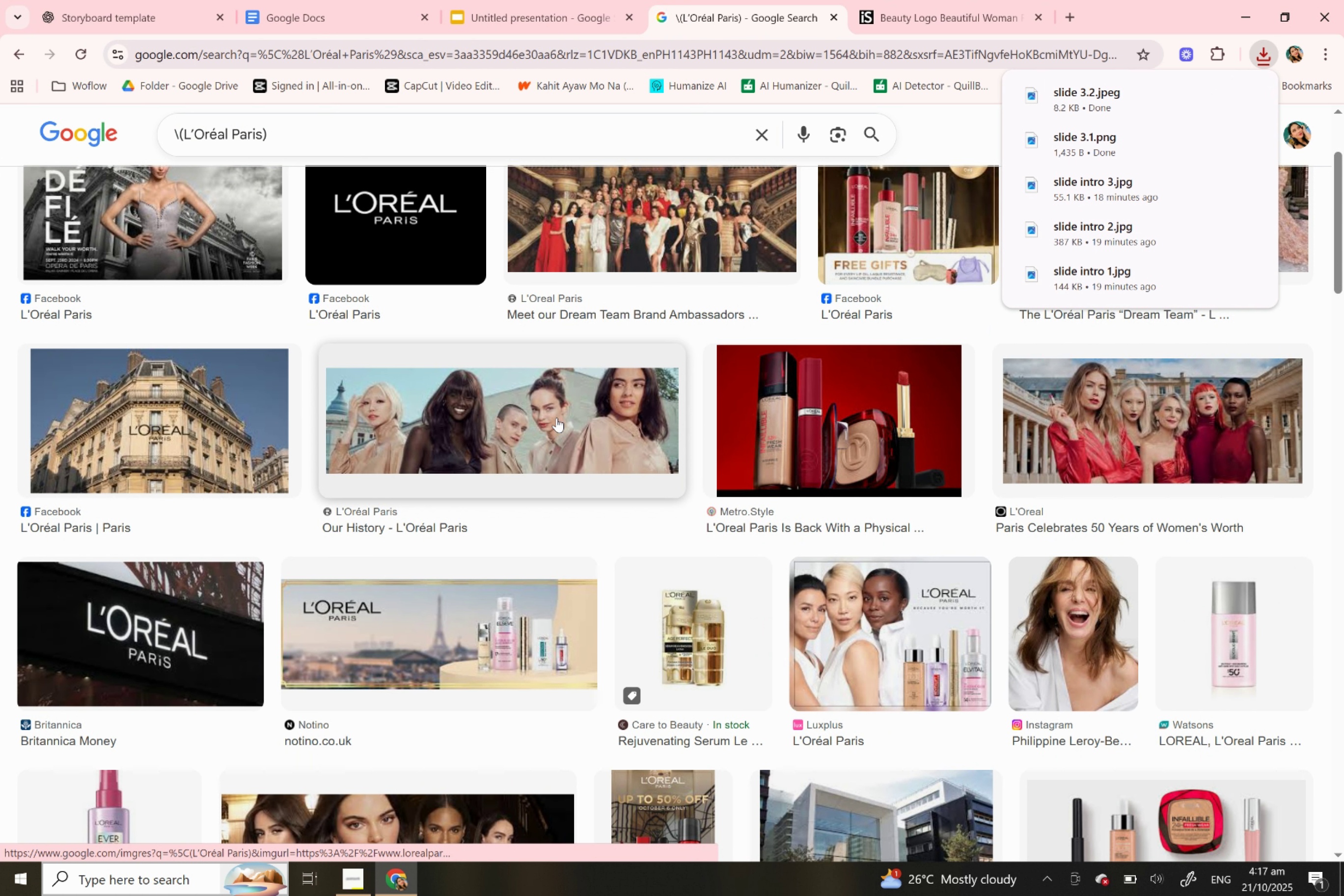 
right_click([871, 630])
 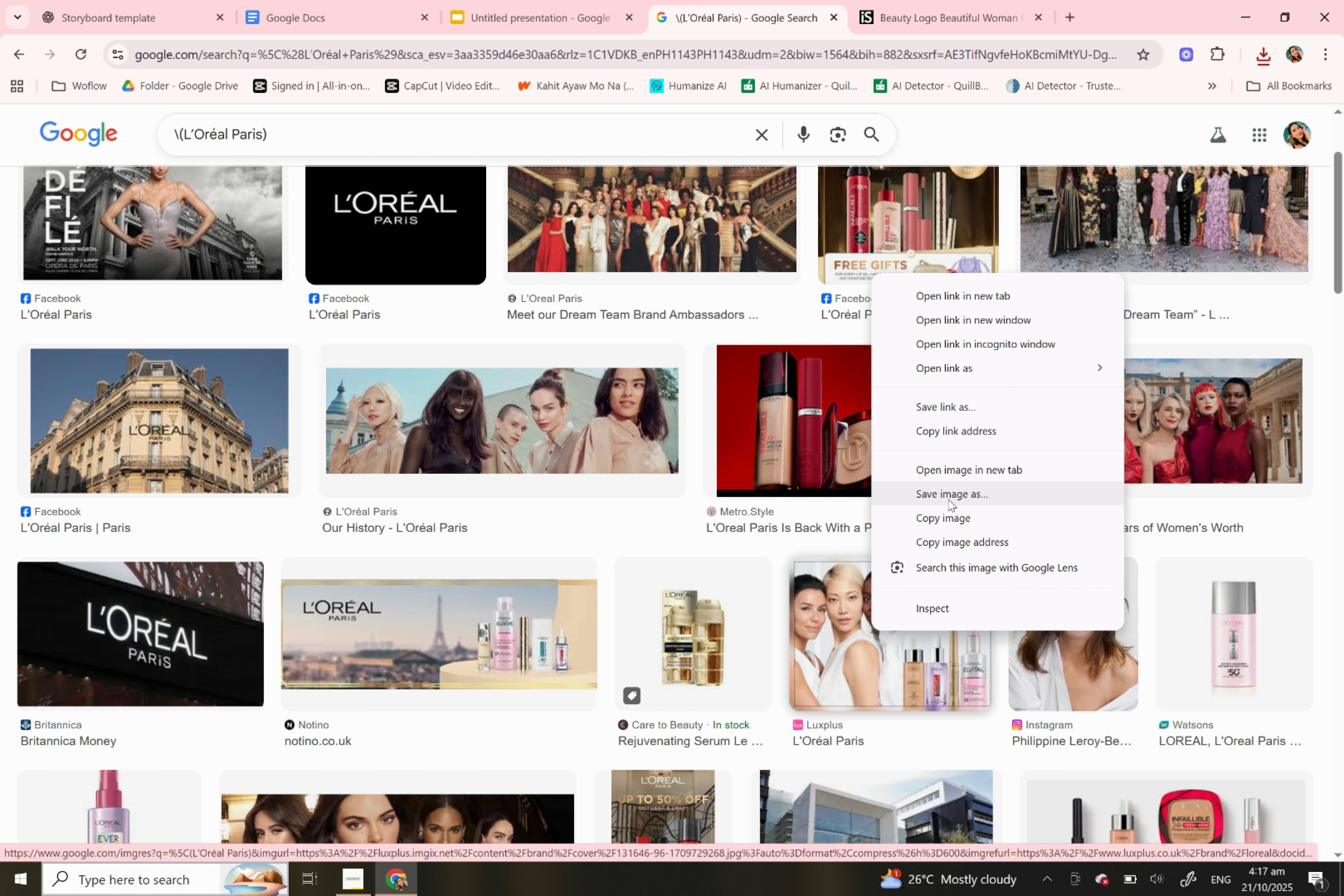 
scroll: coordinate [694, 607], scroll_direction: down, amount: 2.0
 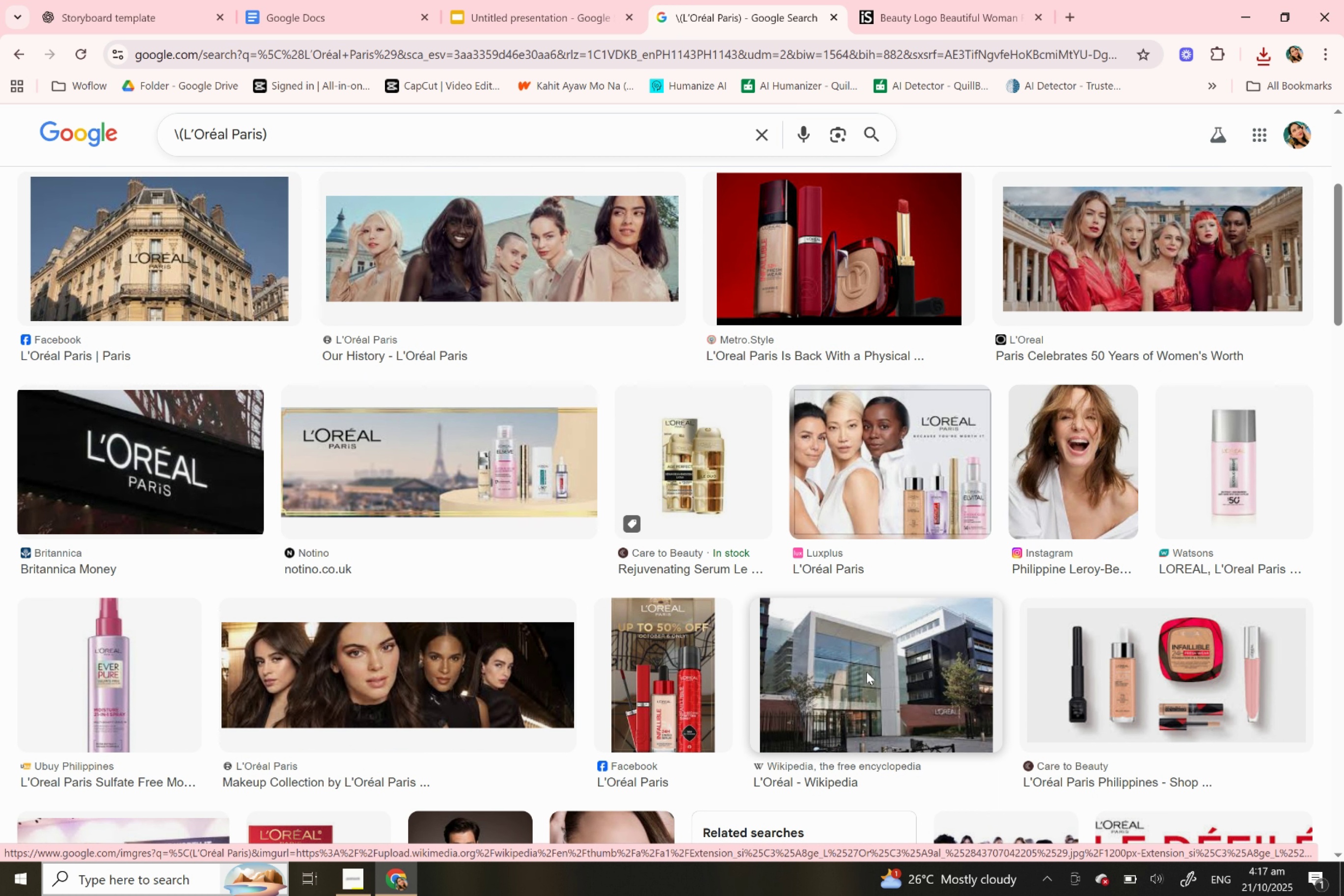 
right_click([866, 672])
 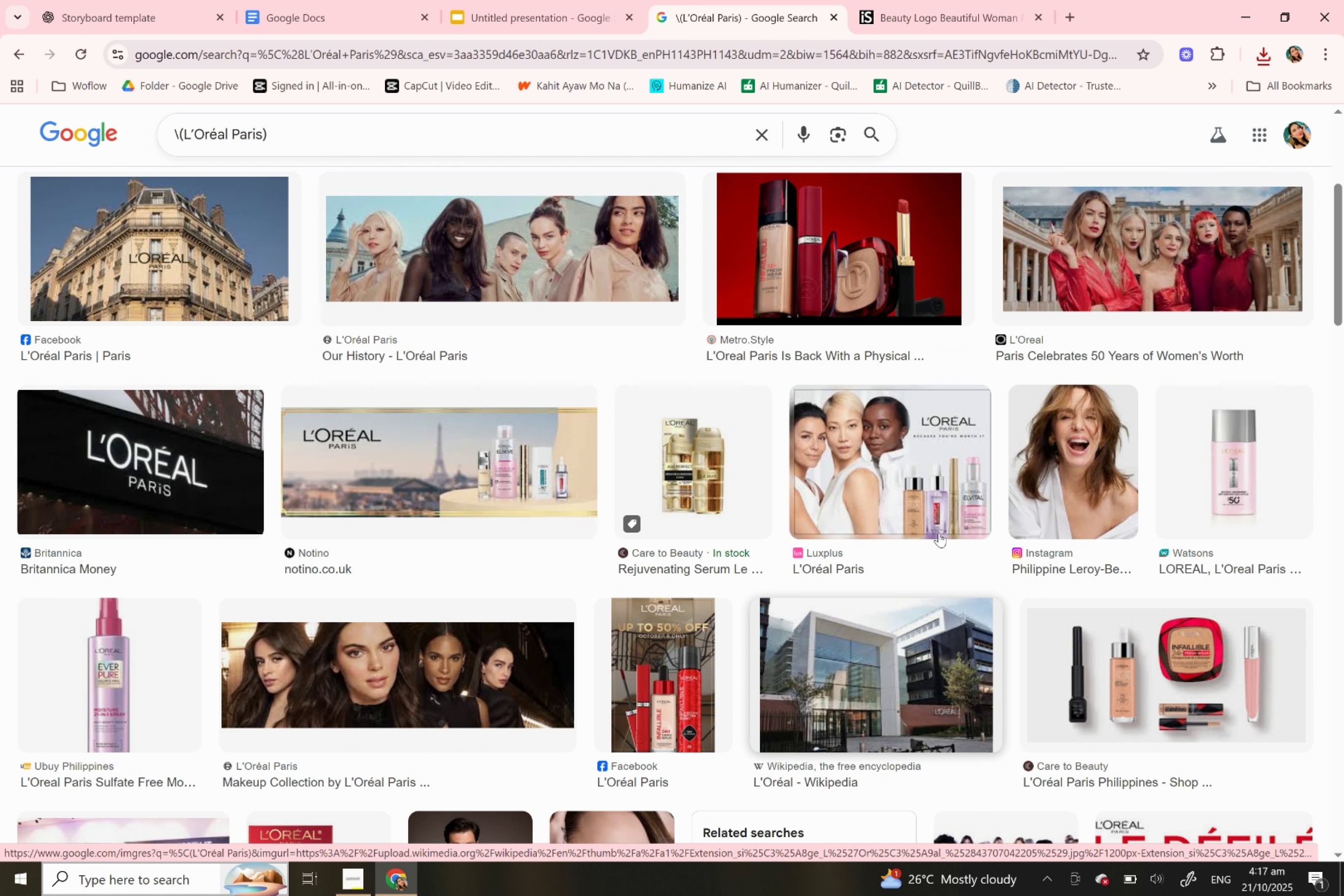 
left_click([938, 532])
 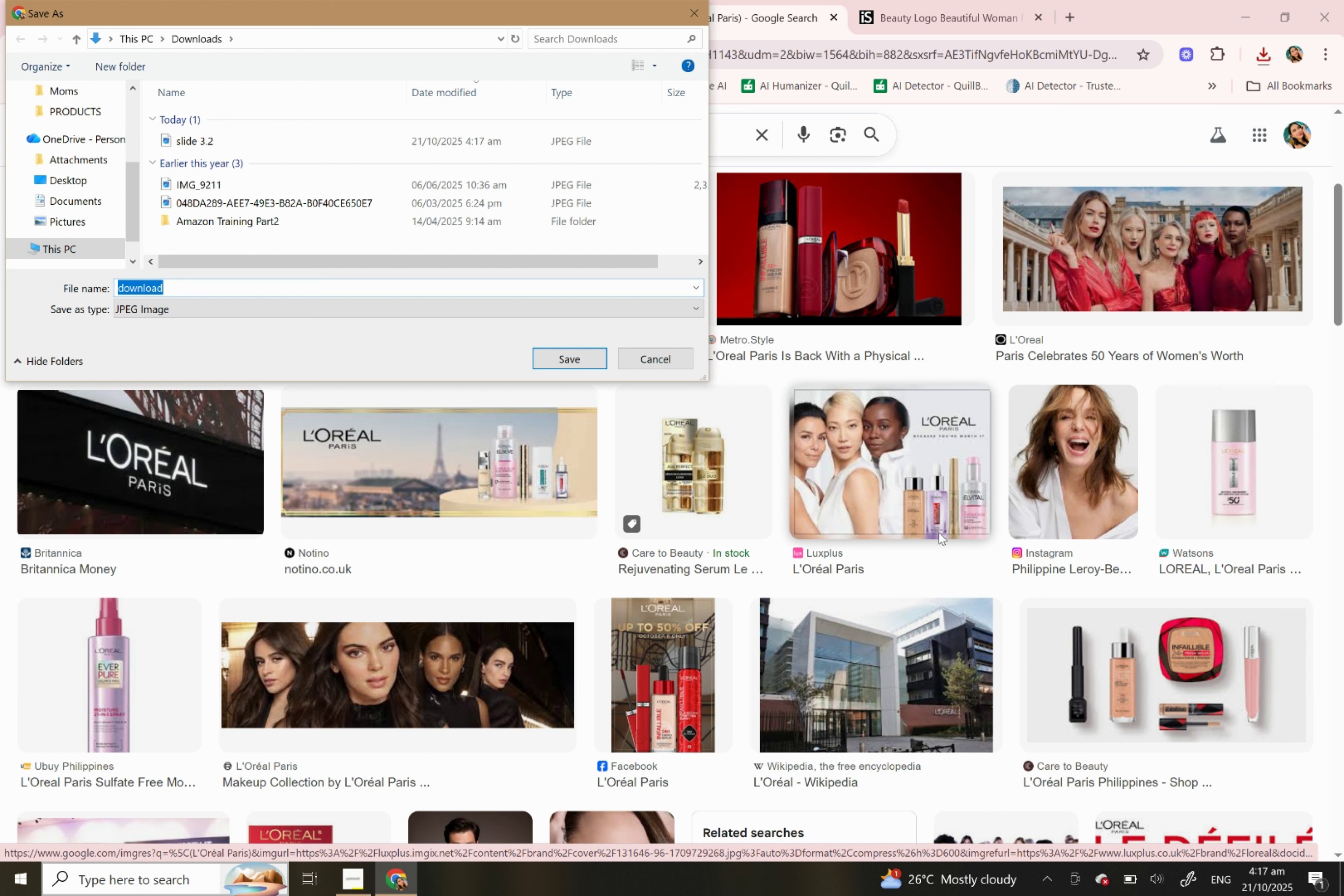 
type(slide 3.3)
 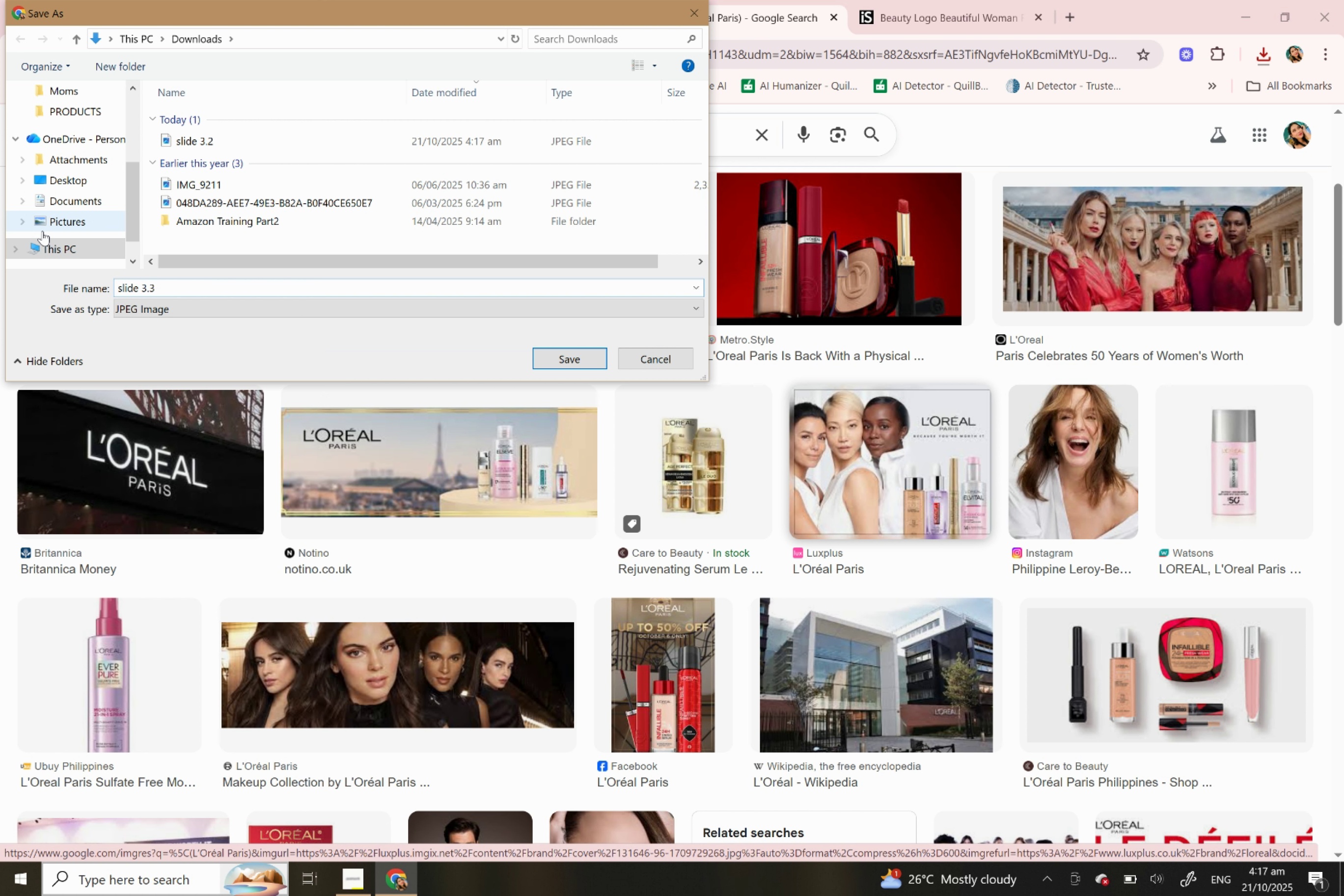 
scroll: coordinate [64, 190], scroll_direction: up, amount: 8.0
 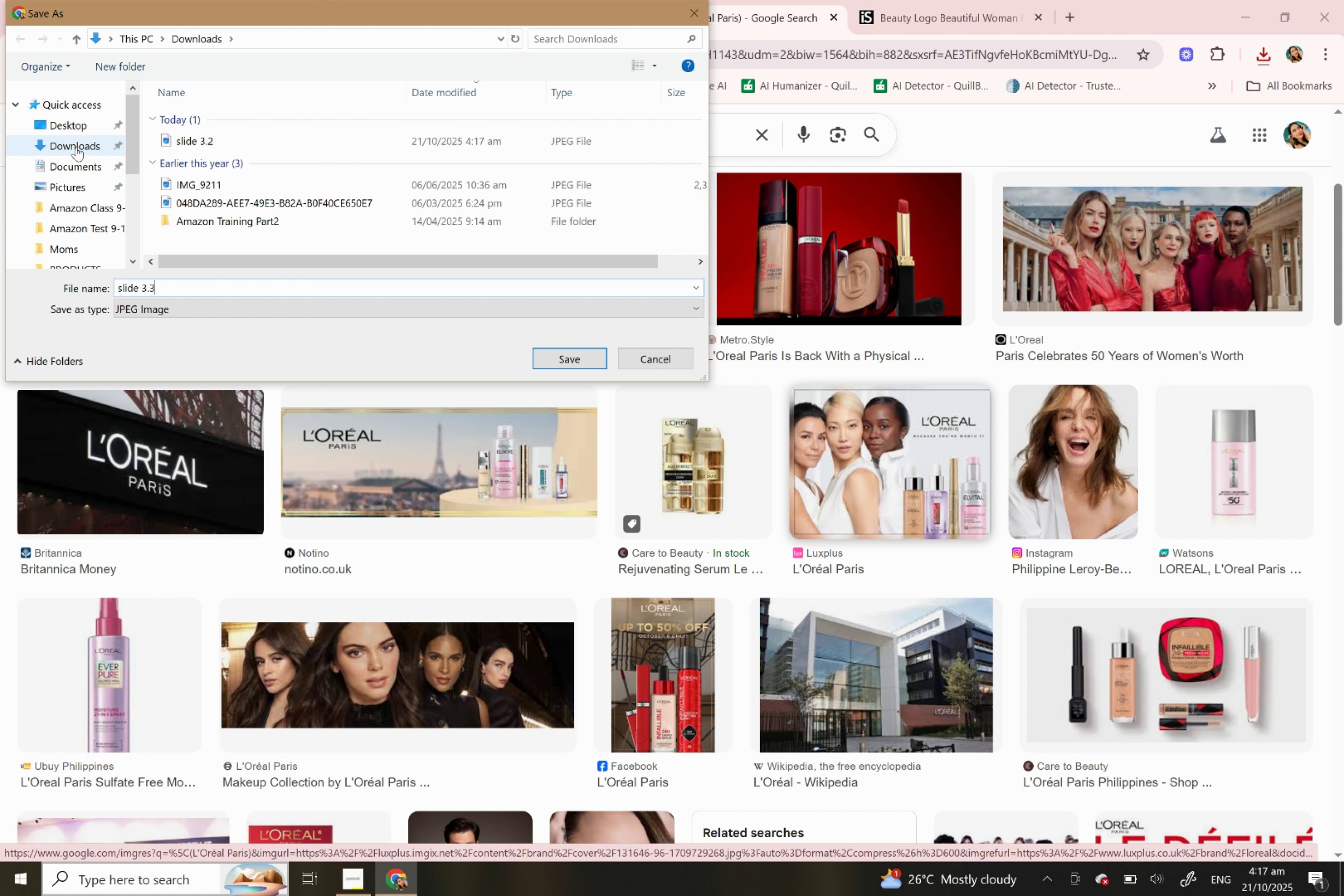 
left_click([76, 146])
 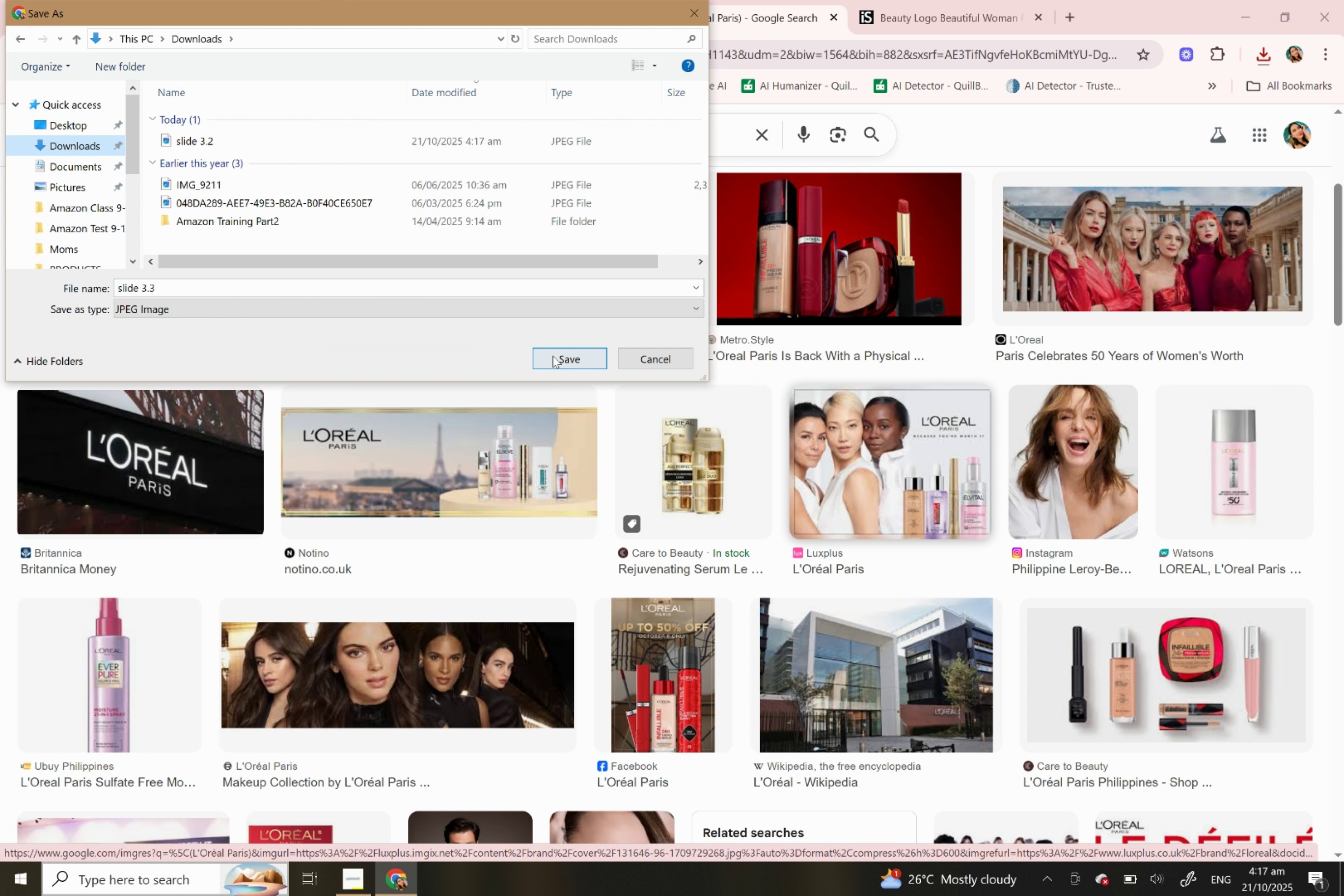 
left_click([552, 355])
 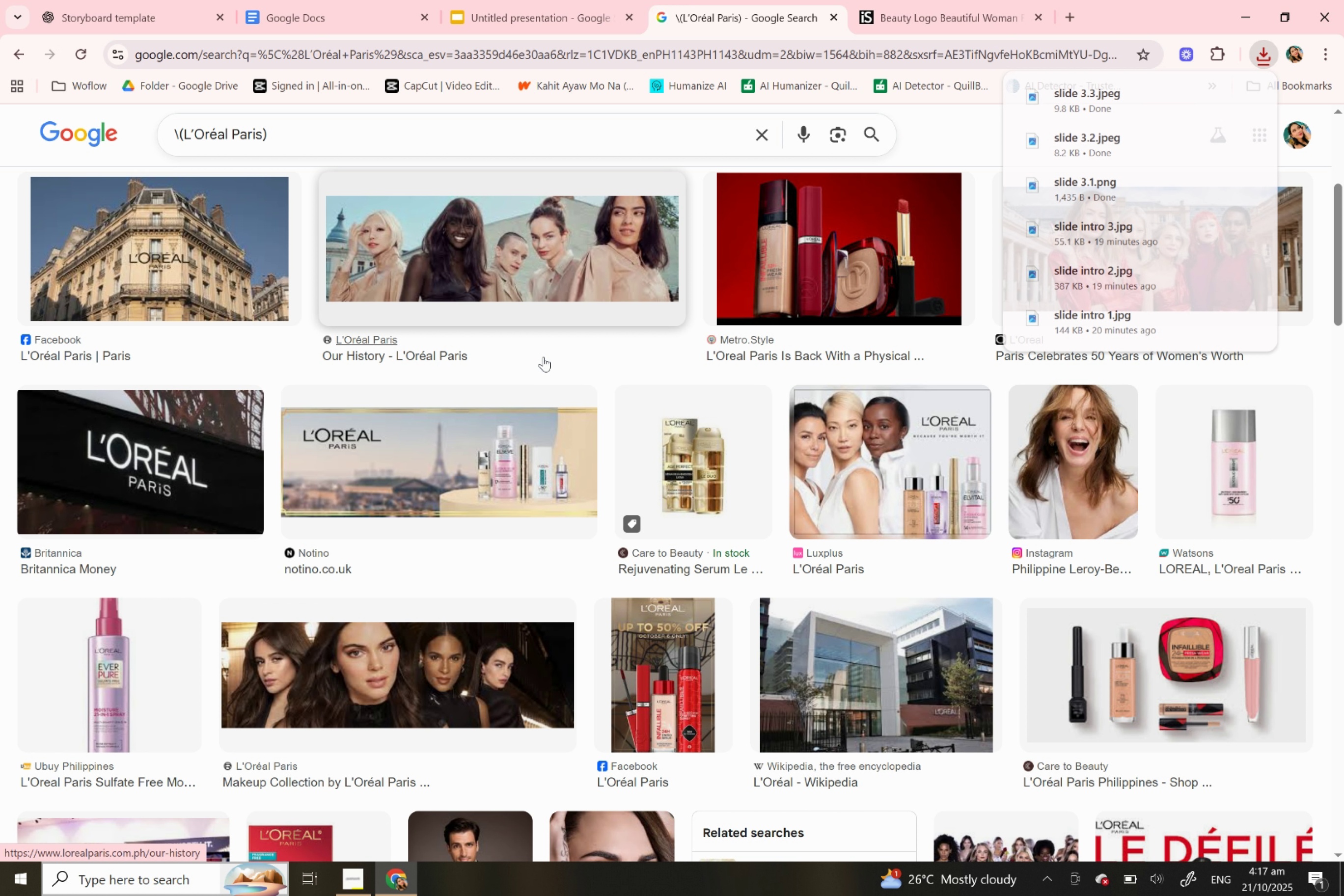 
wait(8.4)
 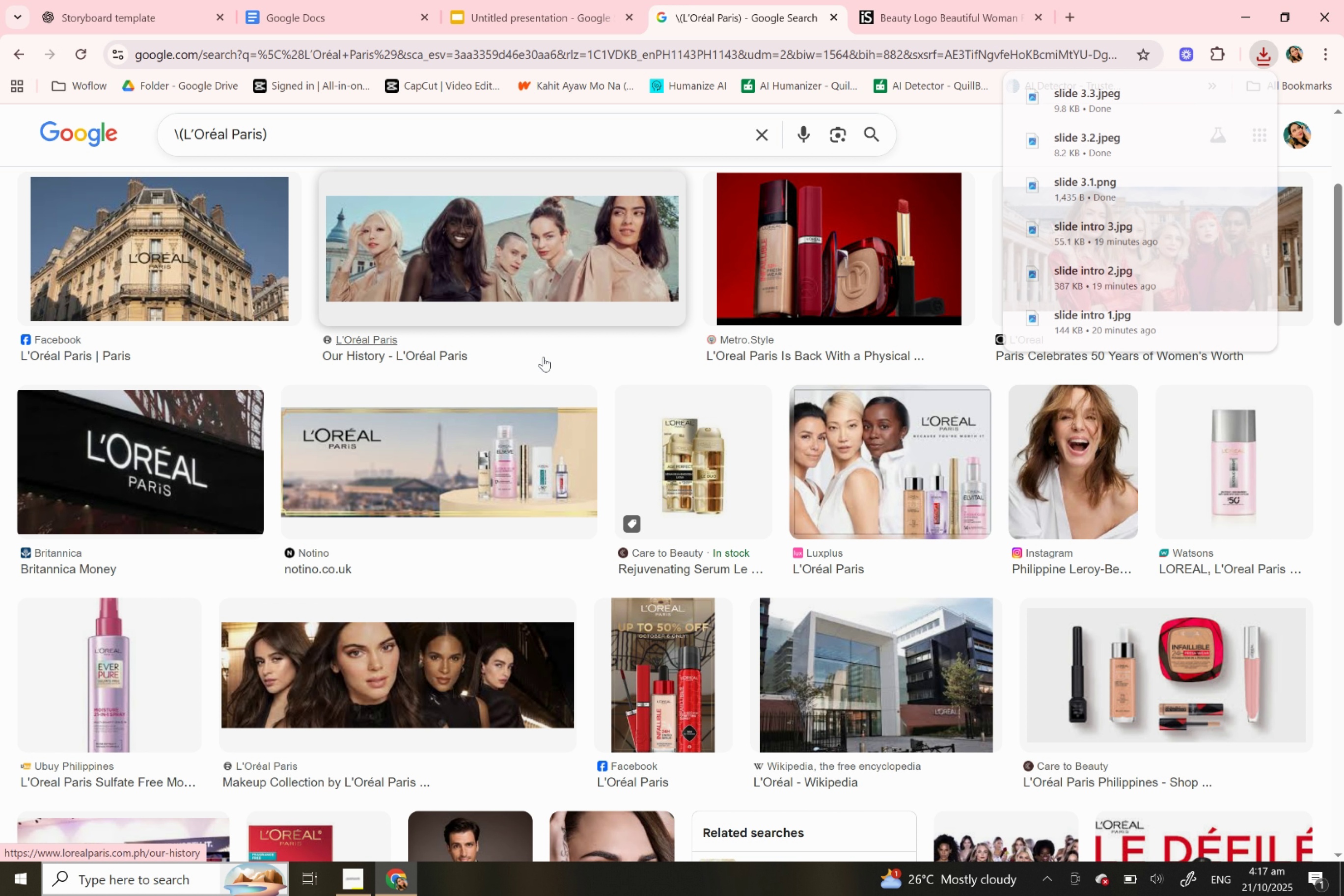 
left_click([531, 10])
 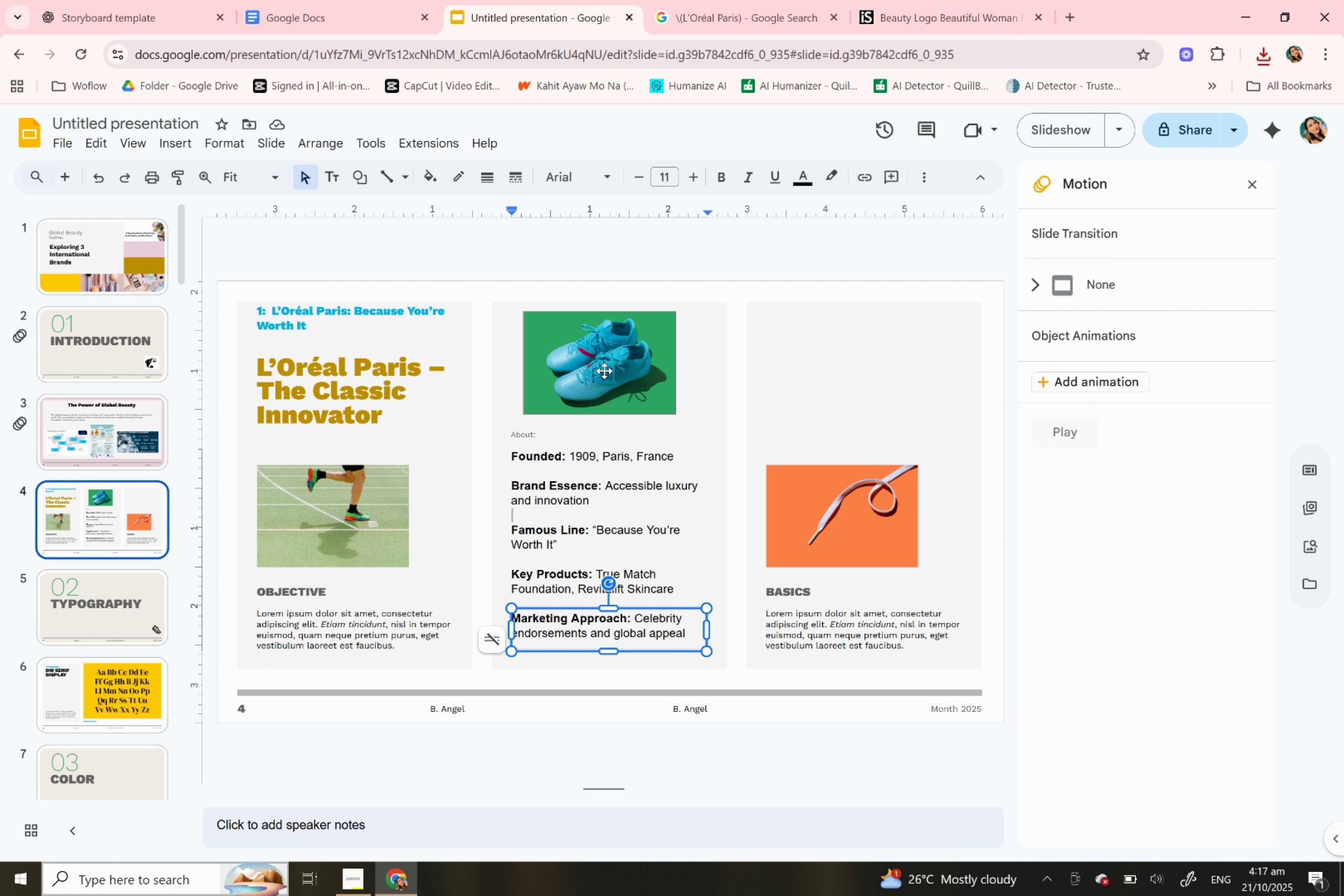 
left_click([337, 526])
 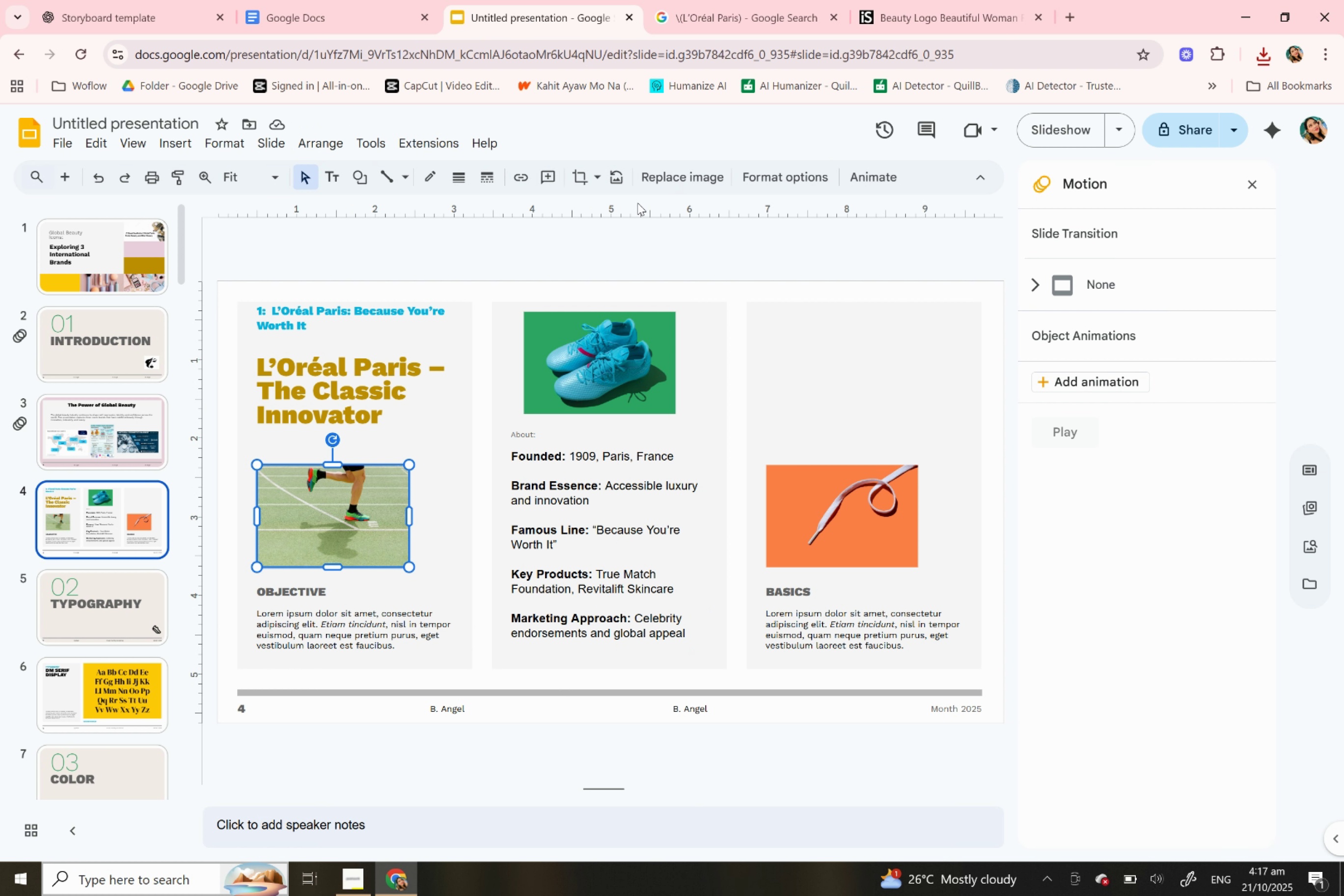 
left_click([650, 182])
 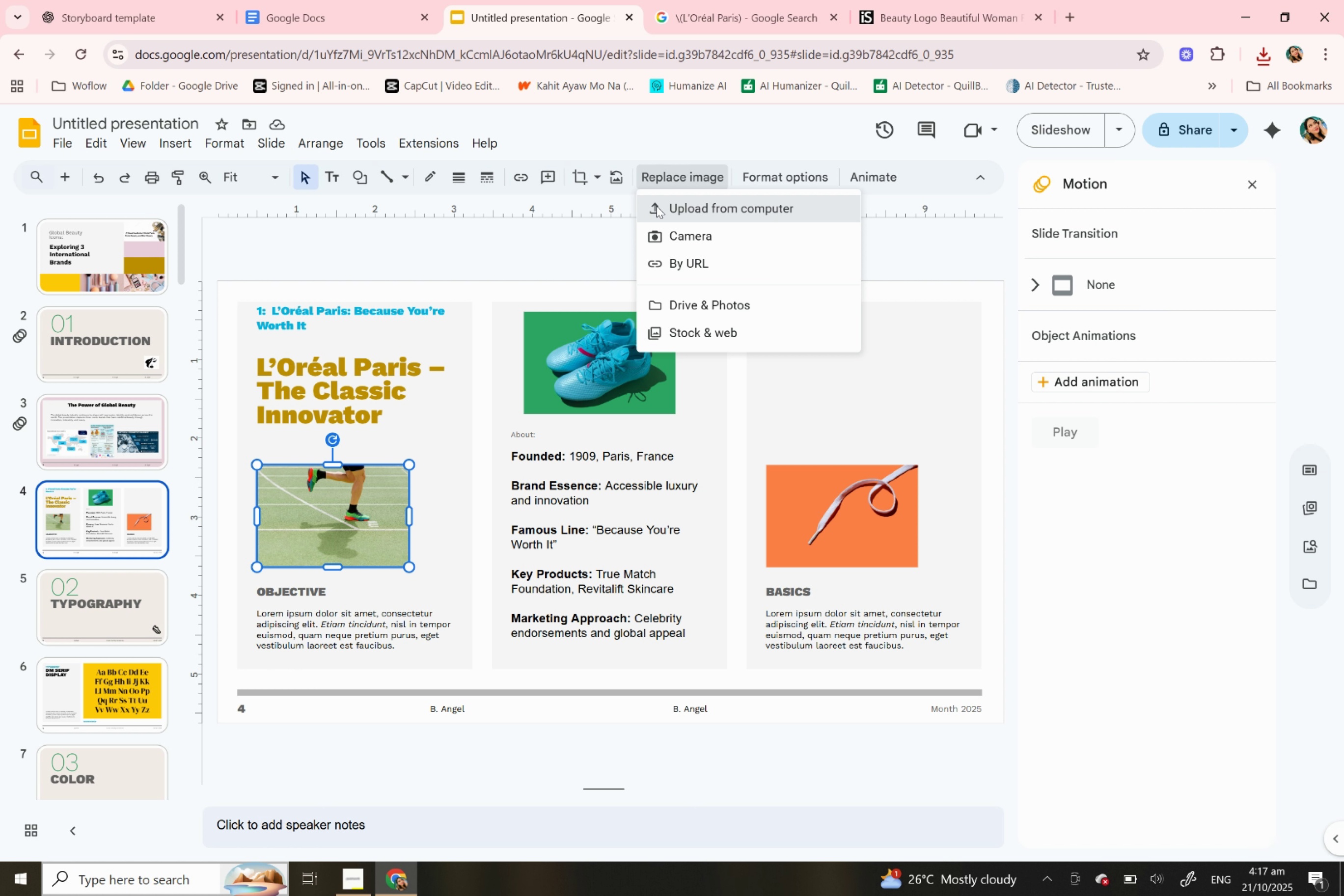 
left_click([656, 206])
 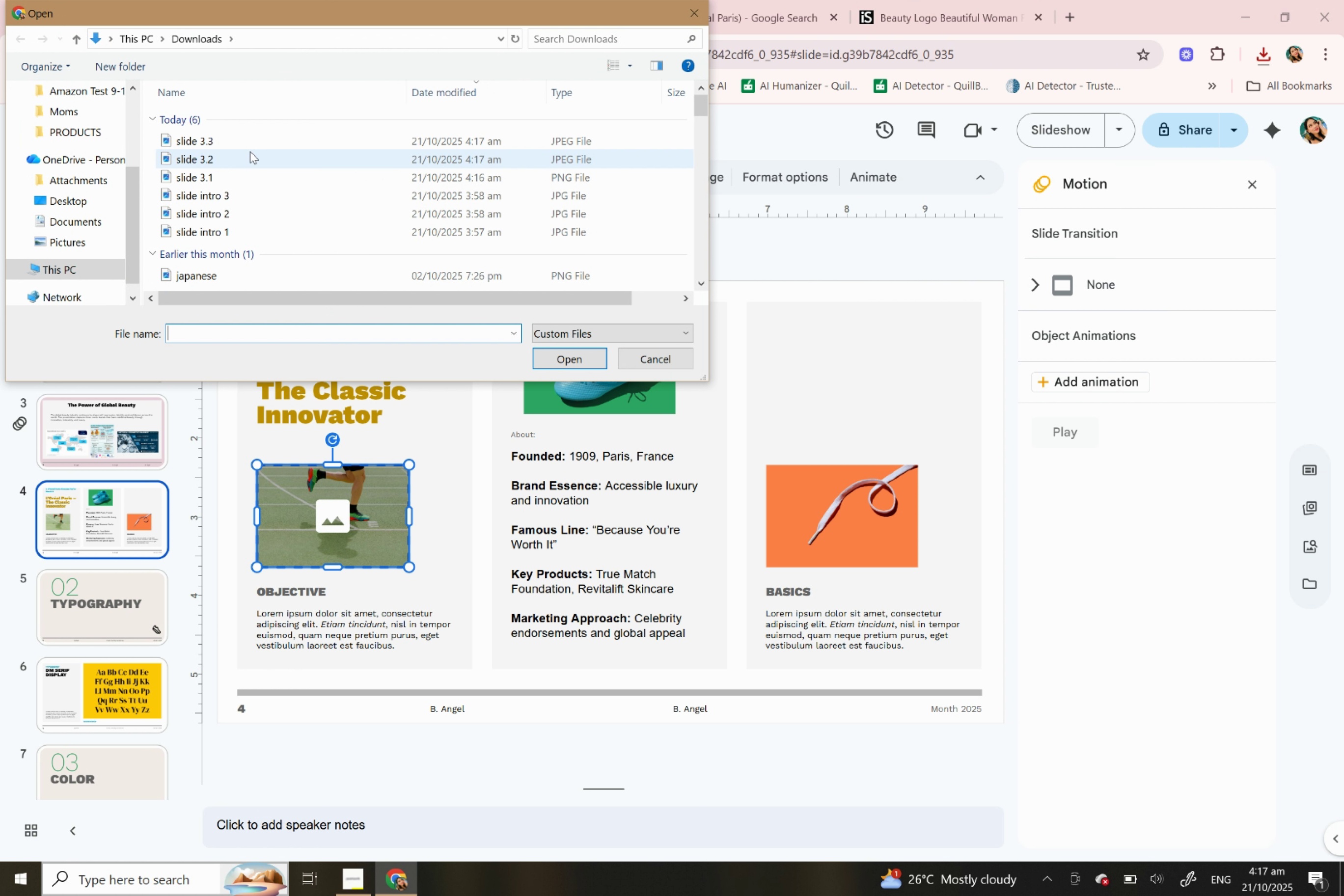 
left_click([250, 139])
 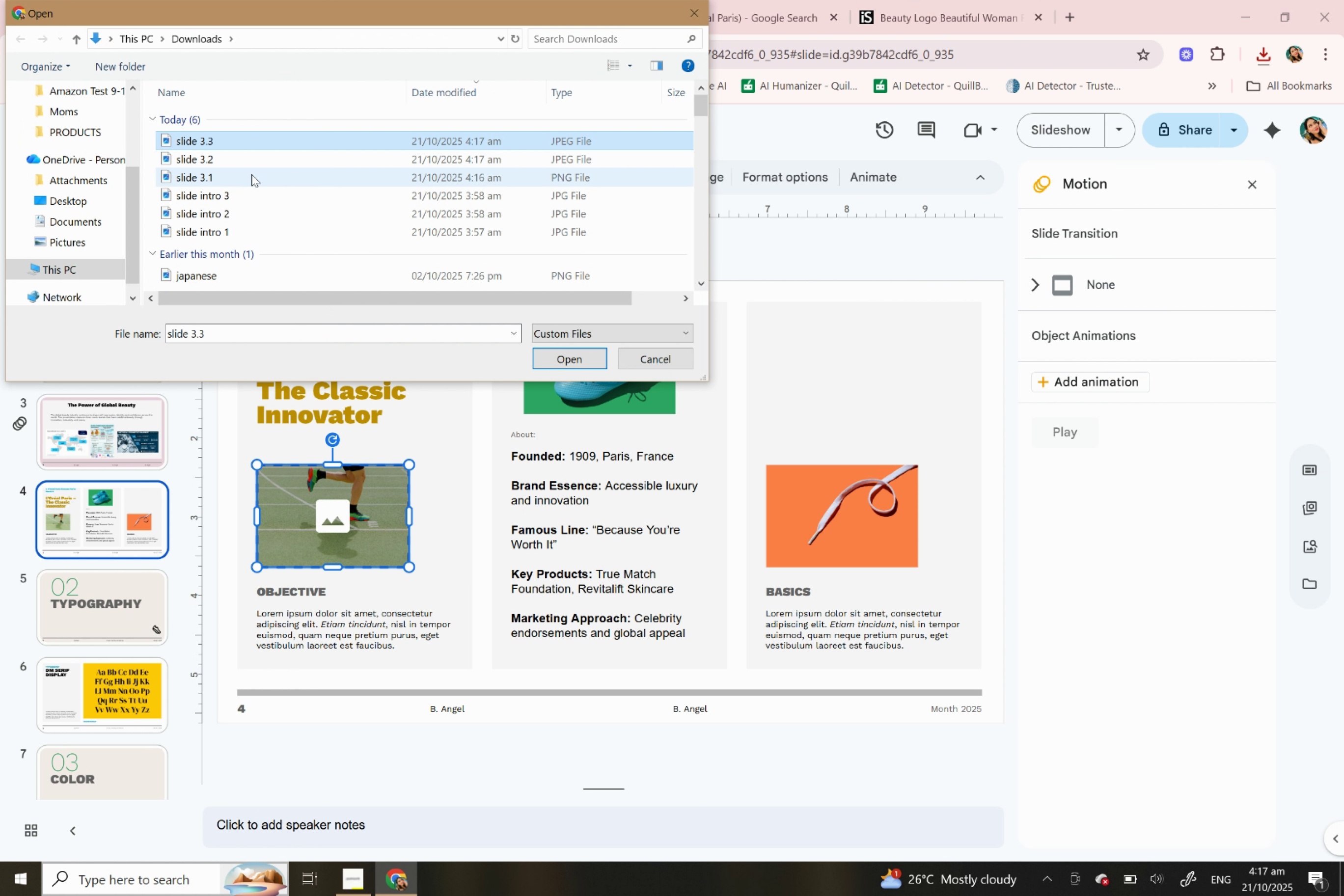 
left_click([251, 179])
 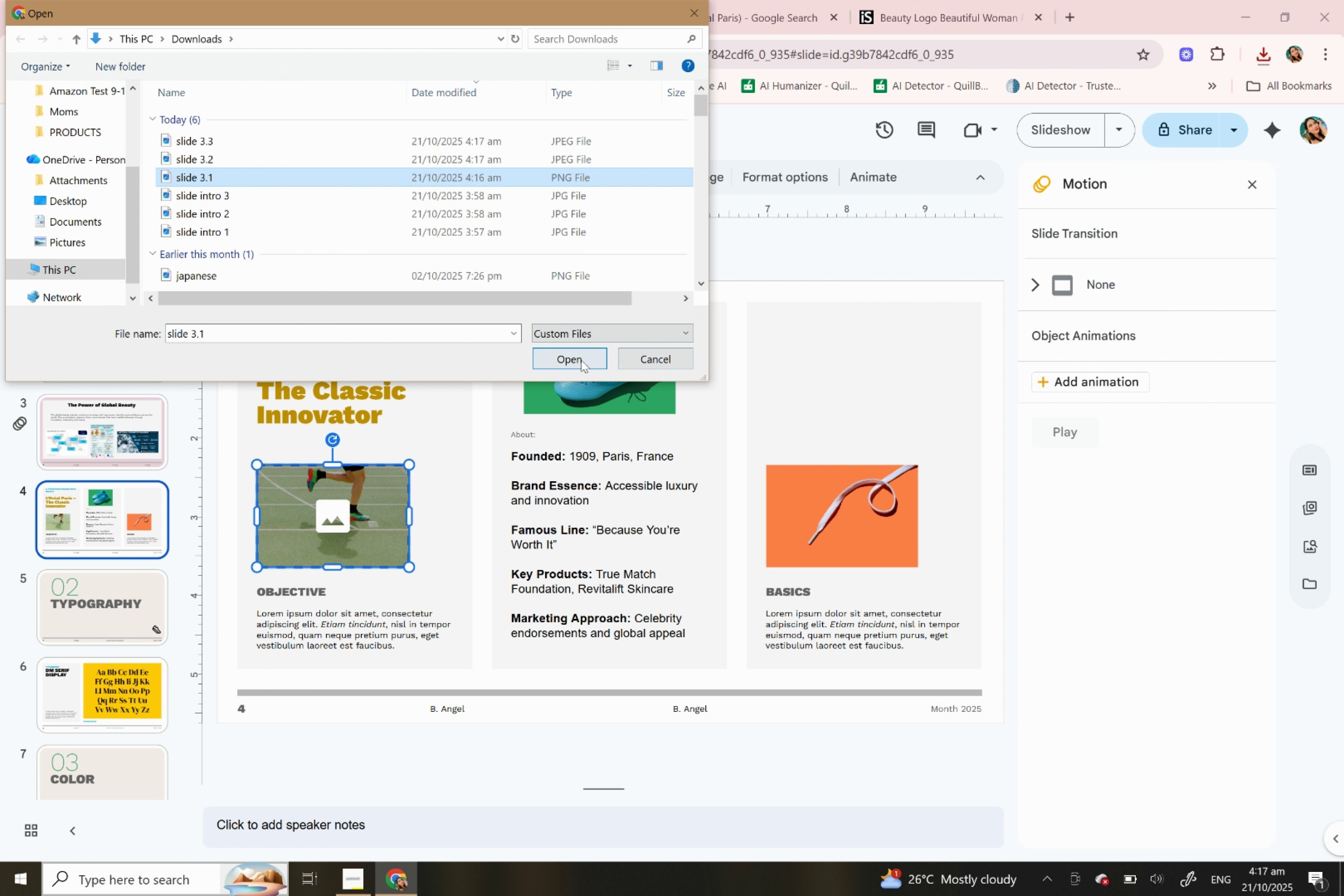 
left_click([581, 360])
 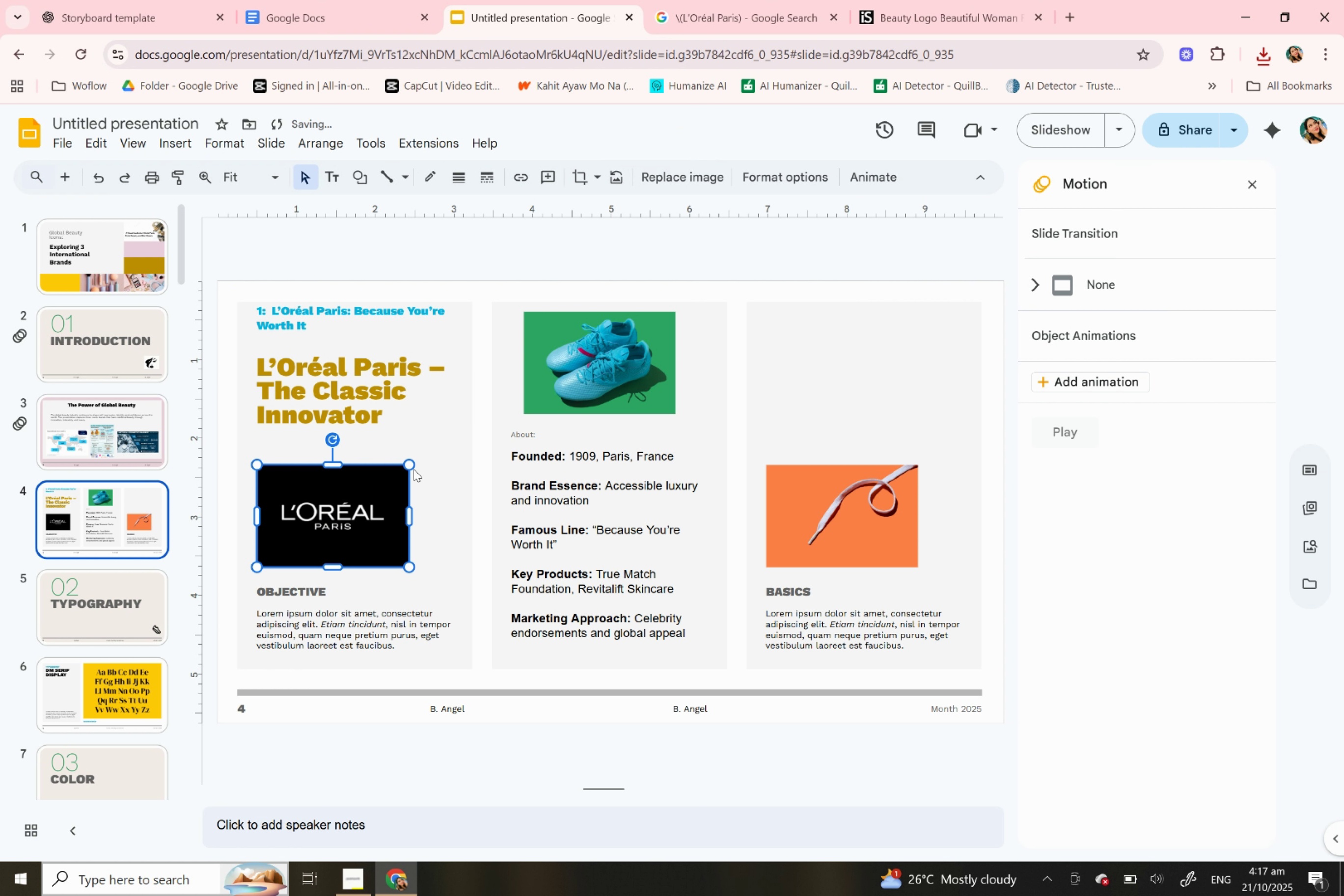 
left_click_drag(start_coordinate=[408, 465], to_coordinate=[443, 447])
 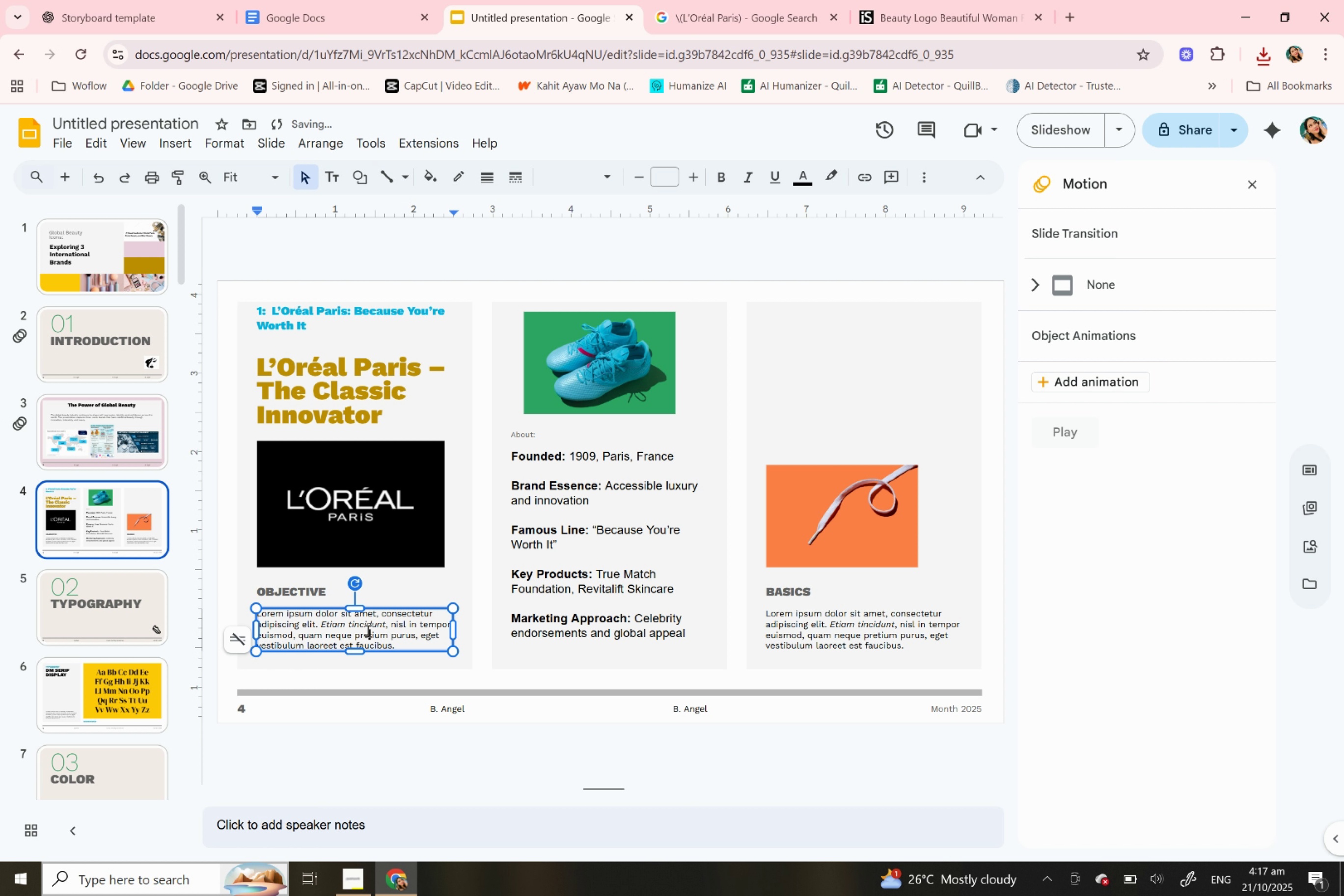 
left_click([367, 630])
 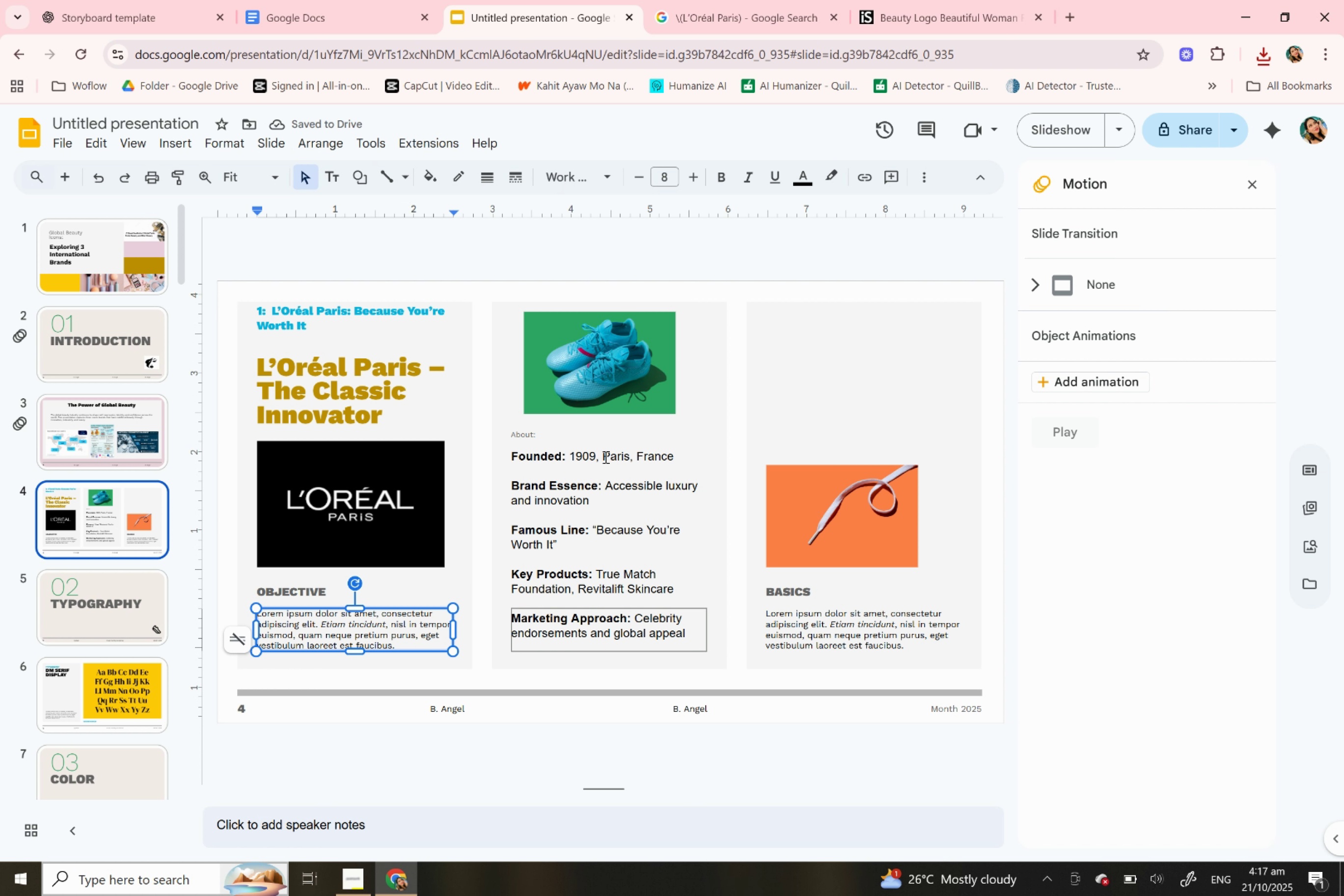 
double_click([604, 457])
 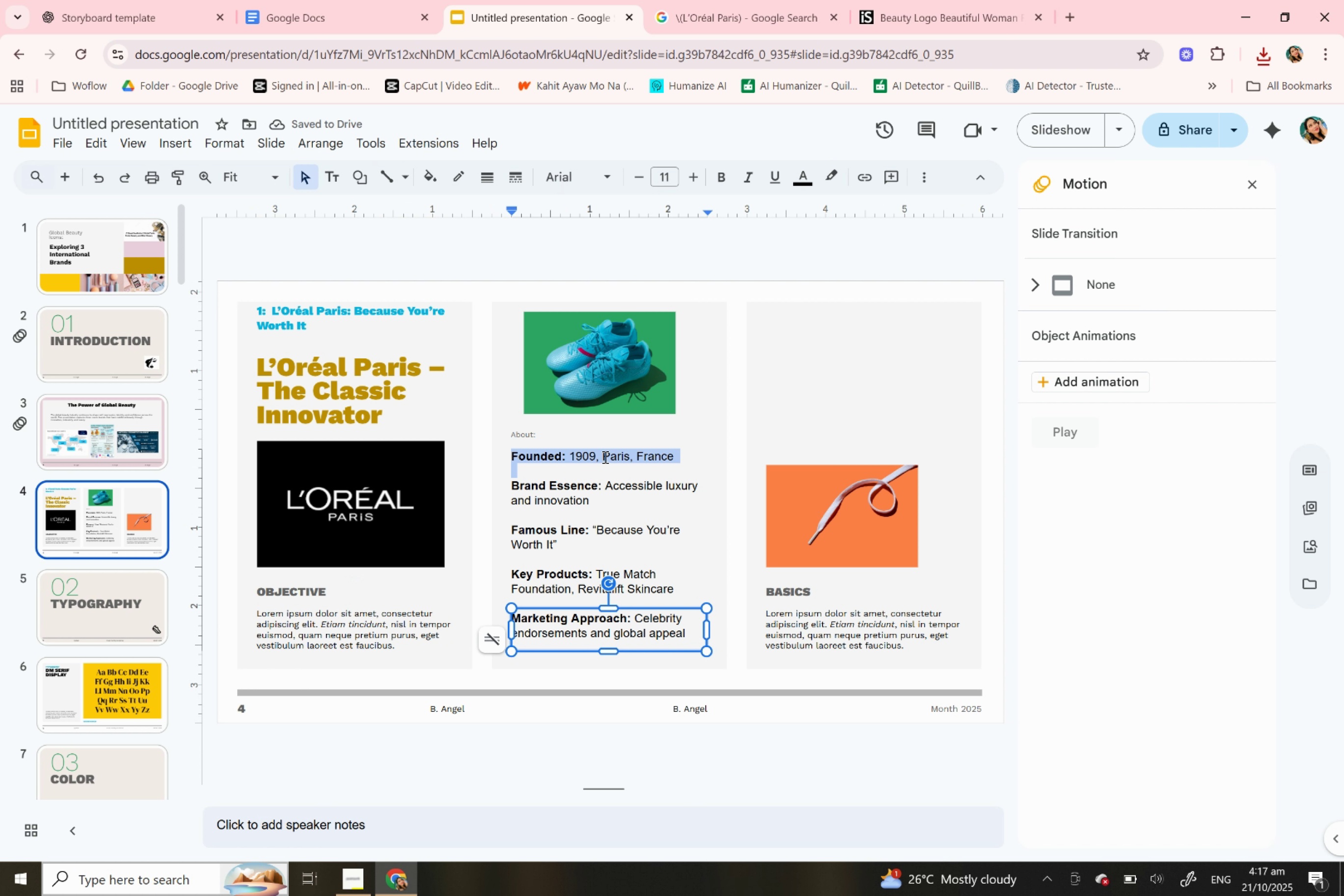 
triple_click([604, 457])
 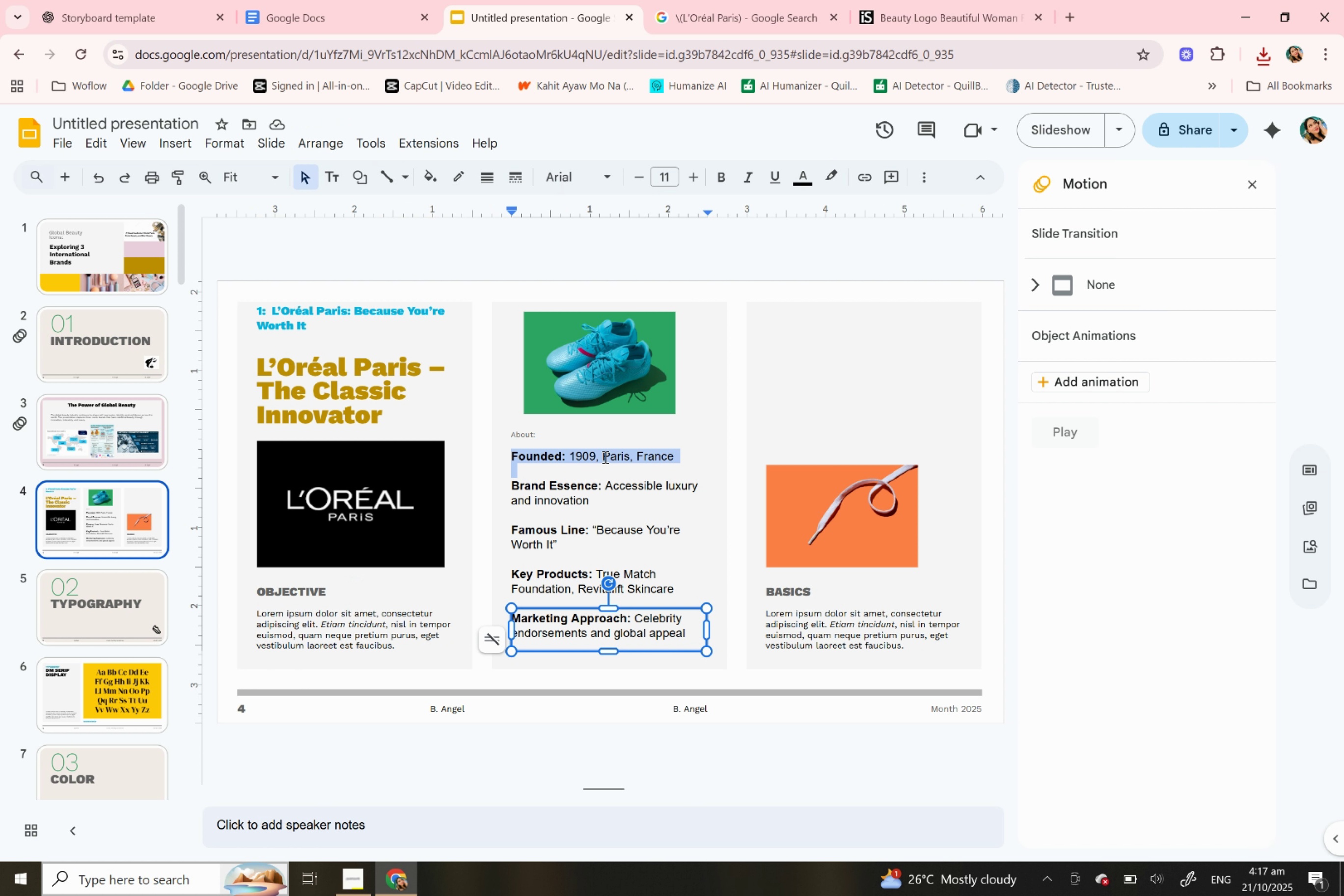 
hold_key(key=ControlLeft, duration=1.5)
 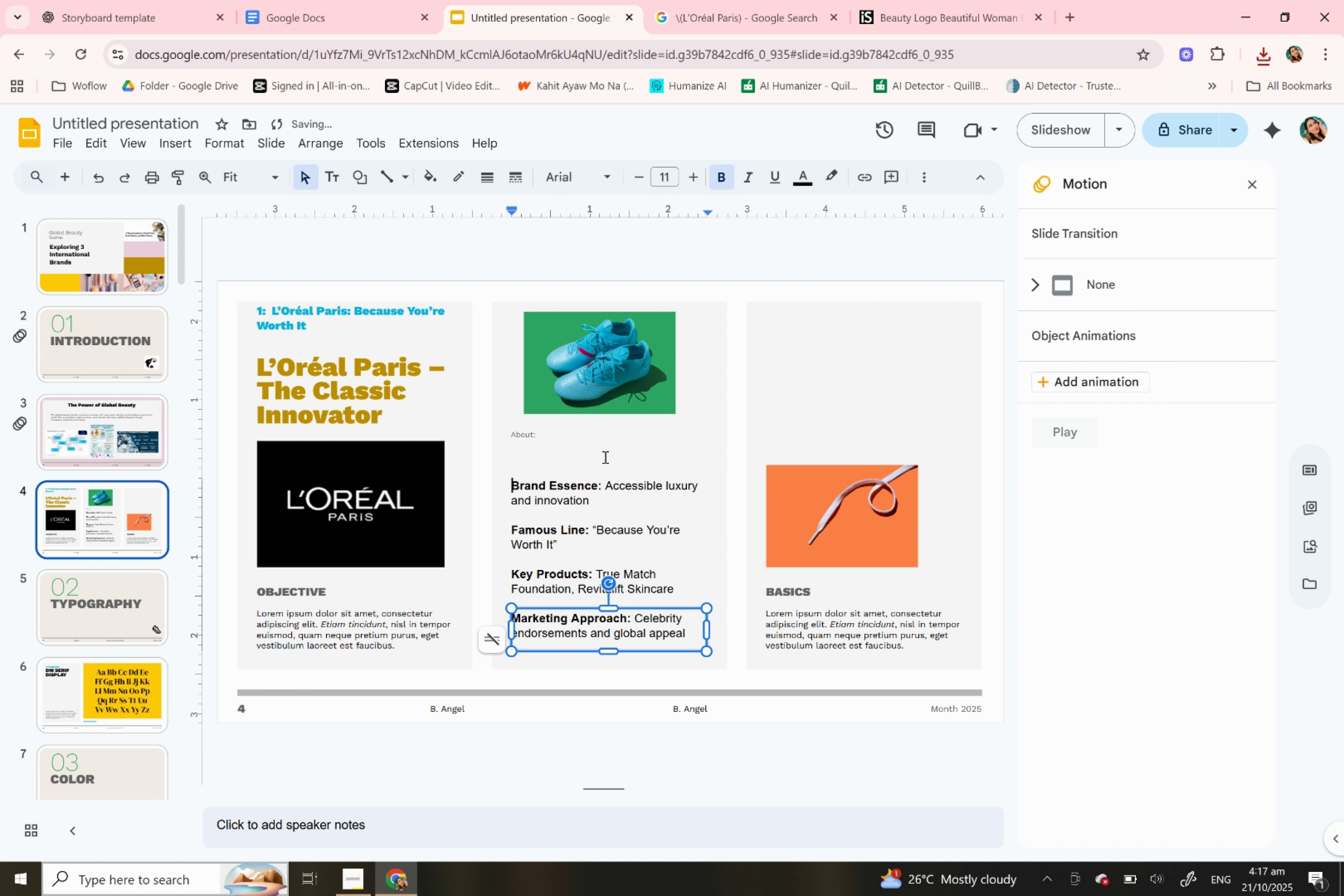 
key(Control+X)
 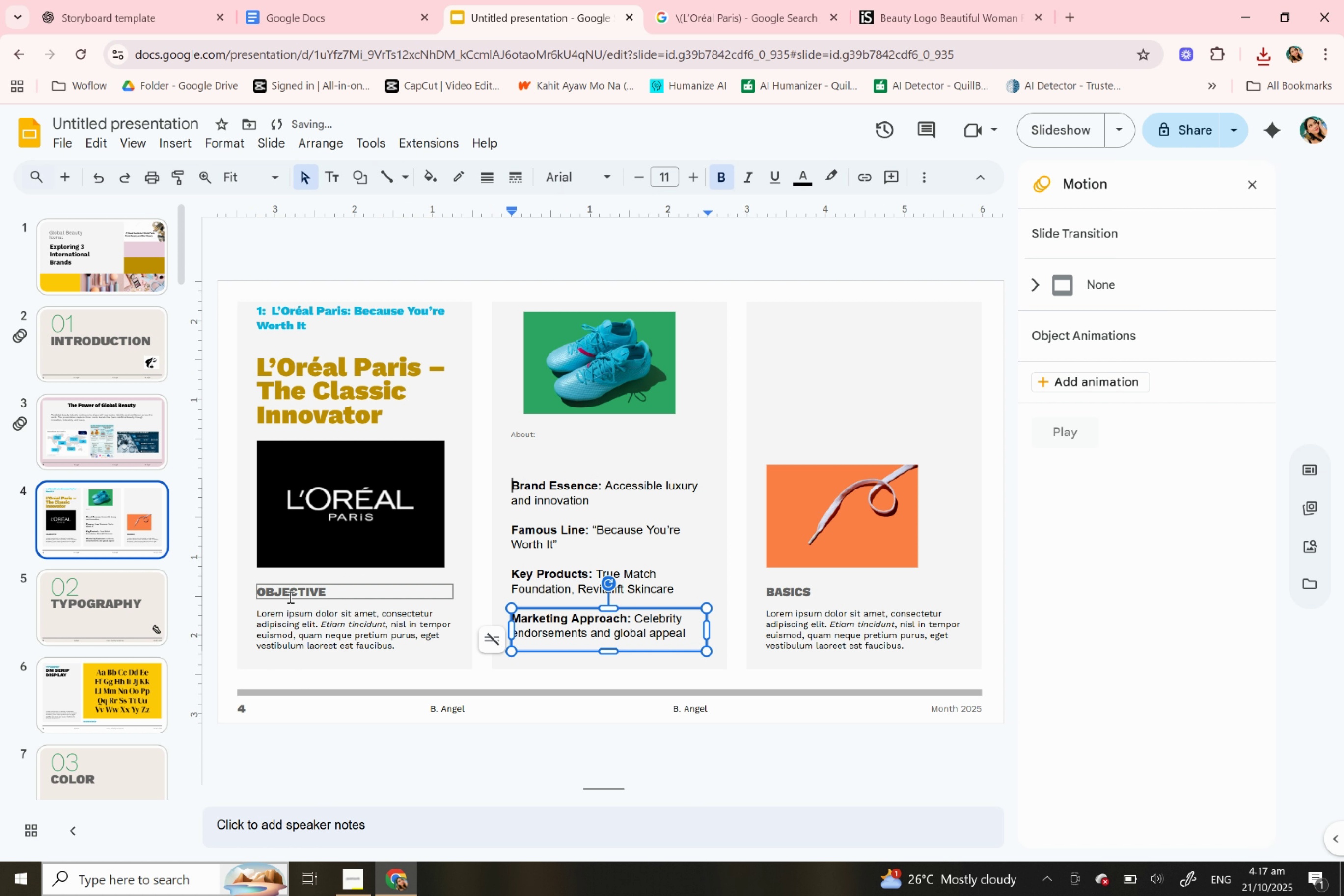 
double_click([289, 597])
 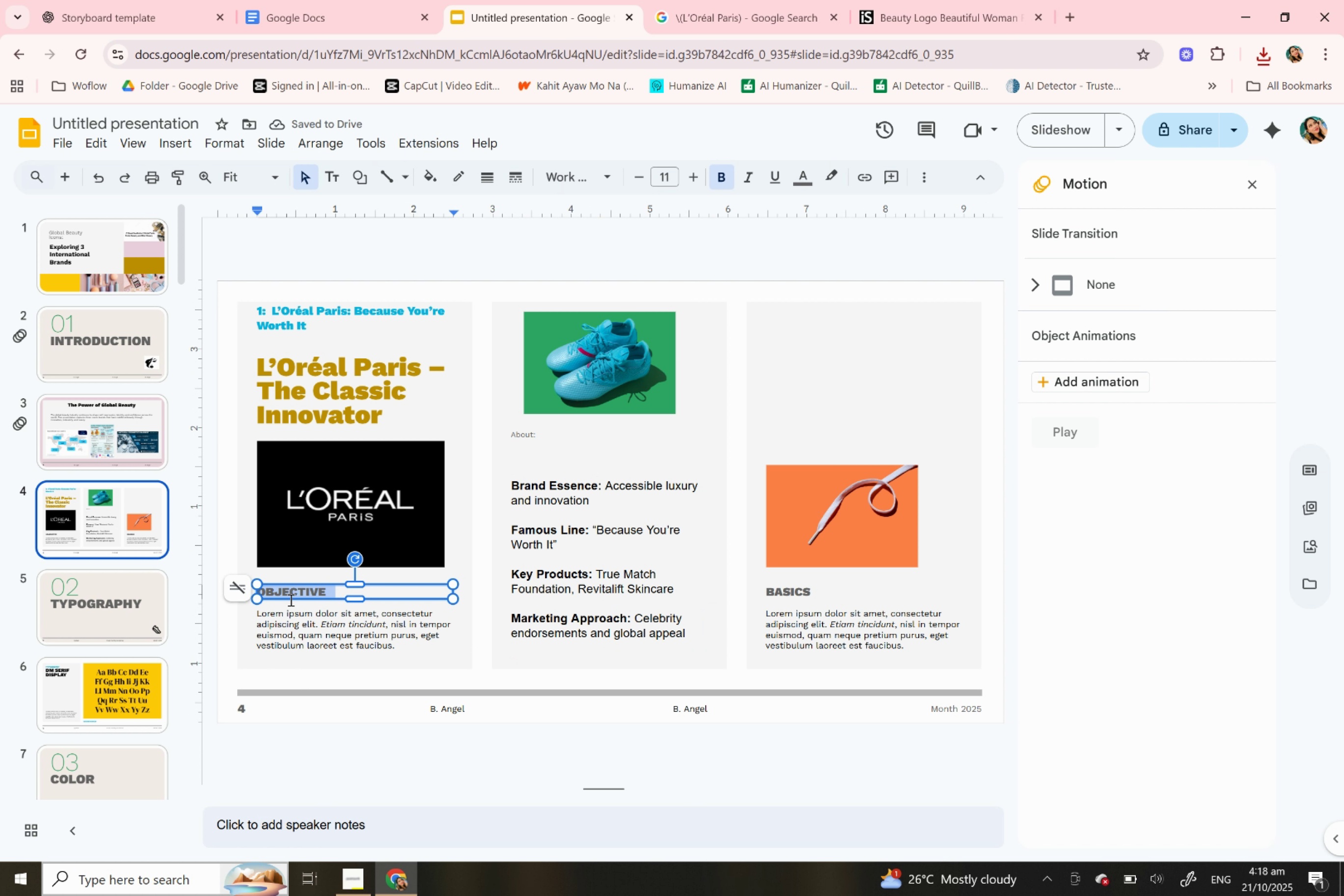 
triple_click([289, 597])
 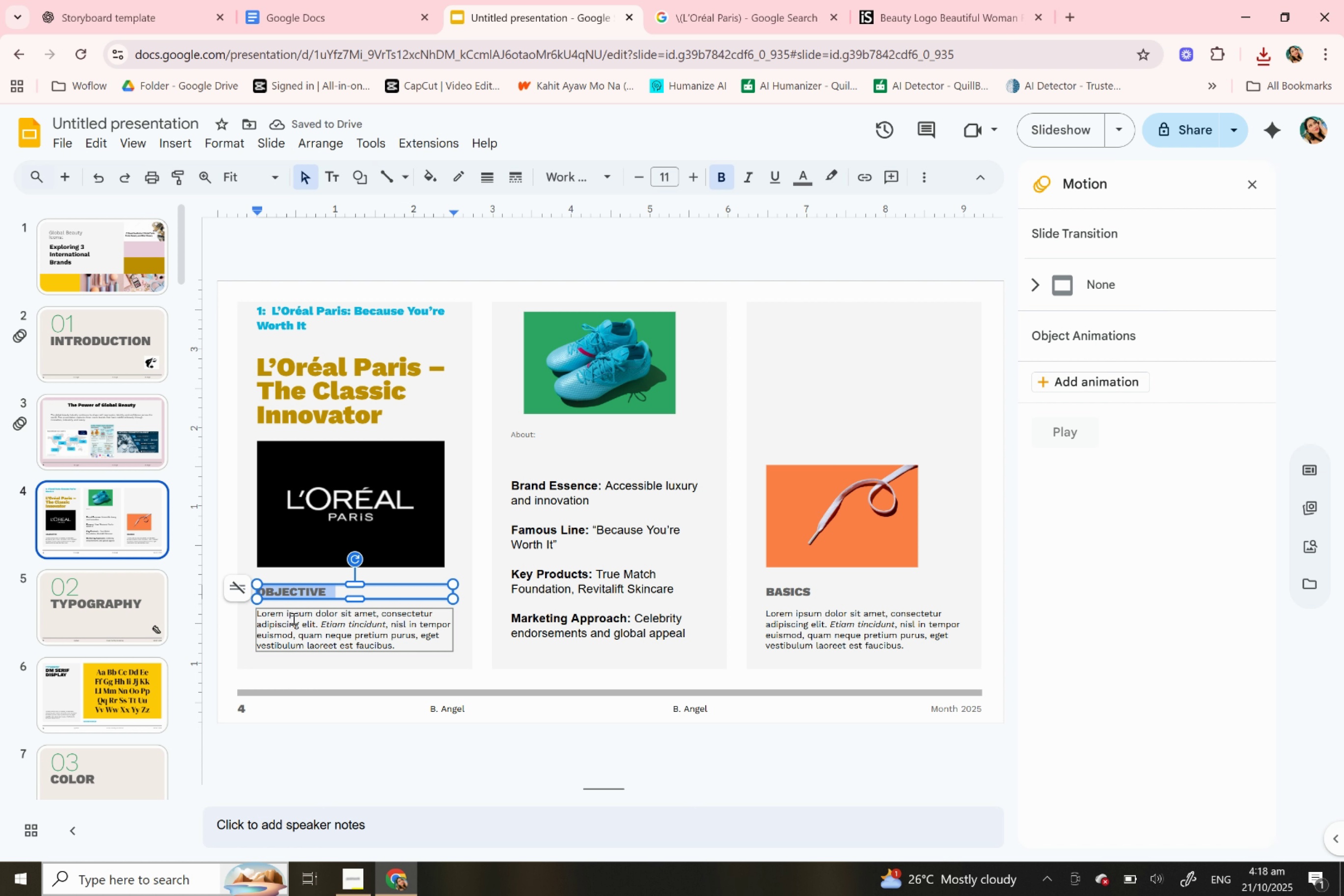 
double_click([293, 618])
 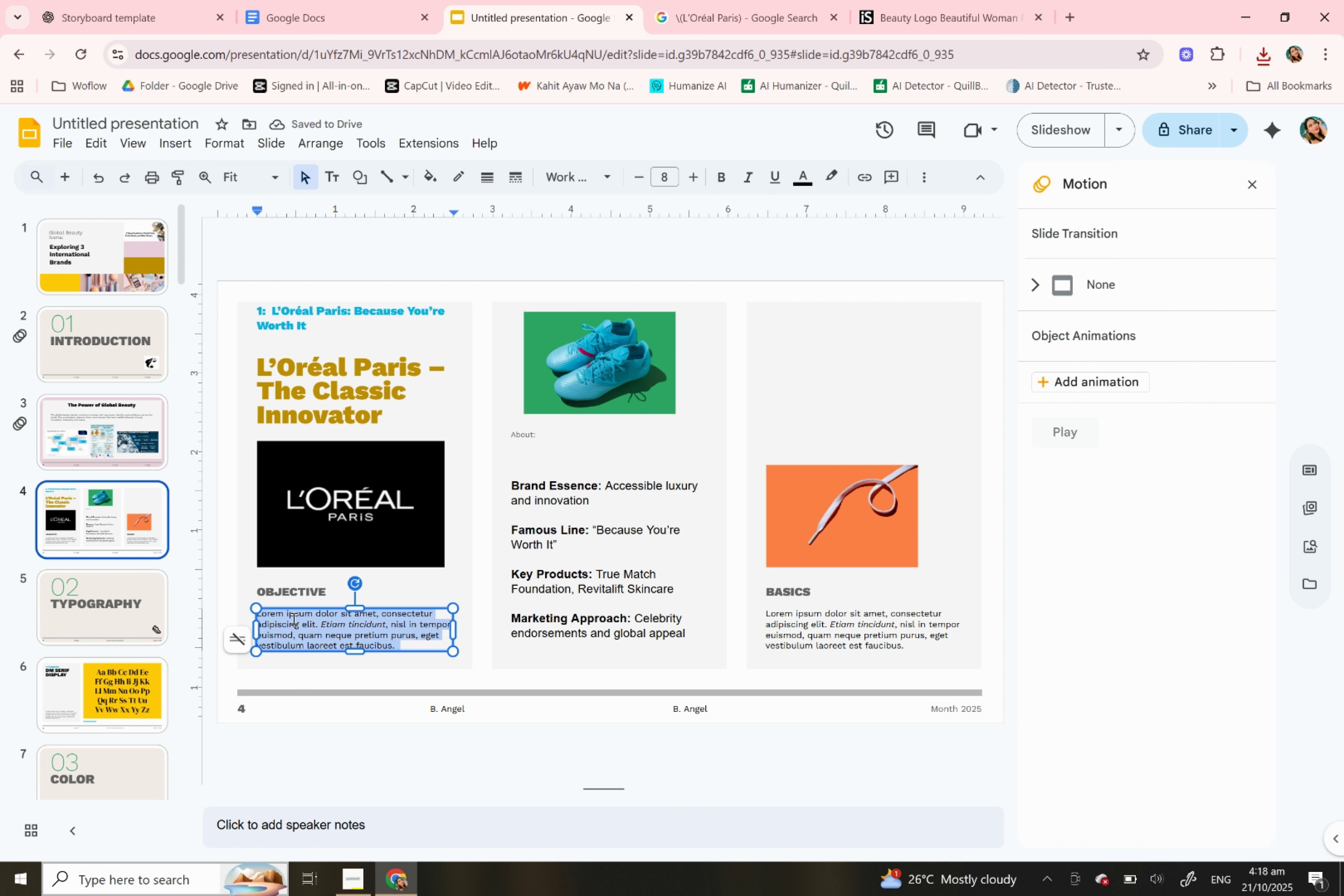 
triple_click([293, 618])
 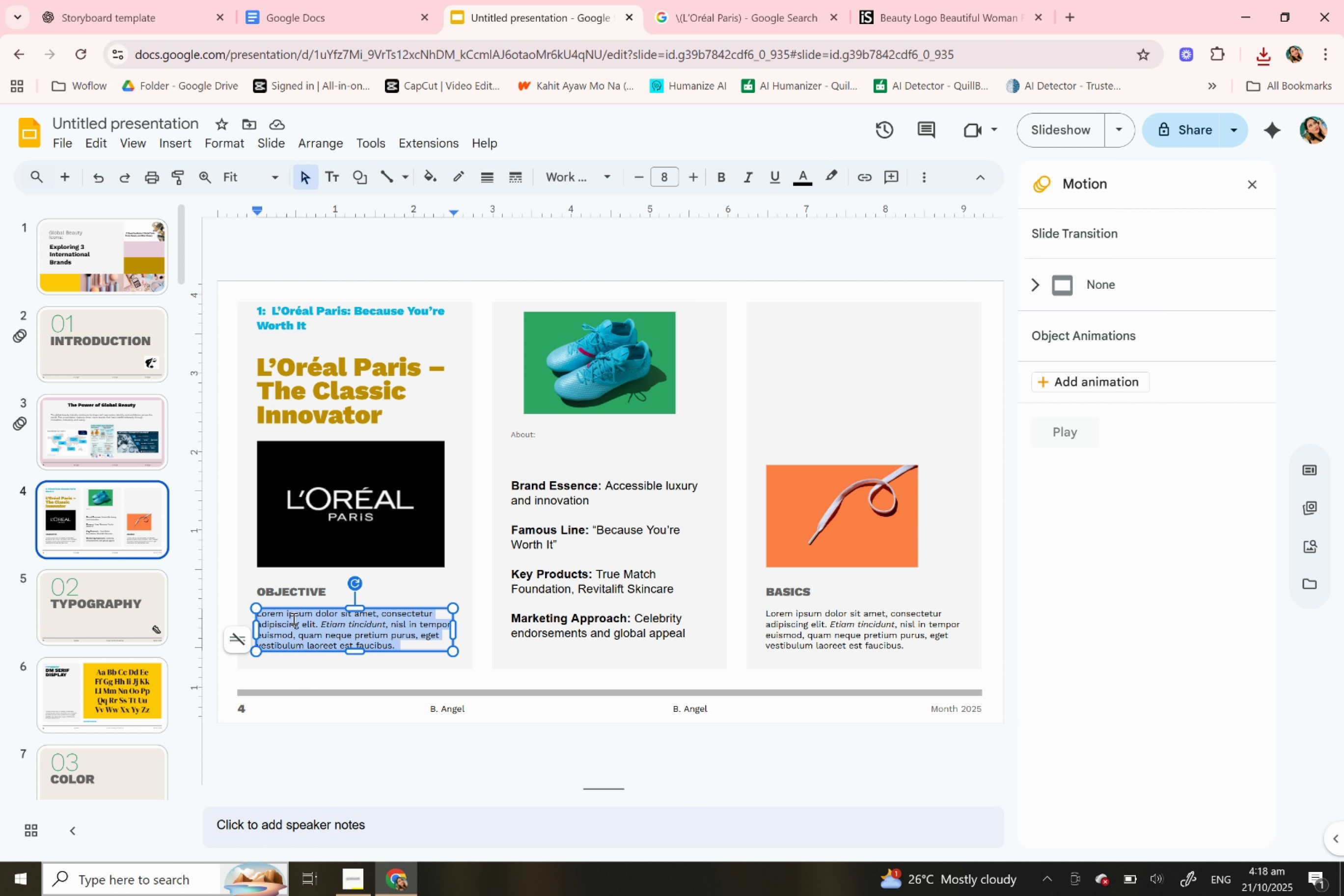 
key(Control+V)
 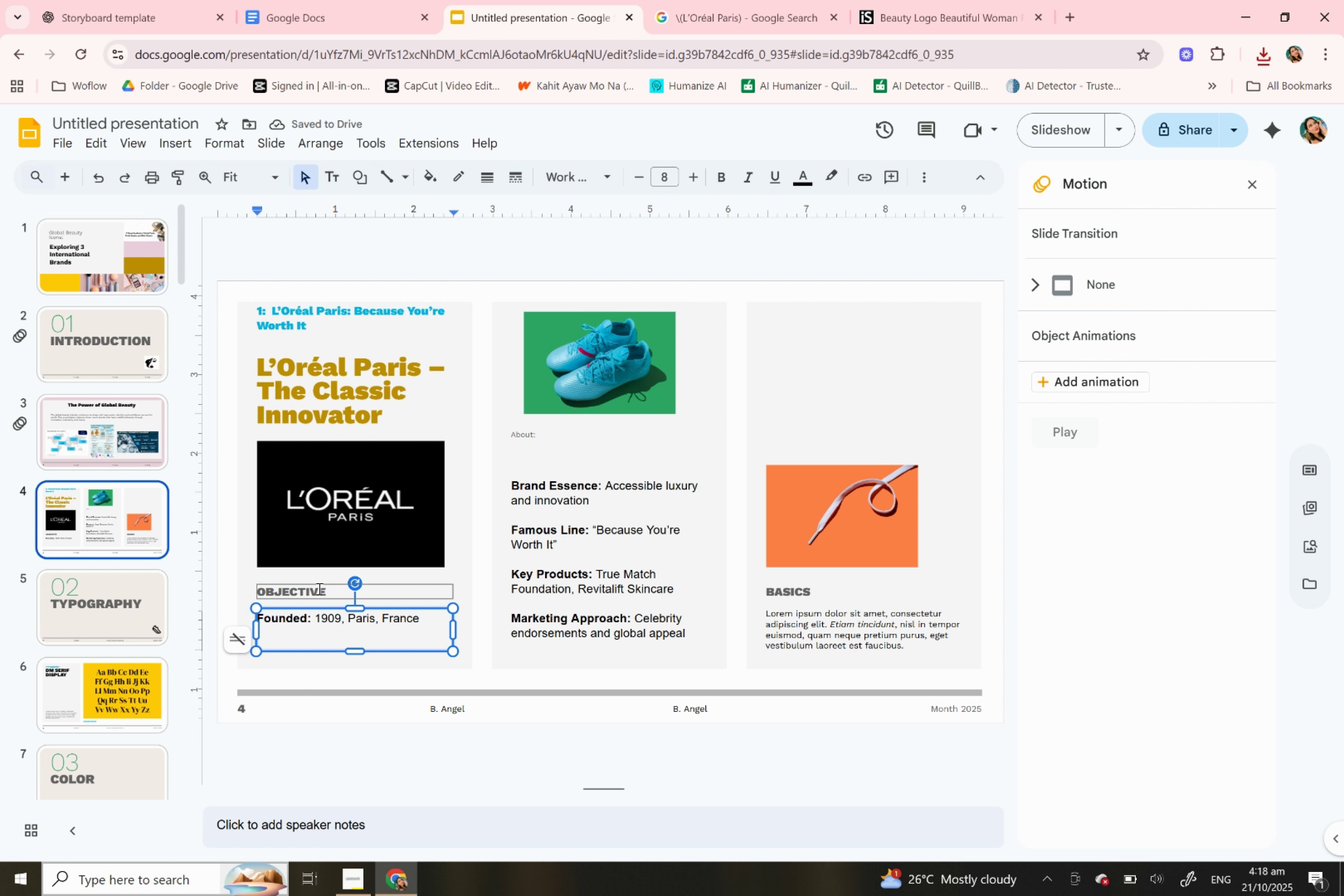 
left_click_drag(start_coordinate=[315, 619], to_coordinate=[253, 615])
 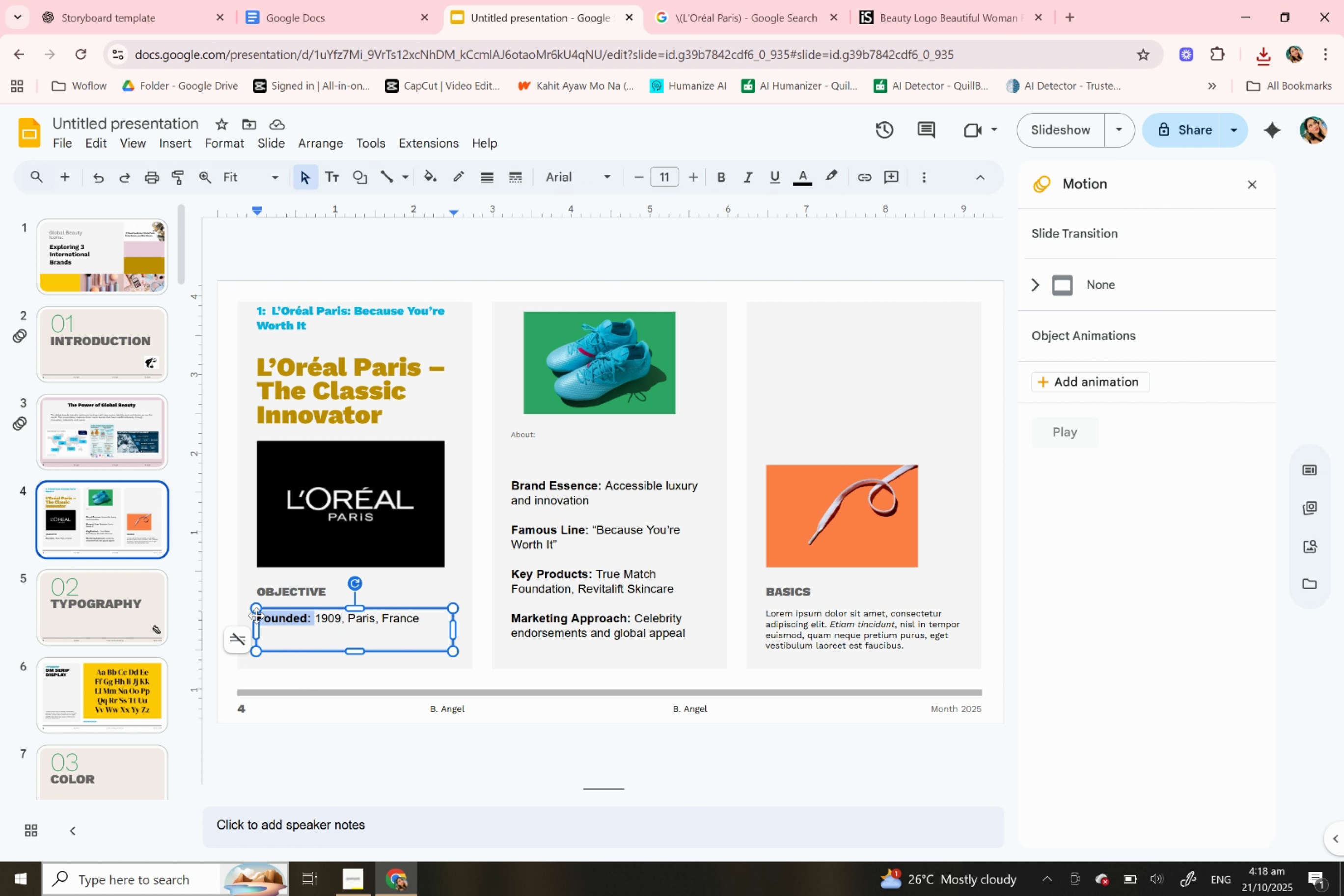 
key(Control+X)
 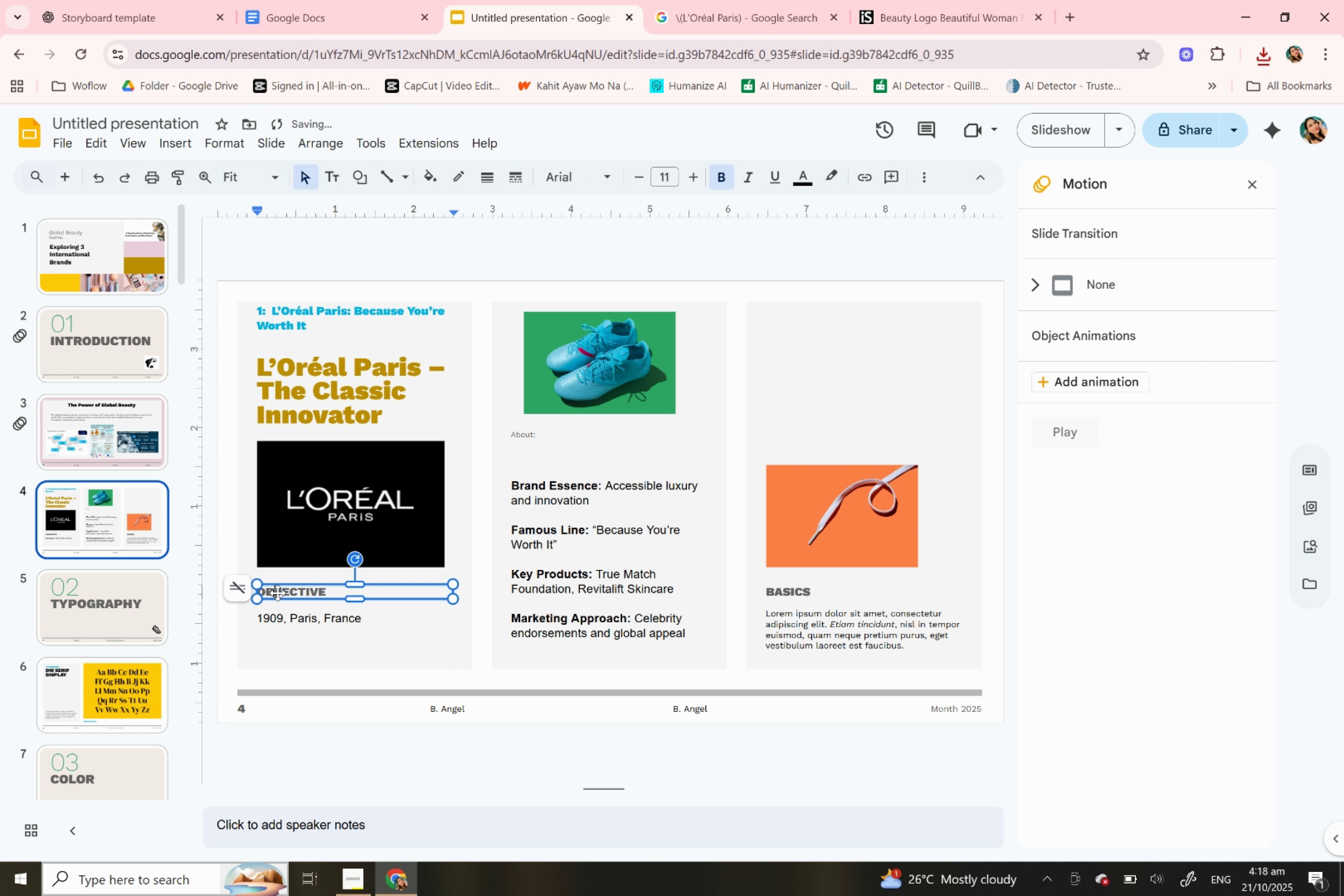 
double_click([277, 593])
 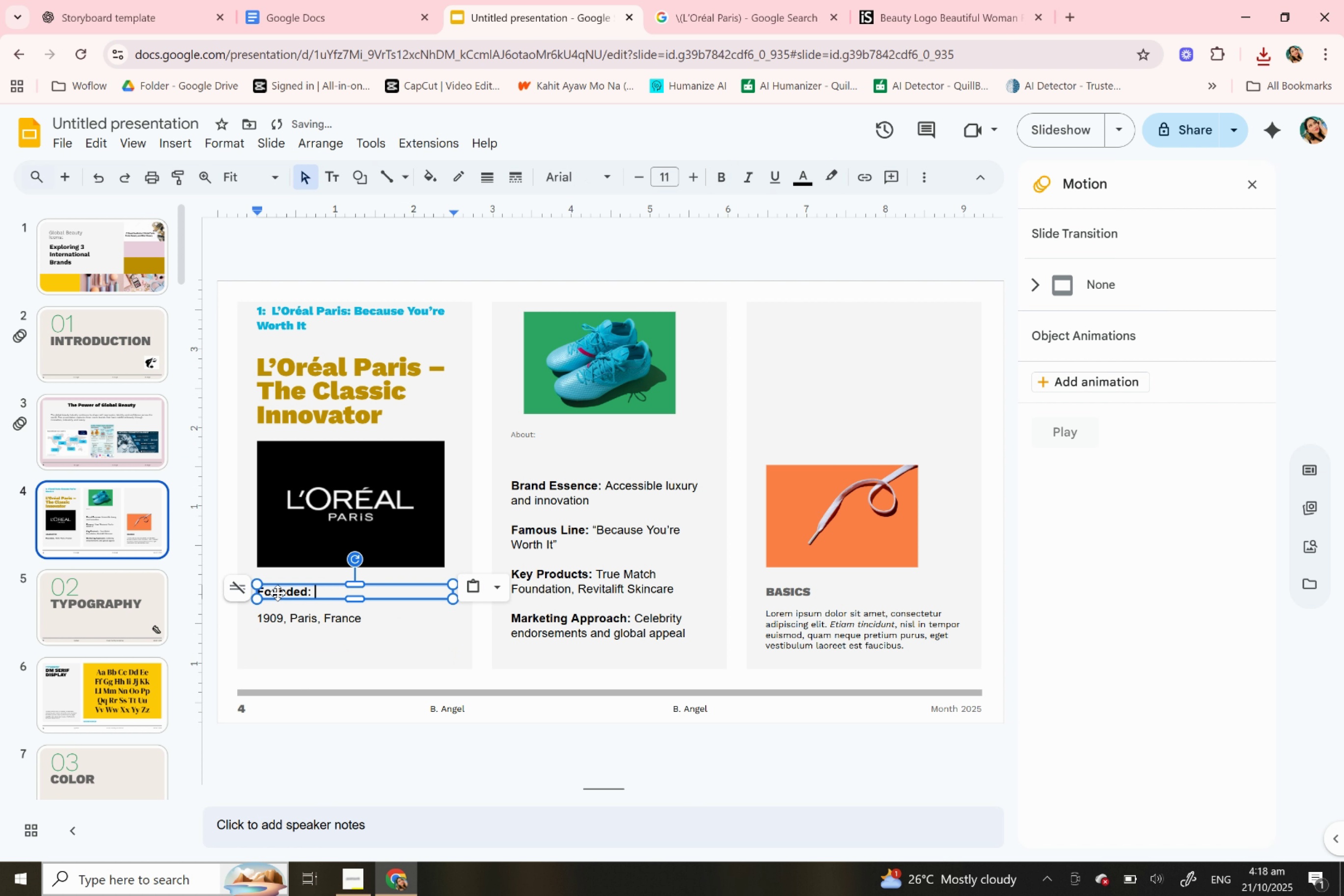 
triple_click([277, 593])
 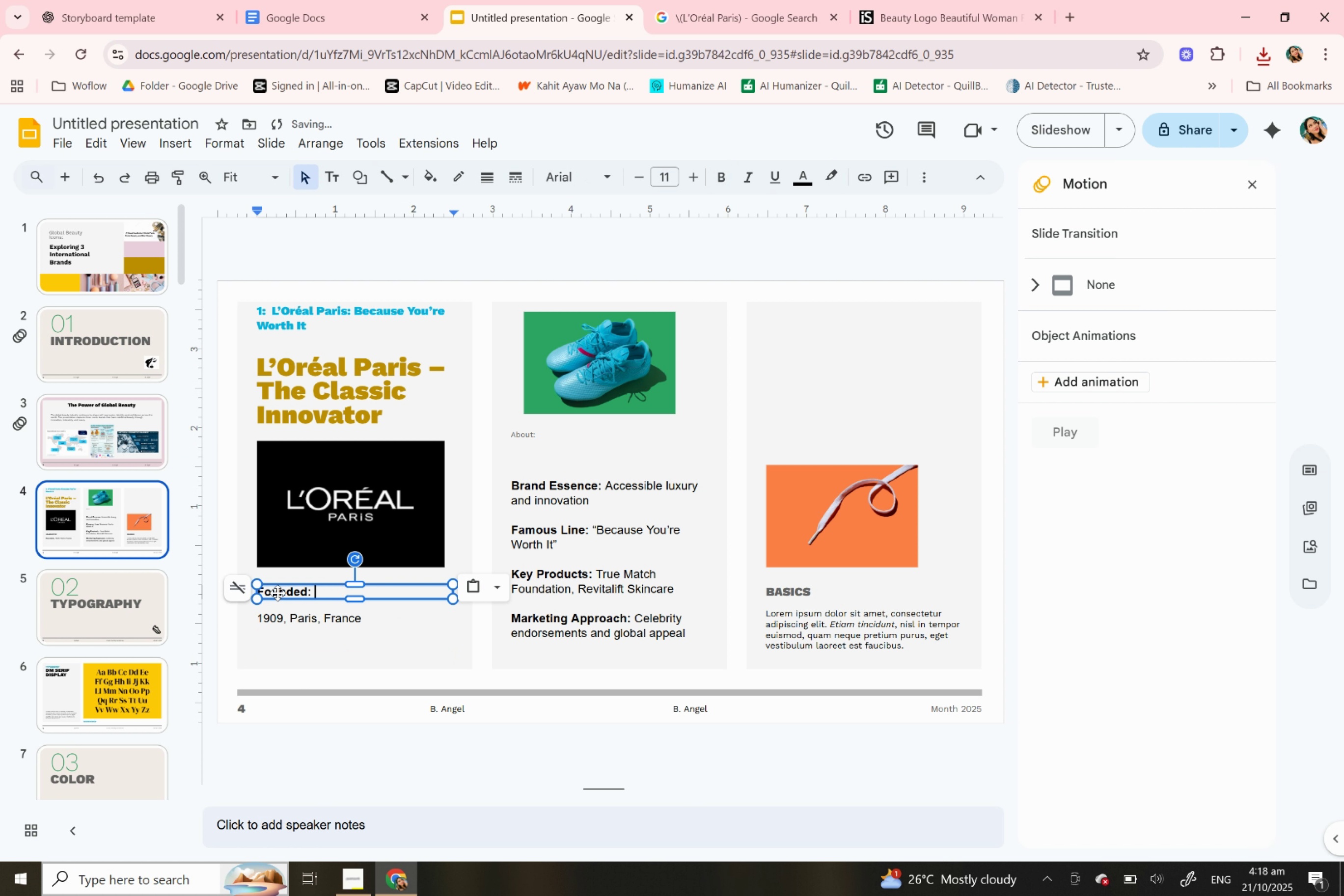 
key(Control+V)
 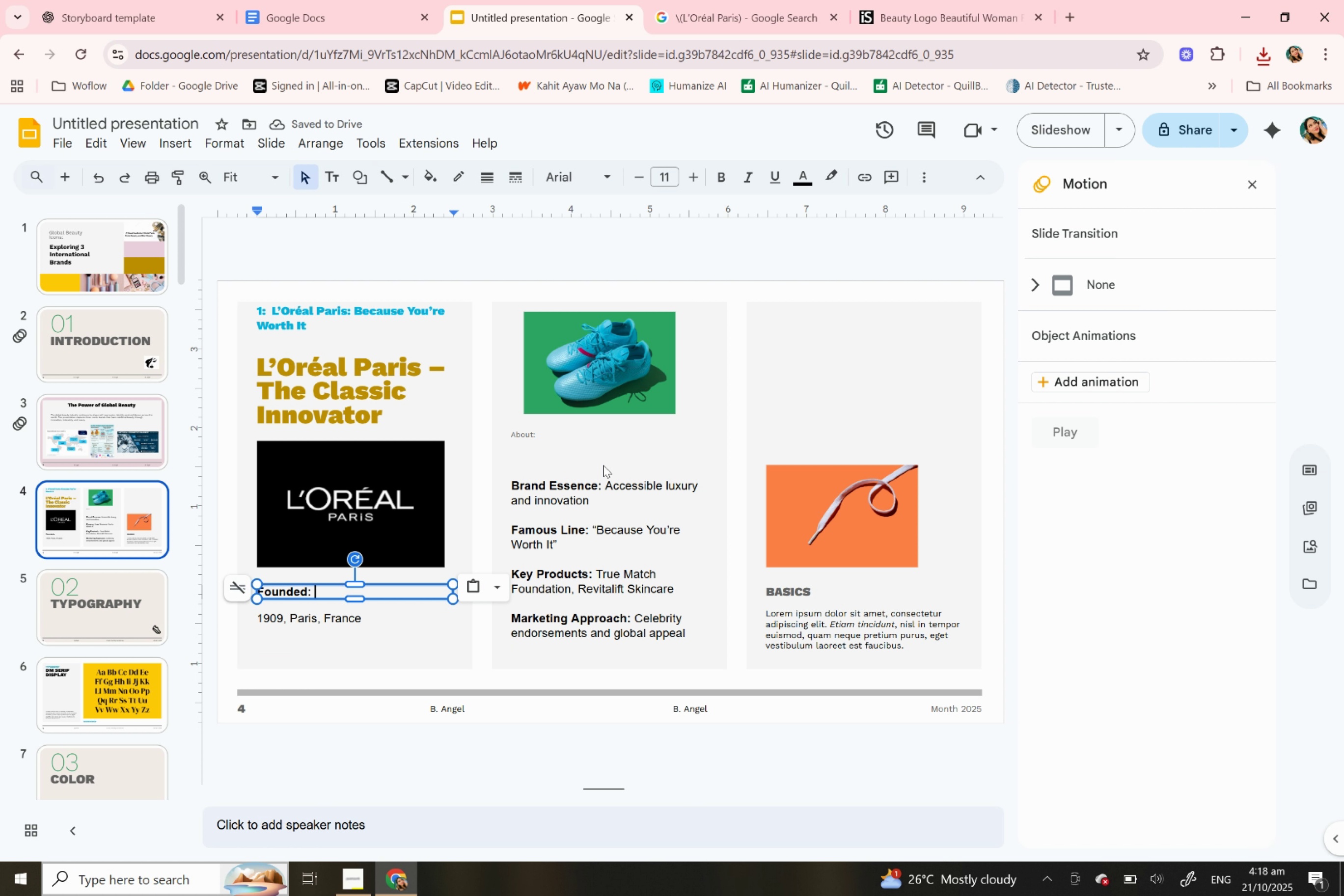 
left_click([560, 461])
 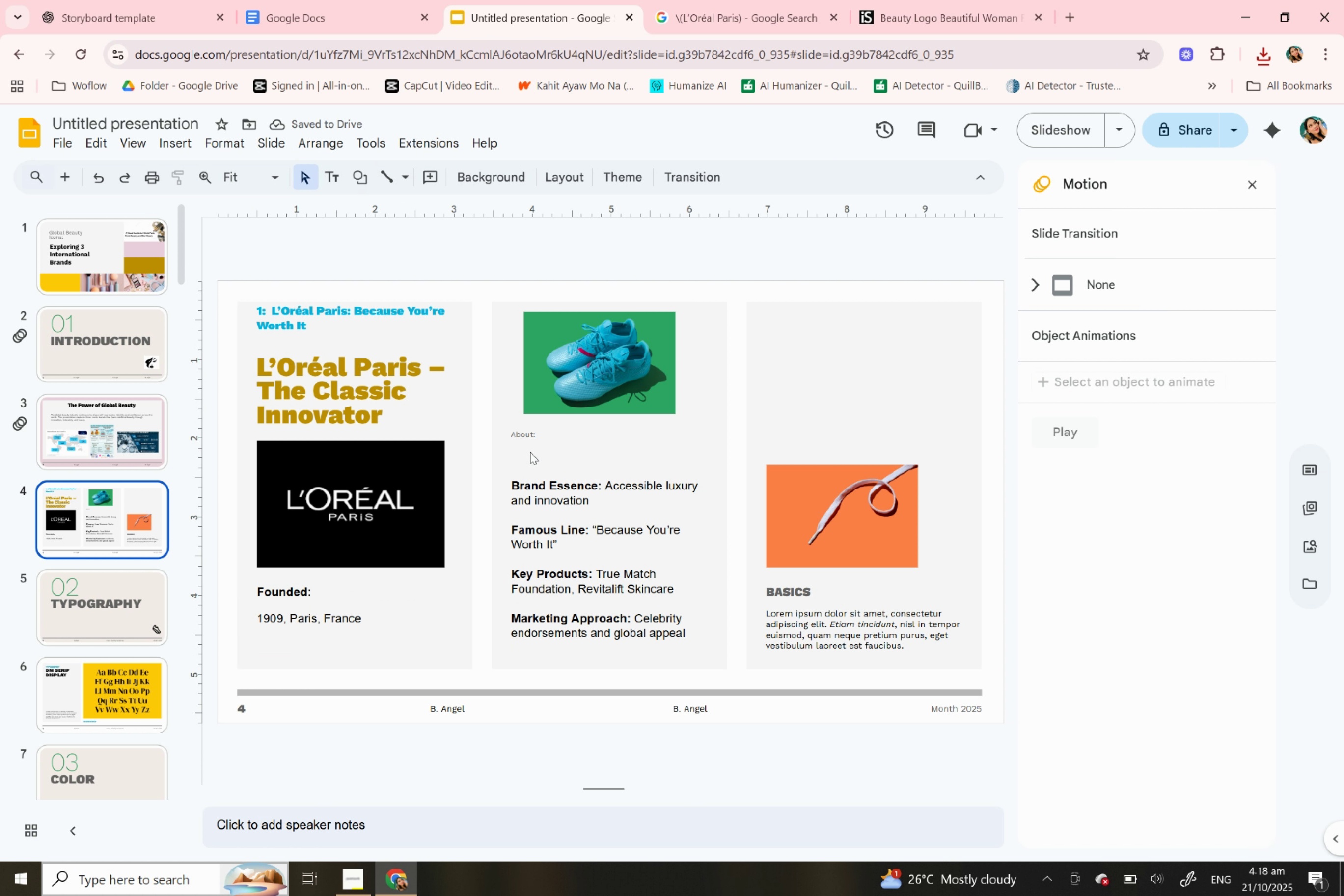 
left_click([528, 431])
 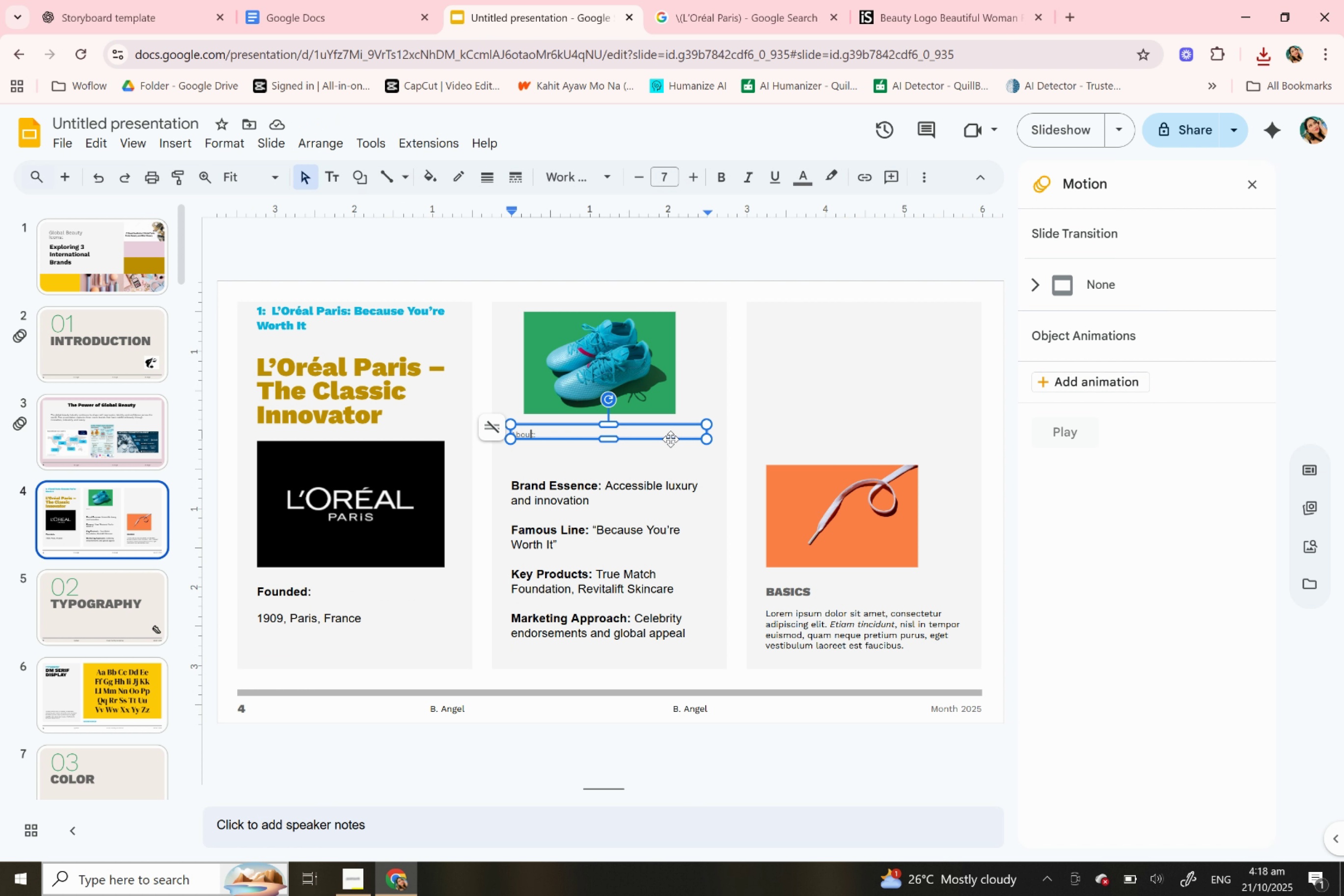 
left_click_drag(start_coordinate=[670, 439], to_coordinate=[672, 474])
 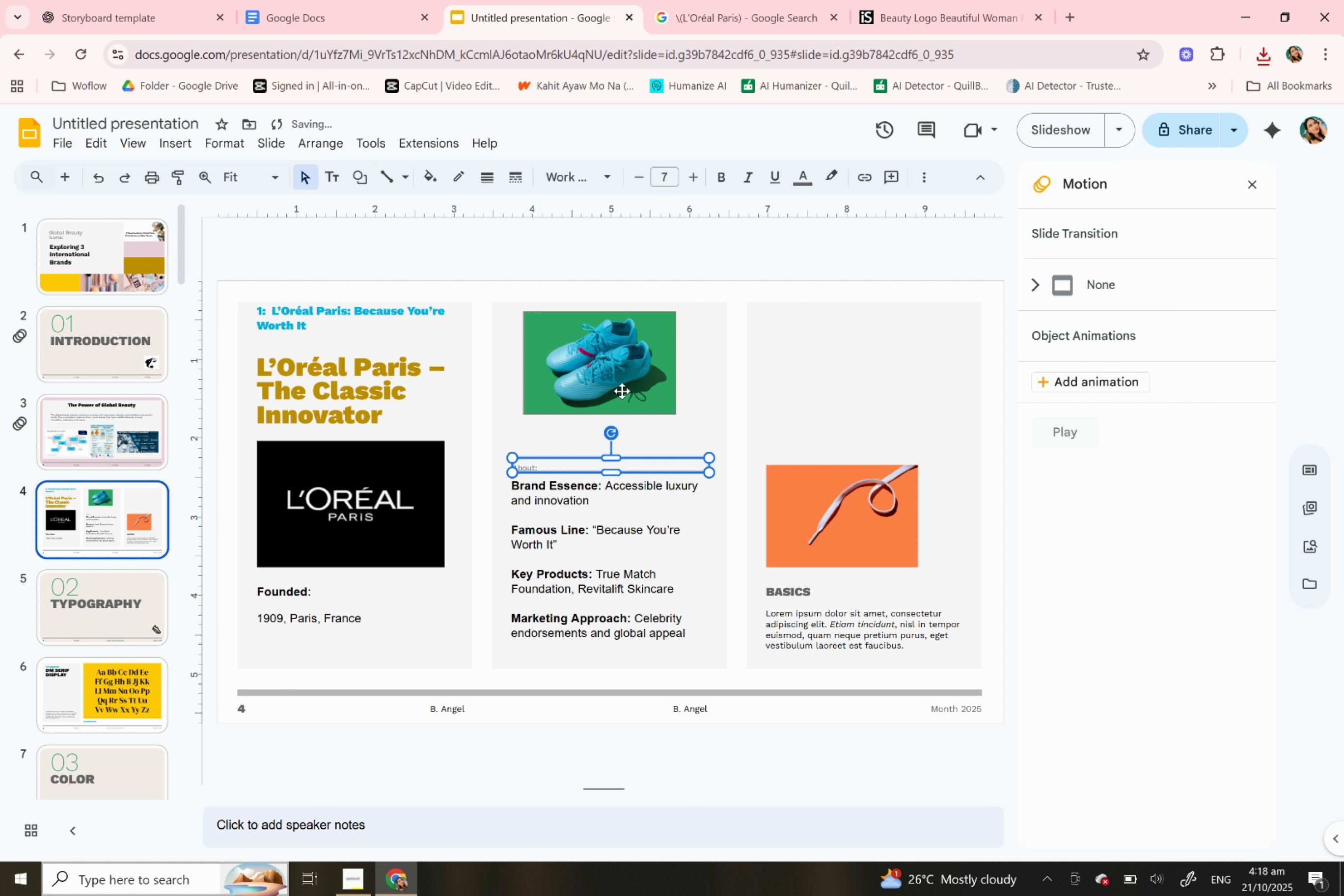 
left_click([622, 391])
 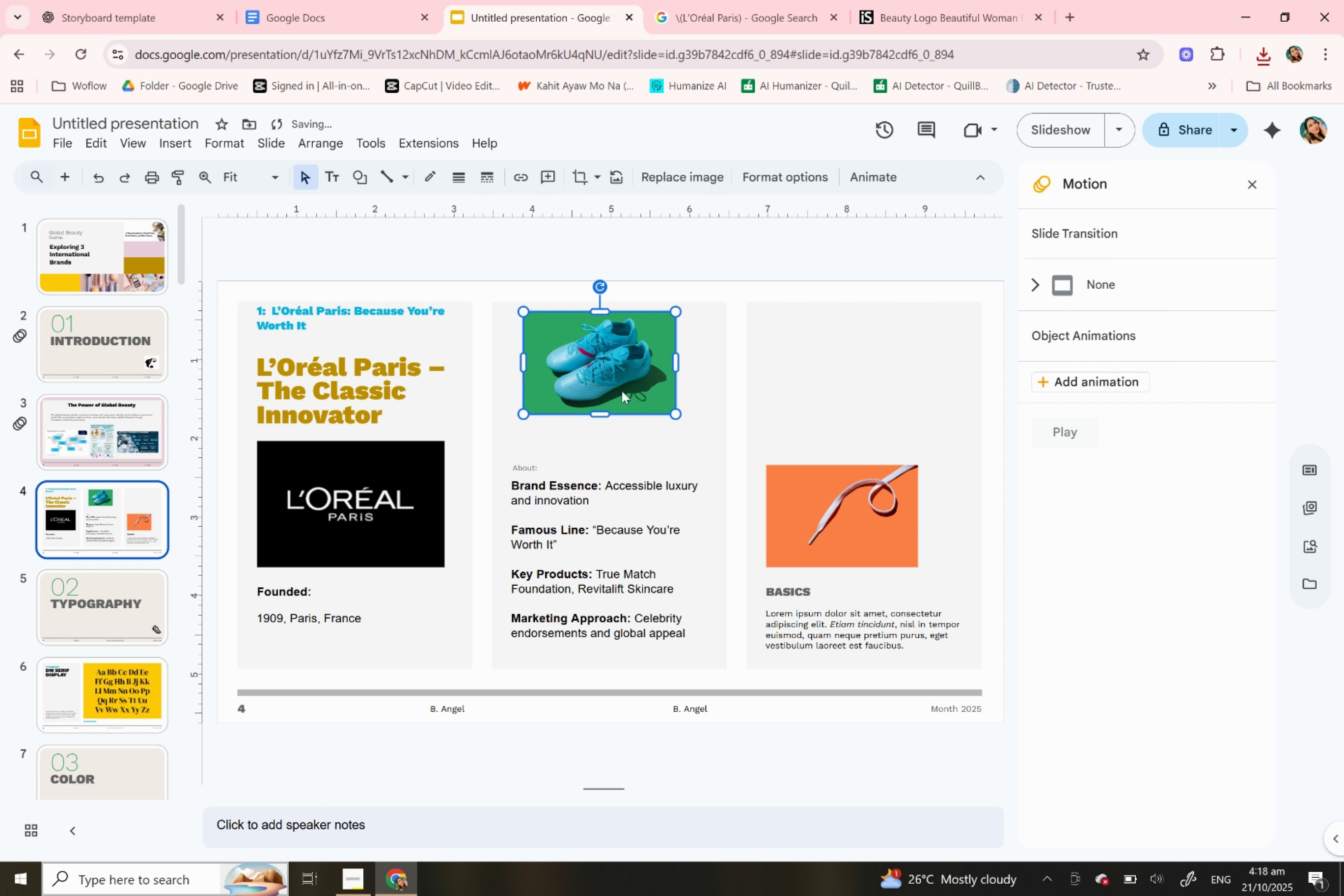 
scroll: coordinate [622, 391], scroll_direction: up, amount: 1.0
 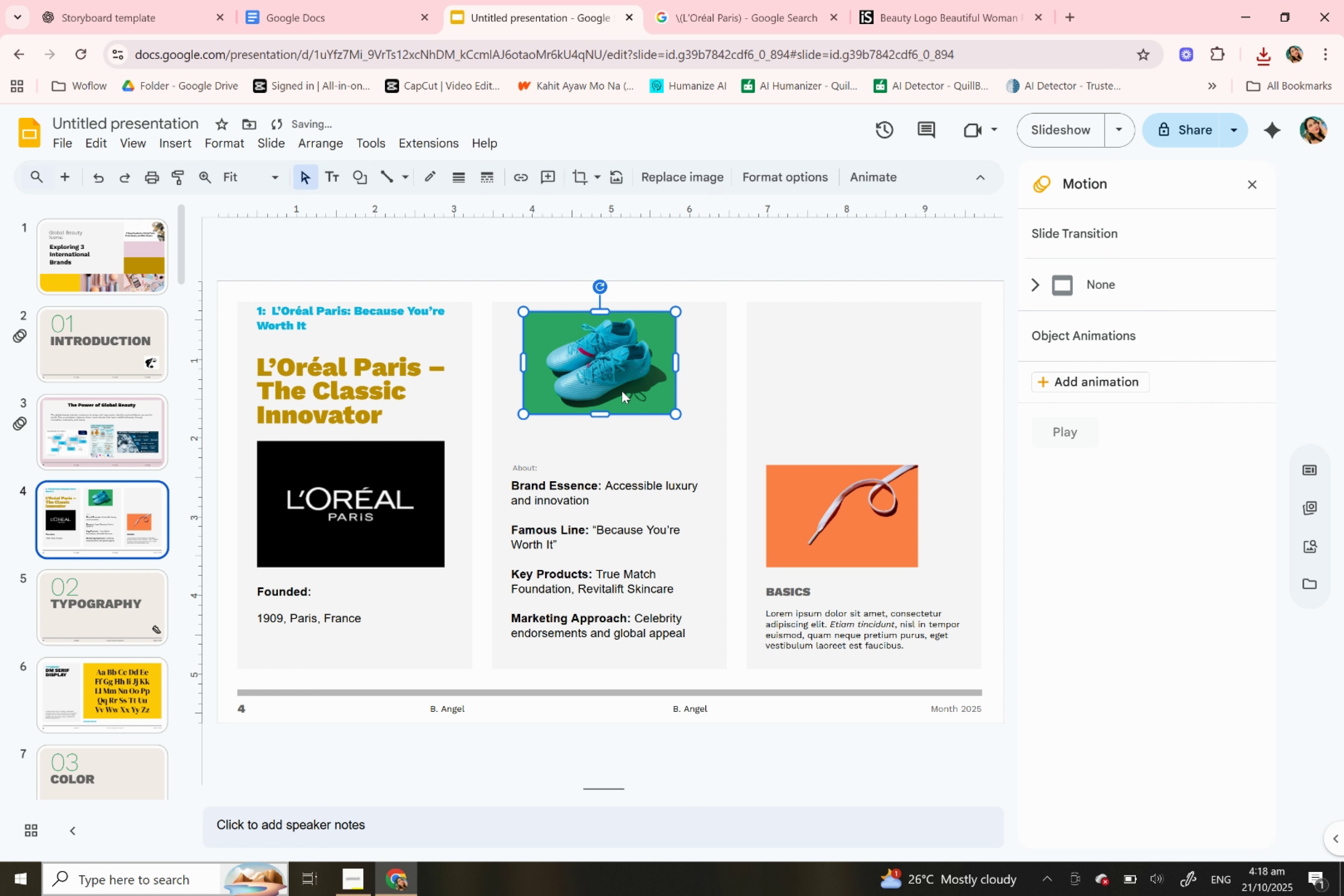 
right_click([622, 391])
 